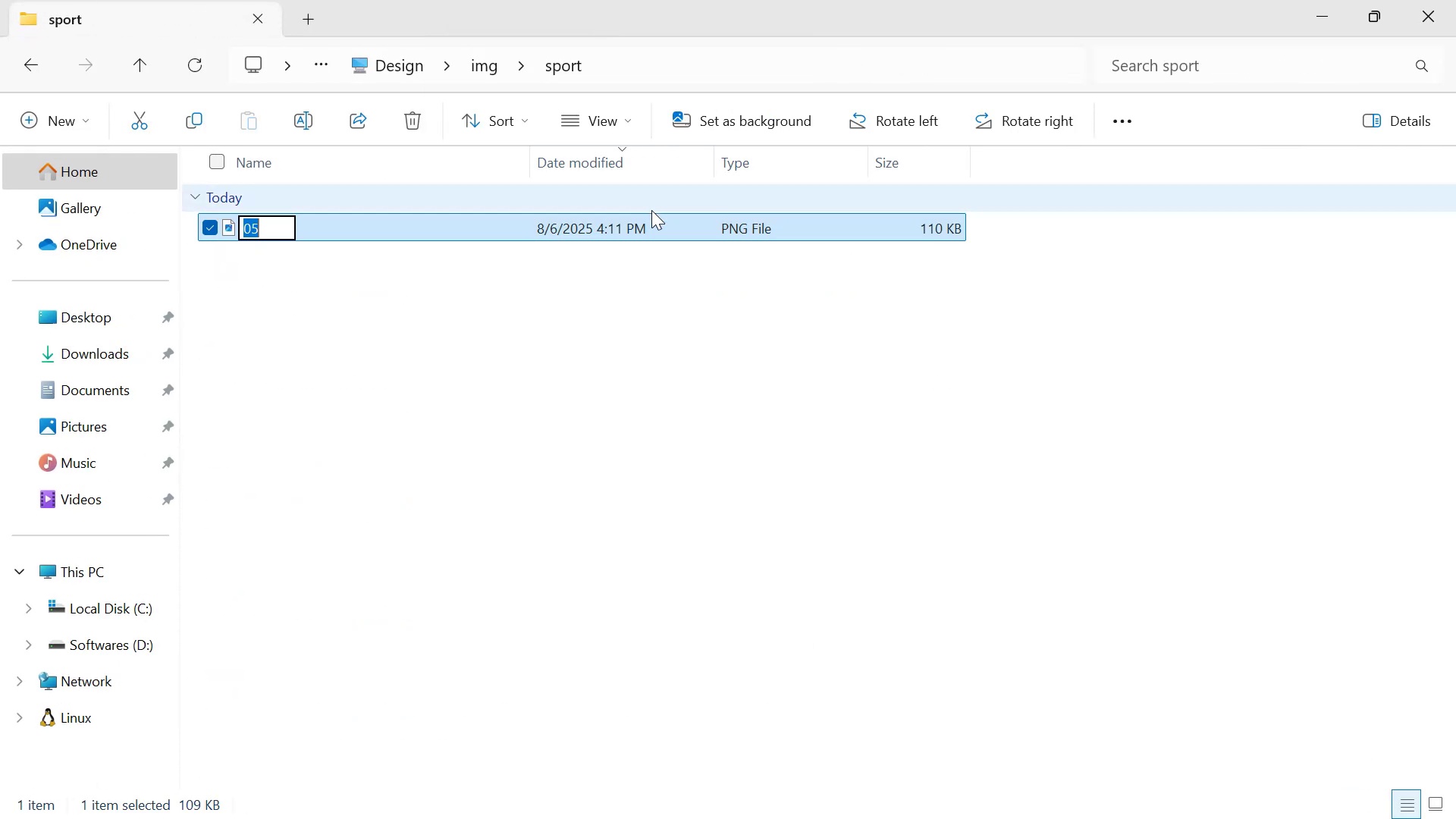 
type(post )
key(Backspace)
type(1)
 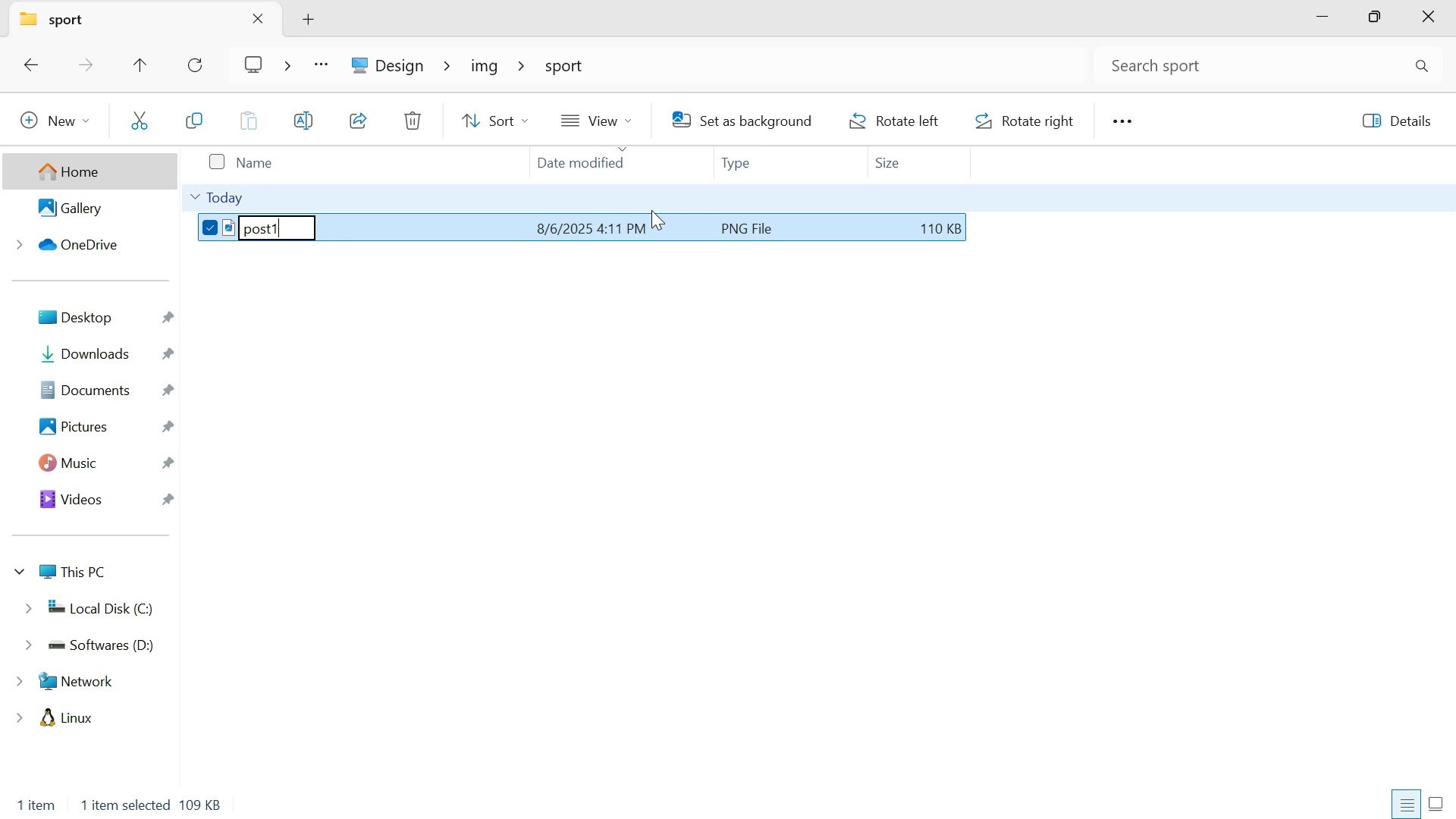 
key(Enter)
 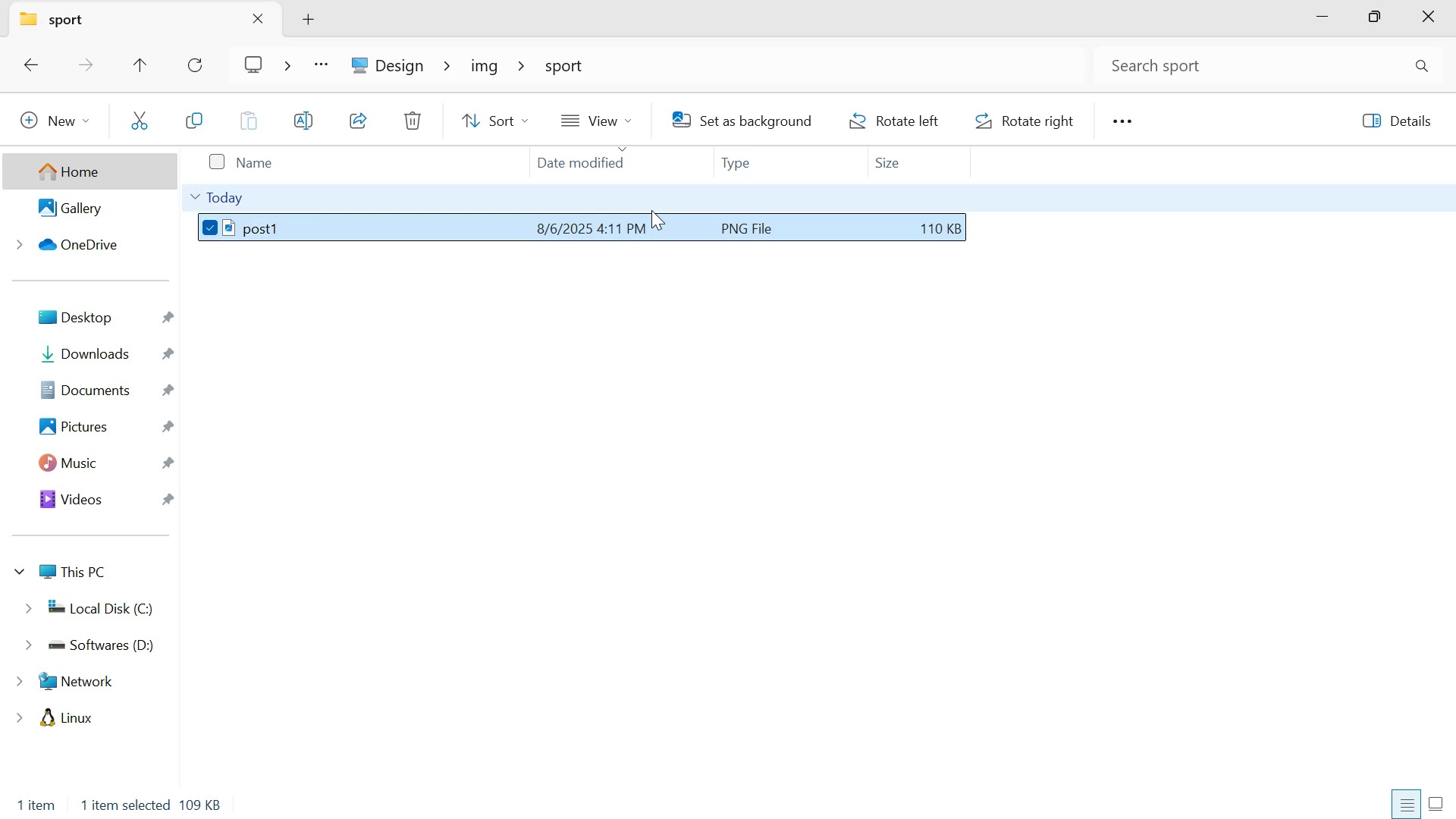 
key(Enter)
 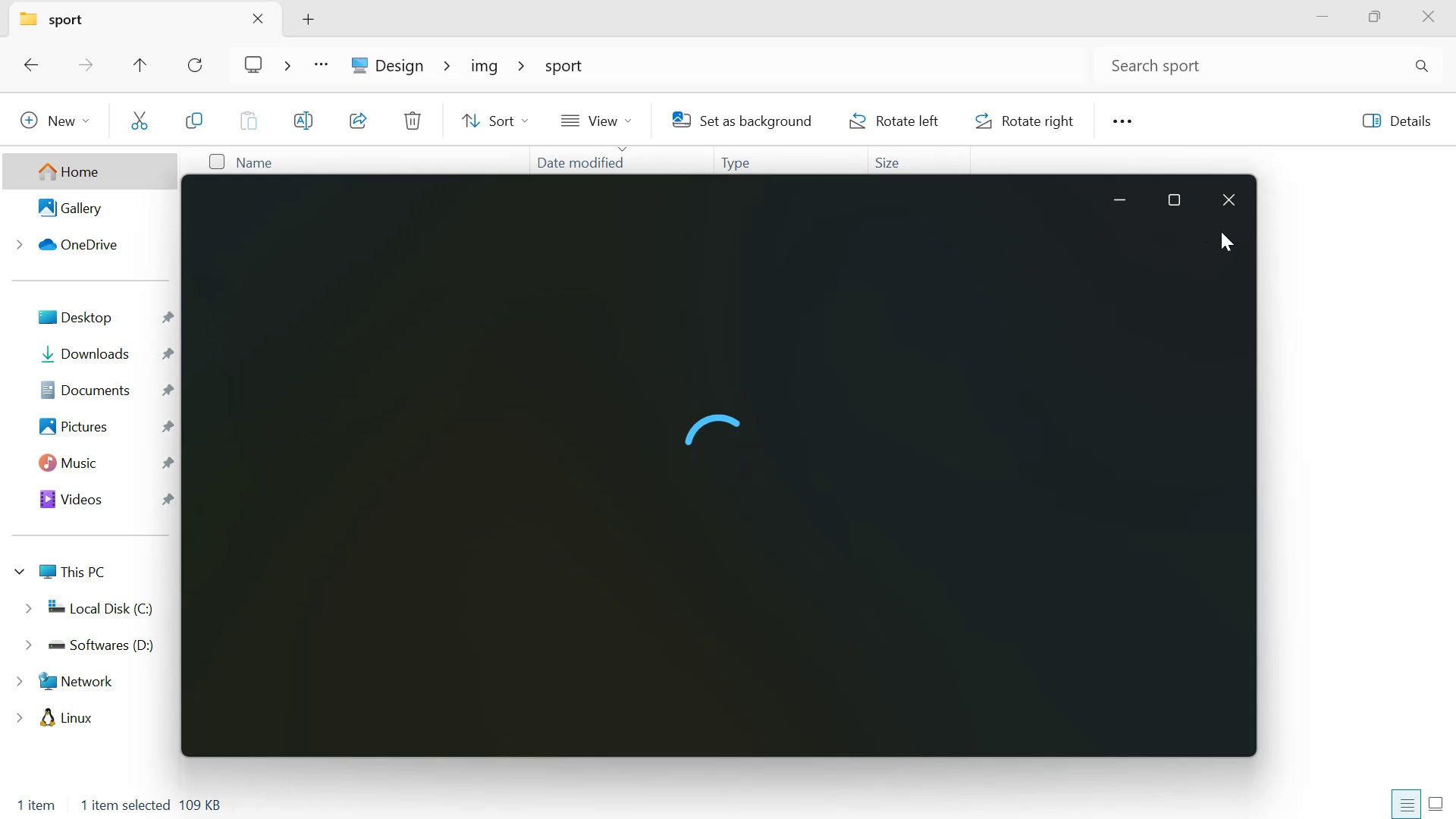 
left_click([1226, 205])
 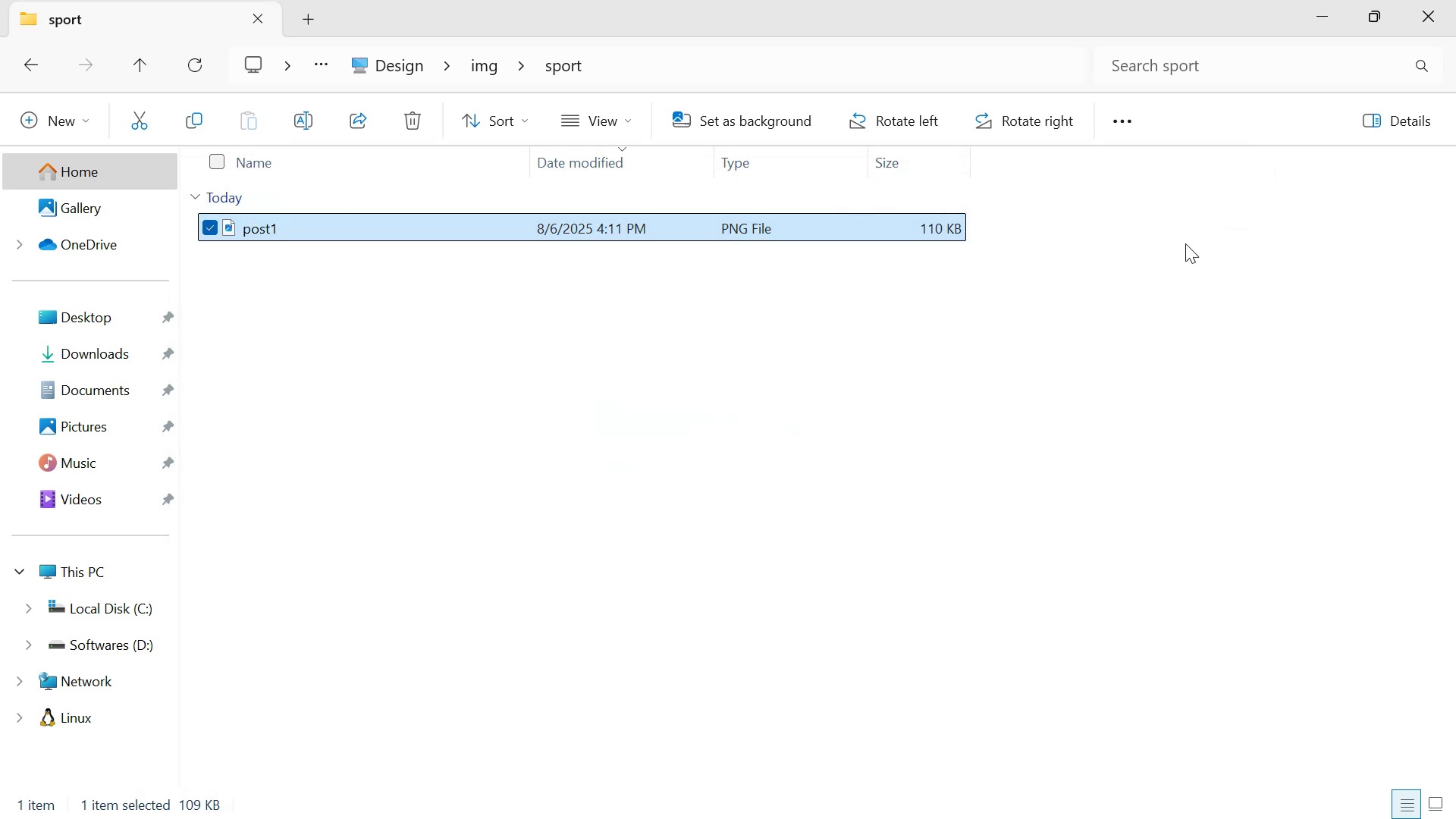 
key(Control+X)
 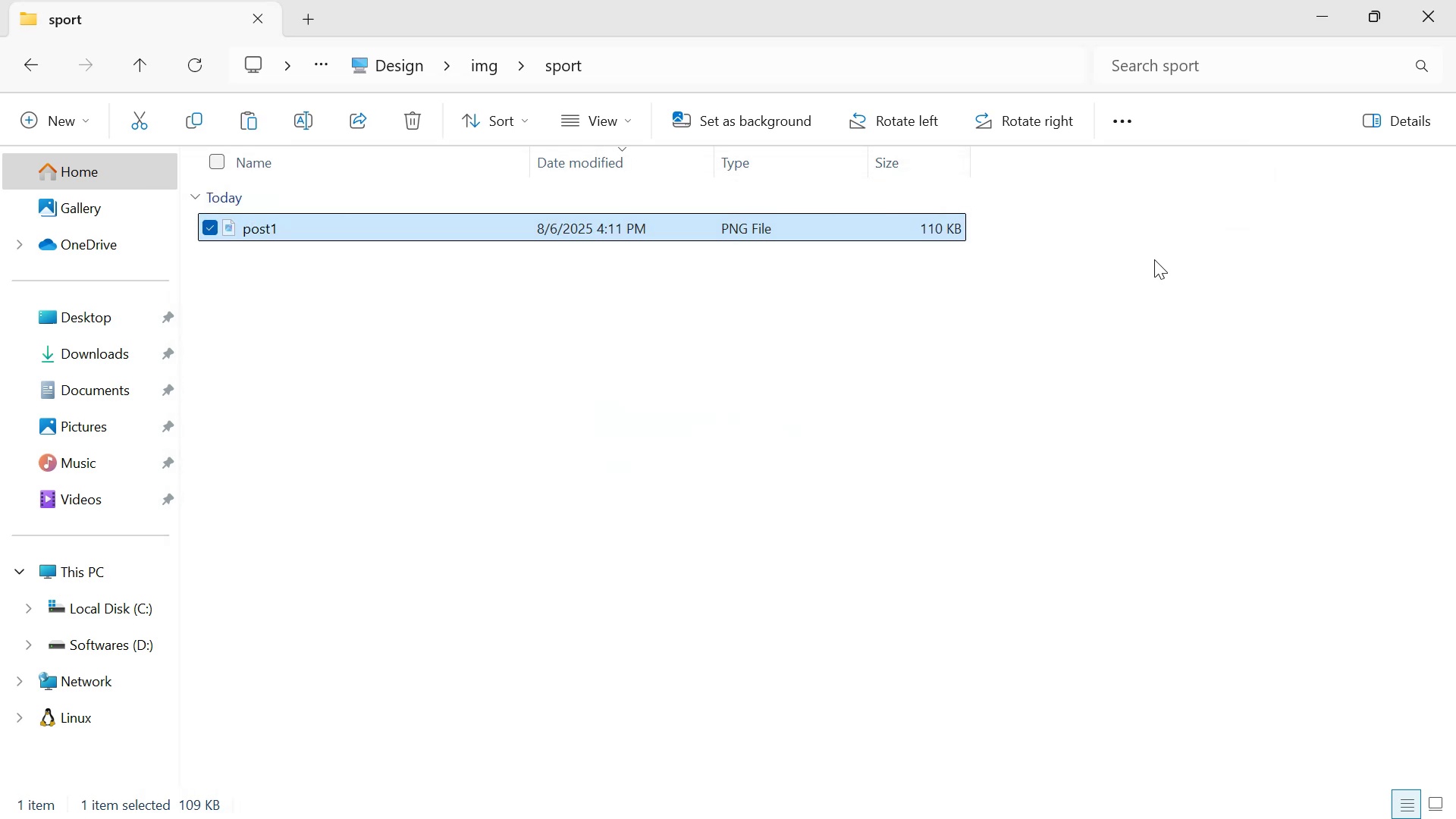 
key(Alt+Tab)
 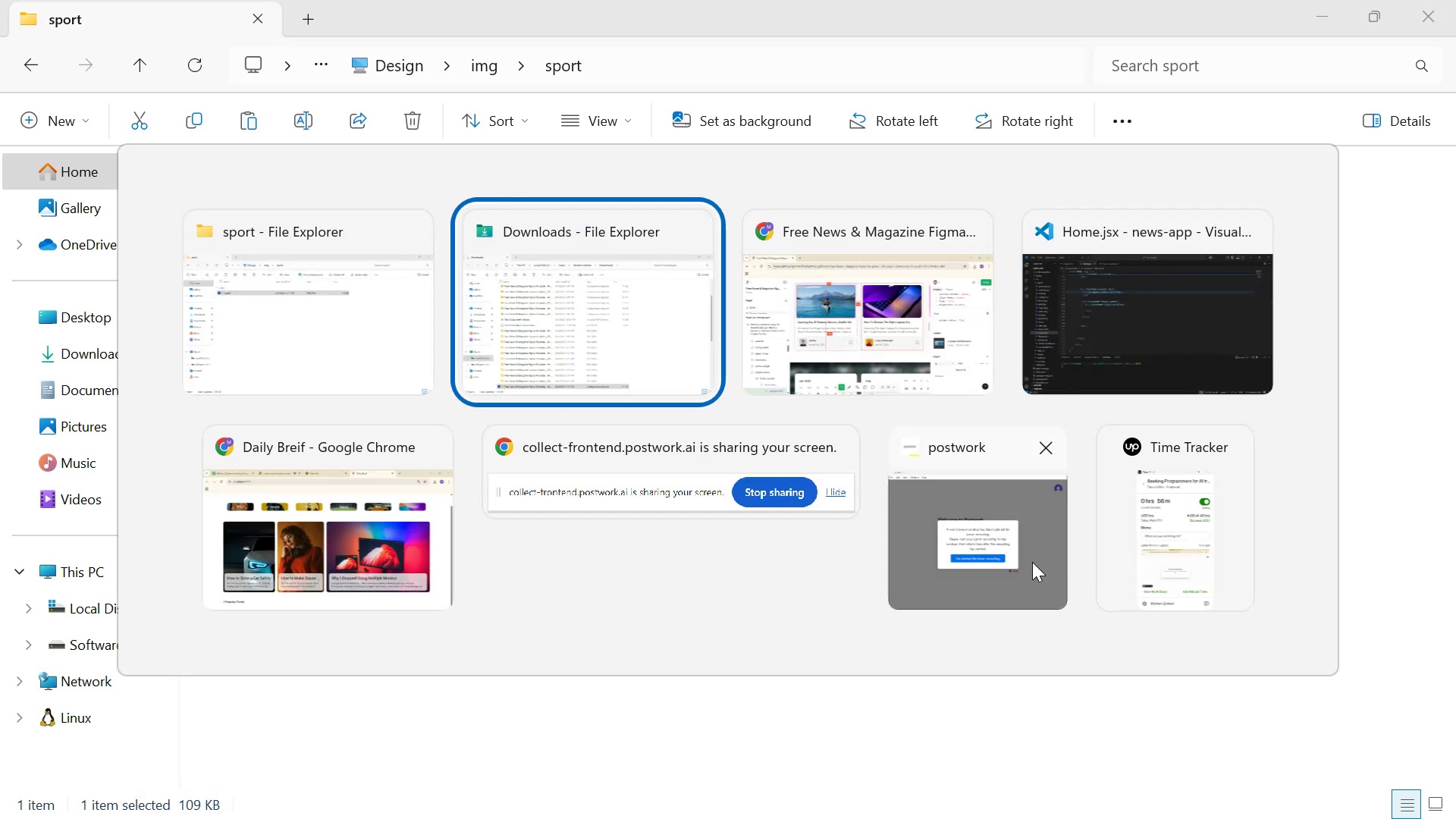 
key(Alt+Tab)
 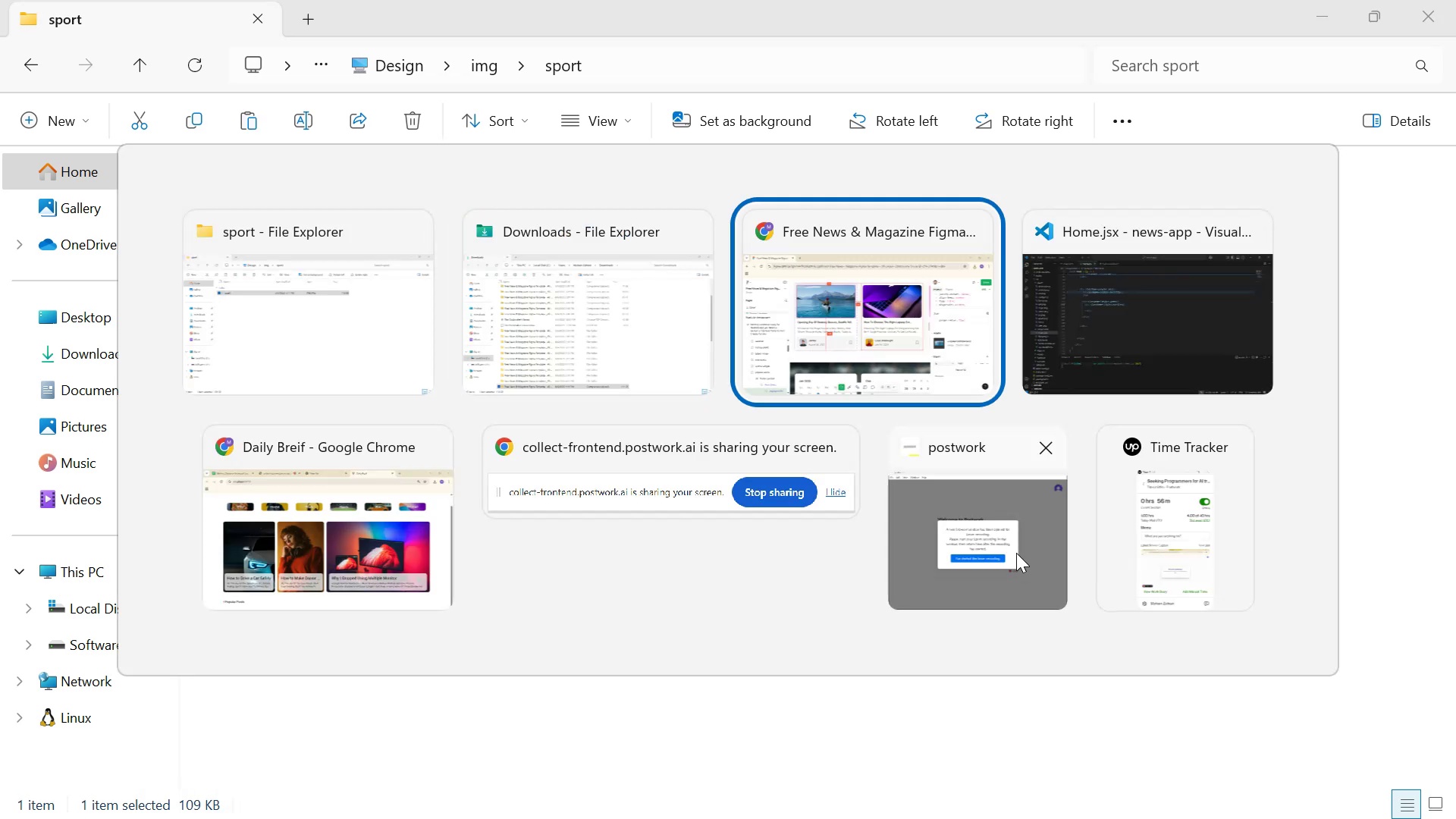 
key(Alt+Tab)
 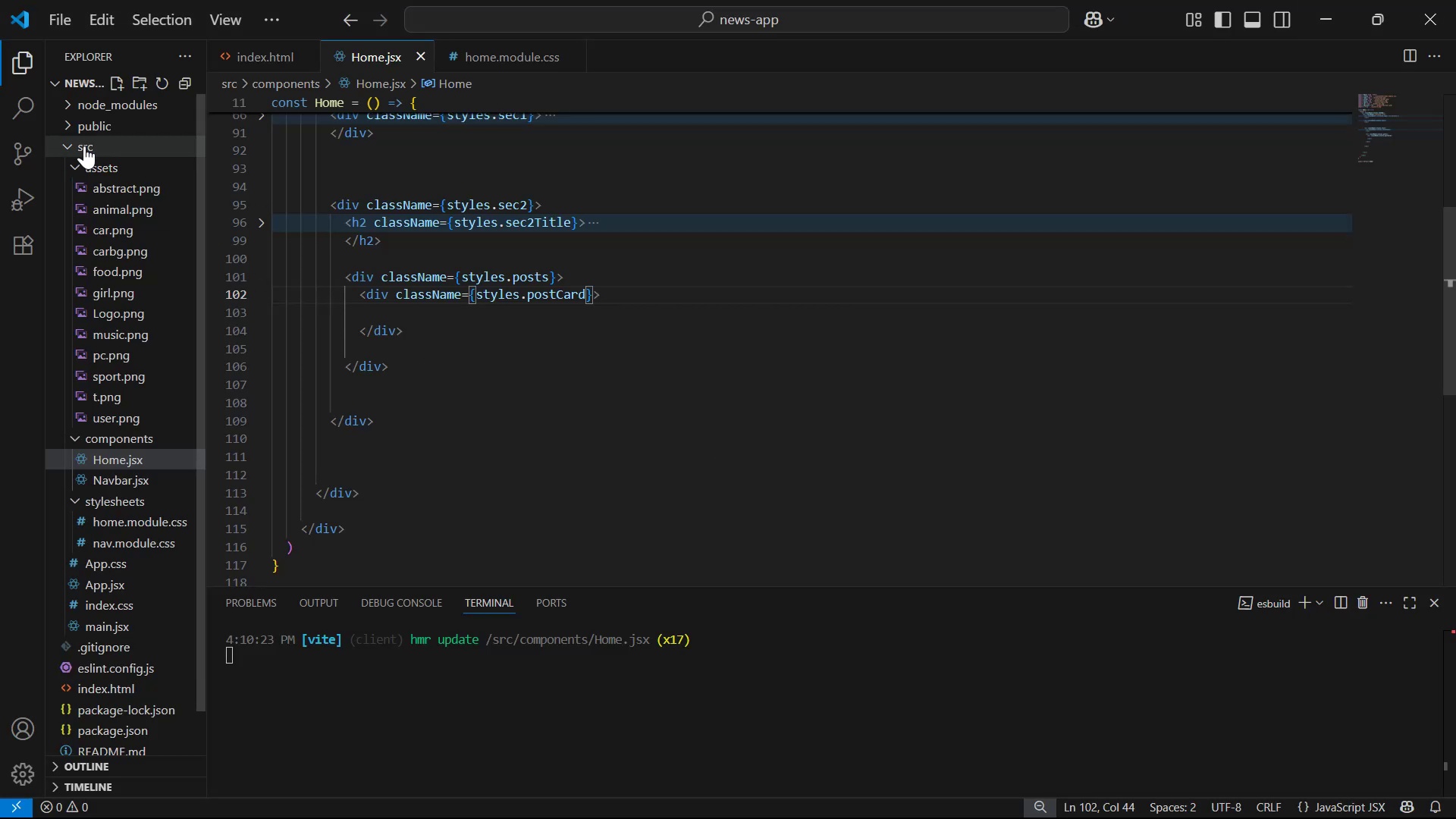 
key(Control+V)
 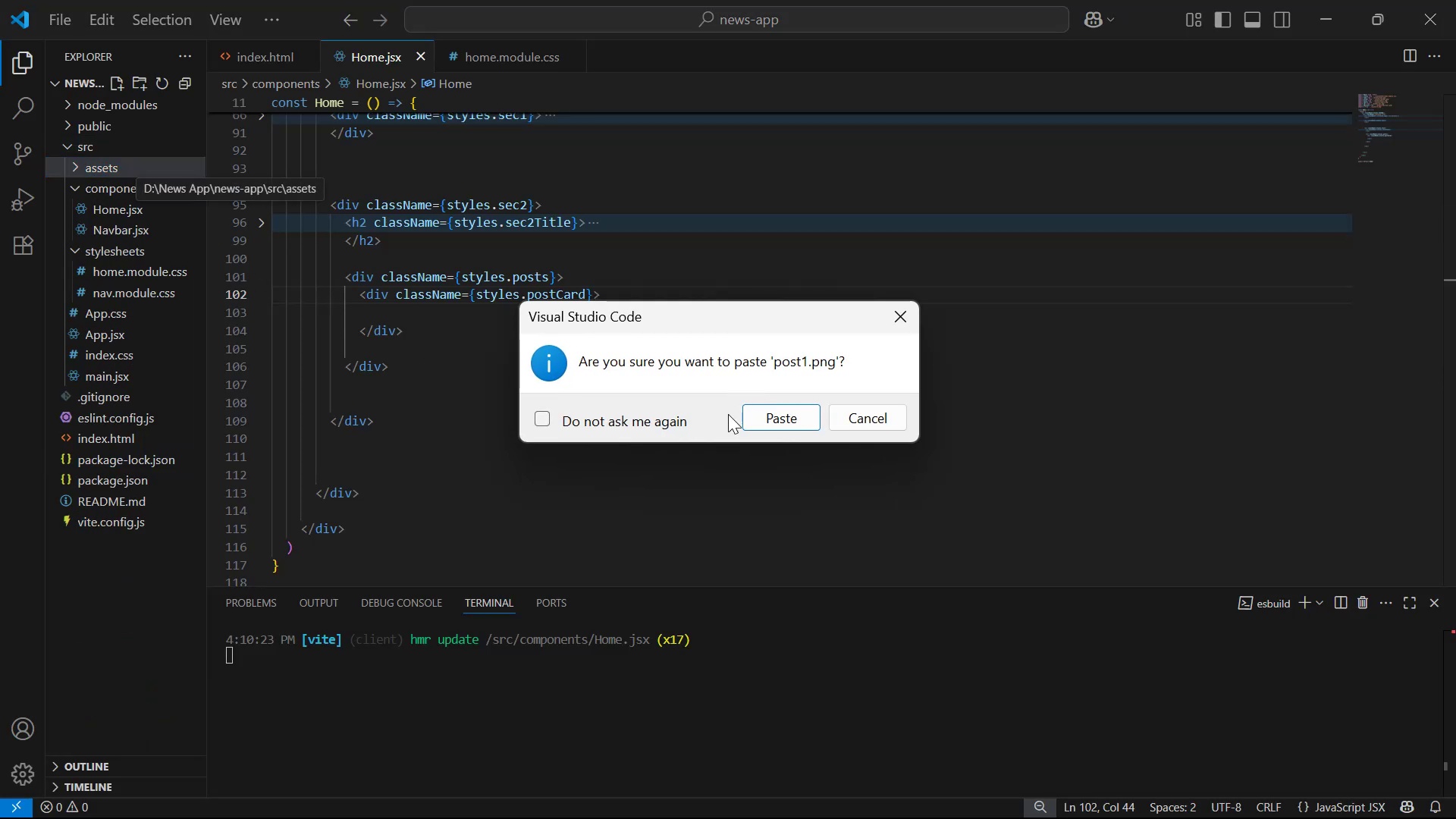 
left_click([788, 419])
 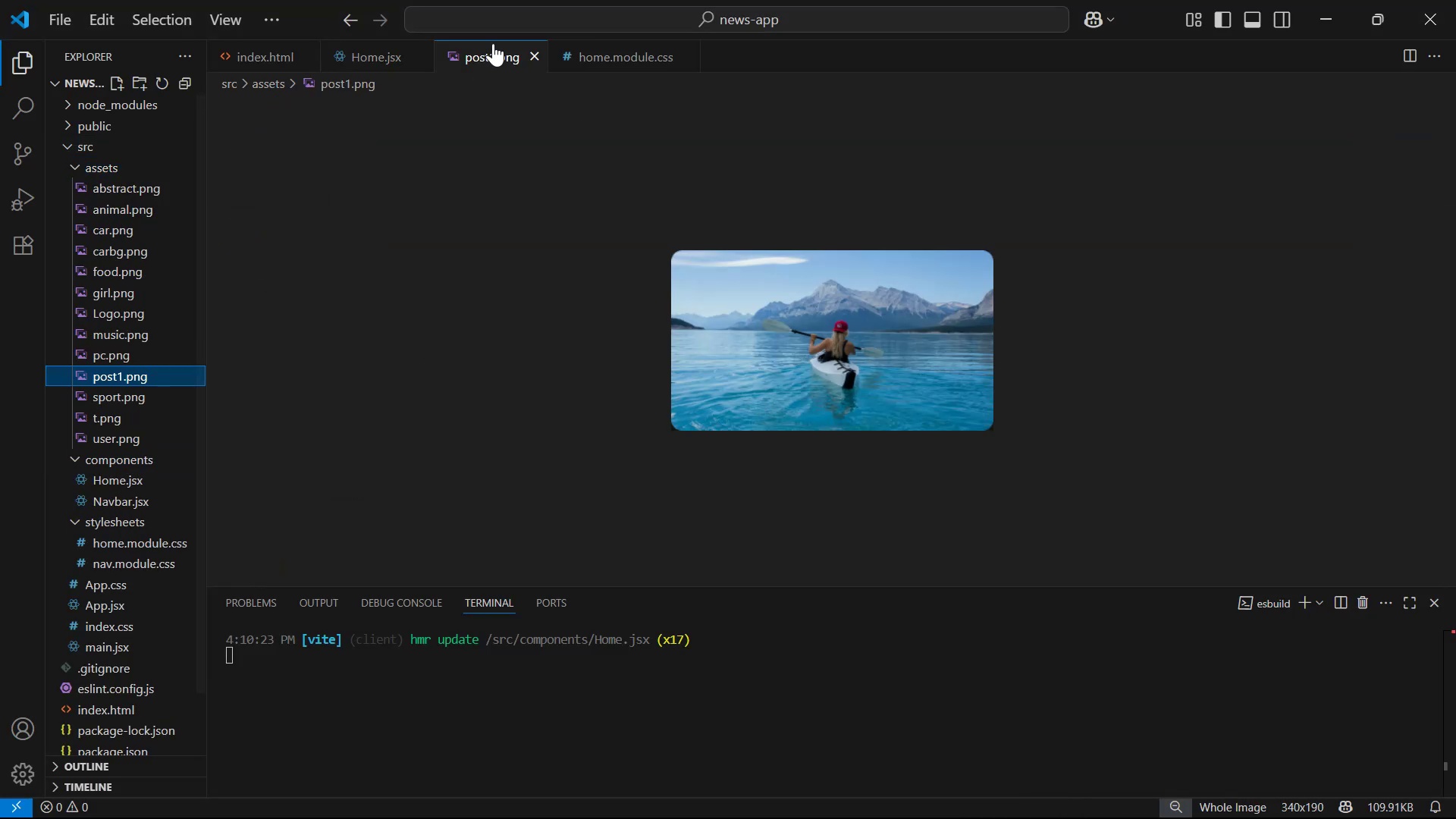 
left_click([538, 56])
 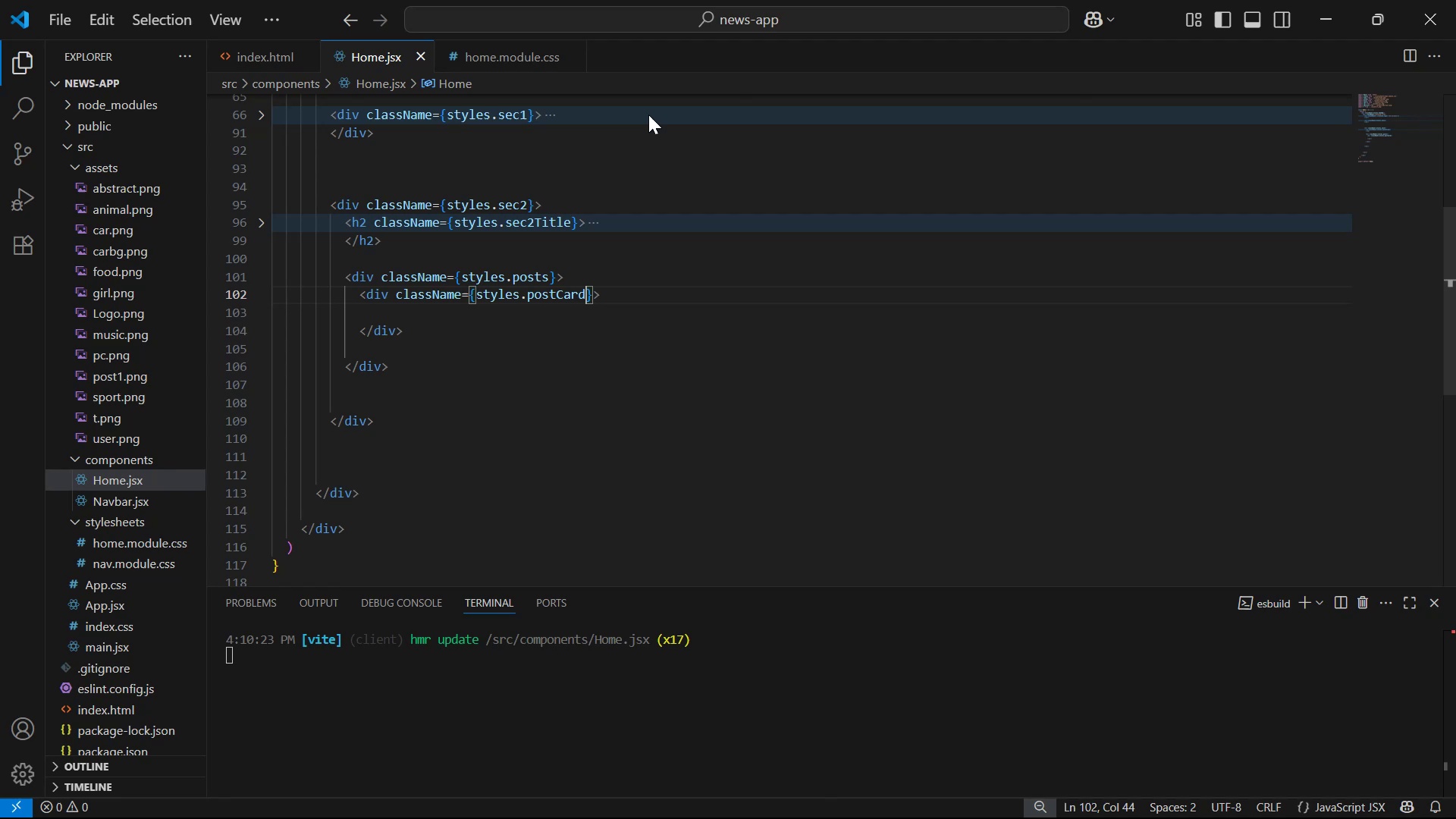 
scroll: coordinate [1086, 265], scroll_direction: up, amount: 12.0
 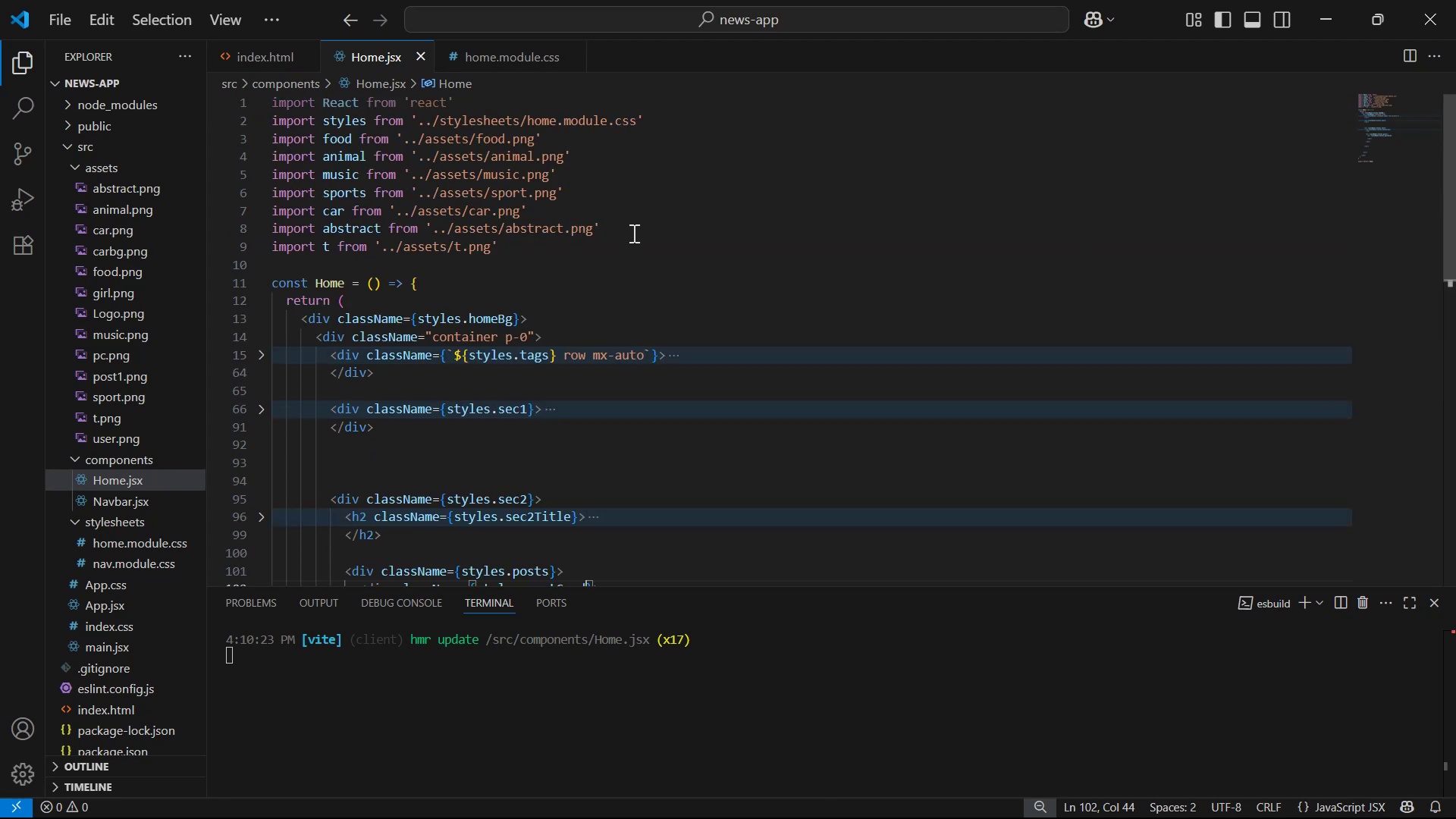 
left_click([629, 245])
 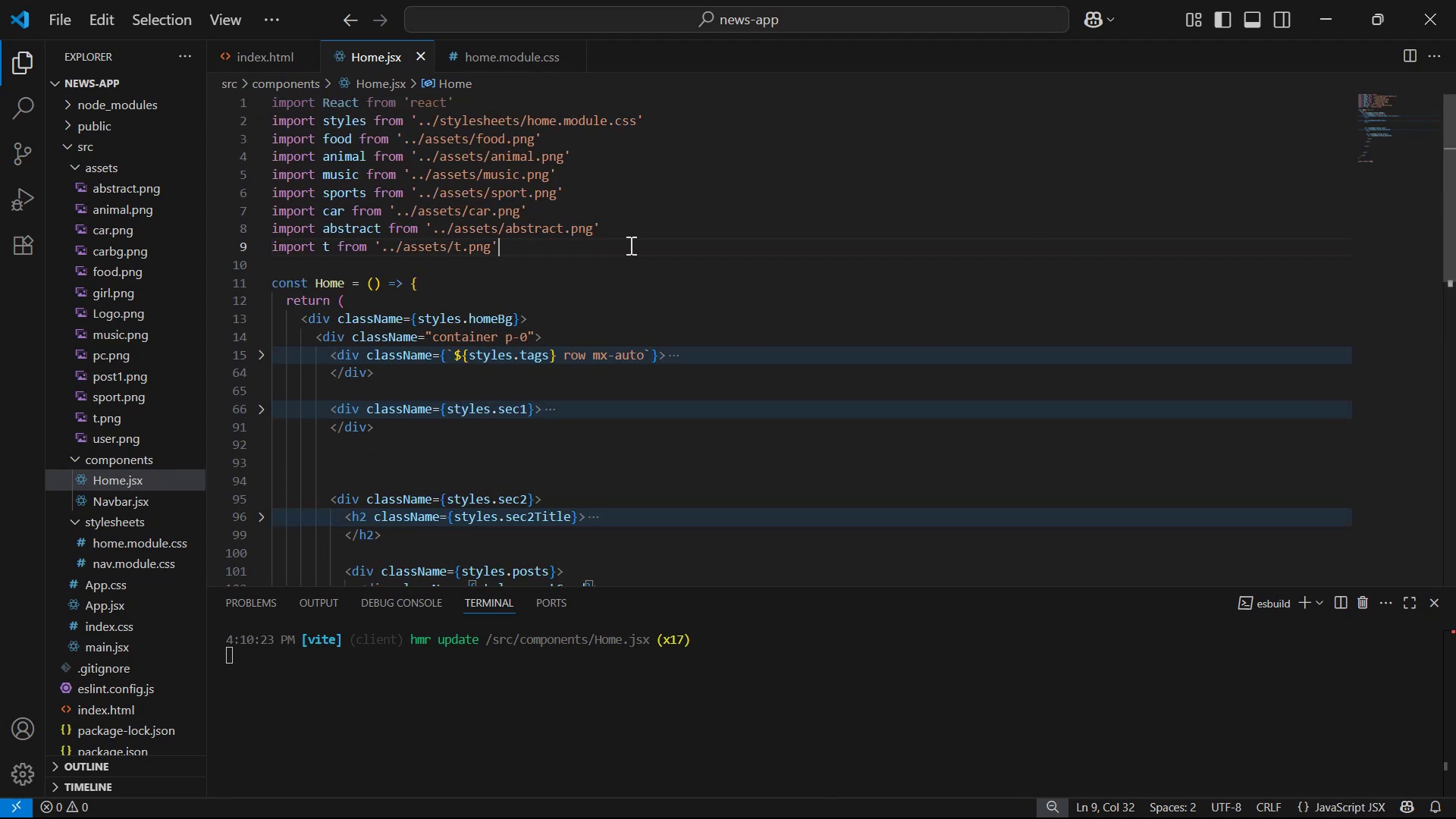 
key(Alt+Shift+ArrowUp)
 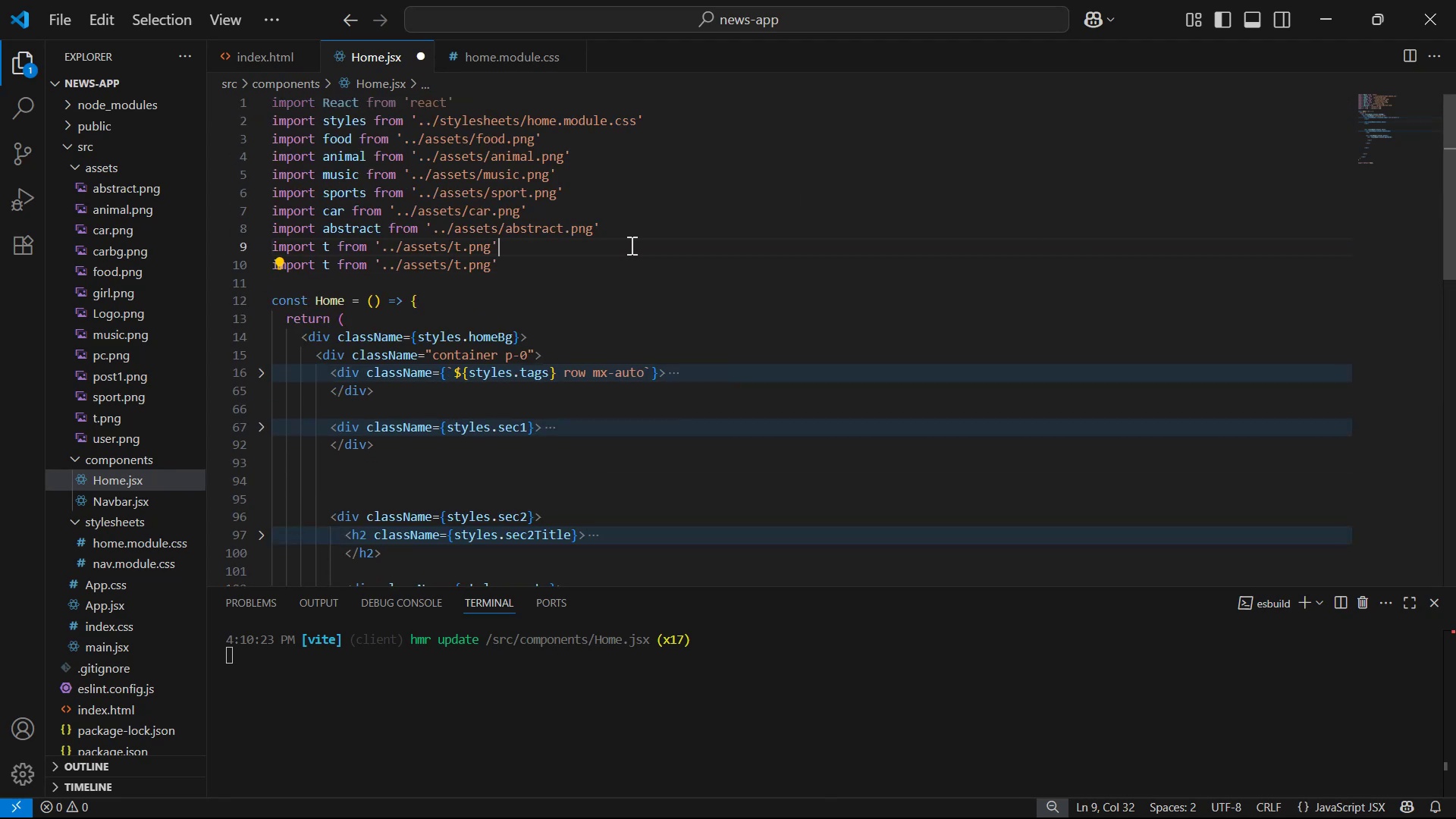 
key(ArrowDown)
 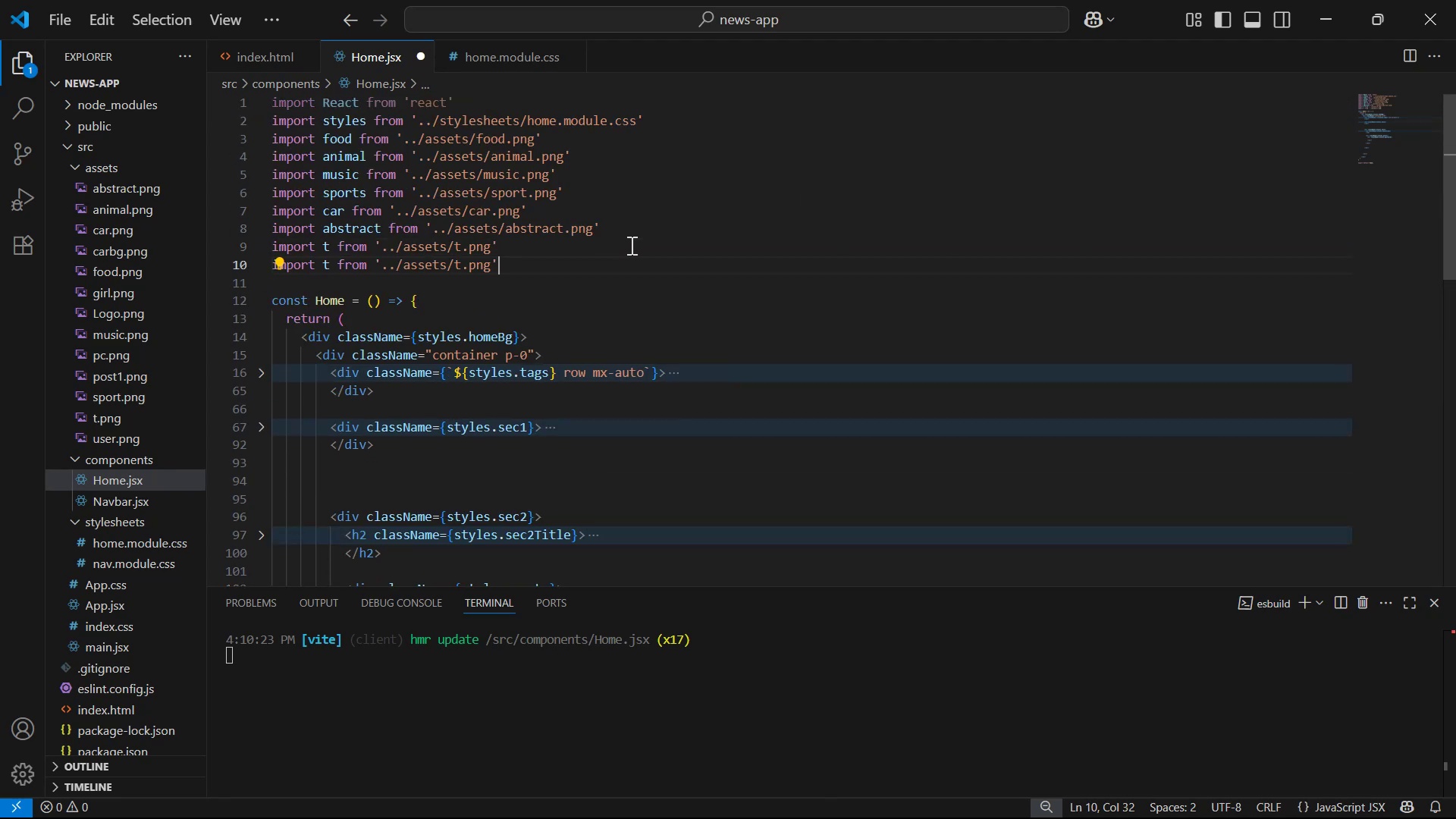 
key(ArrowLeft)
 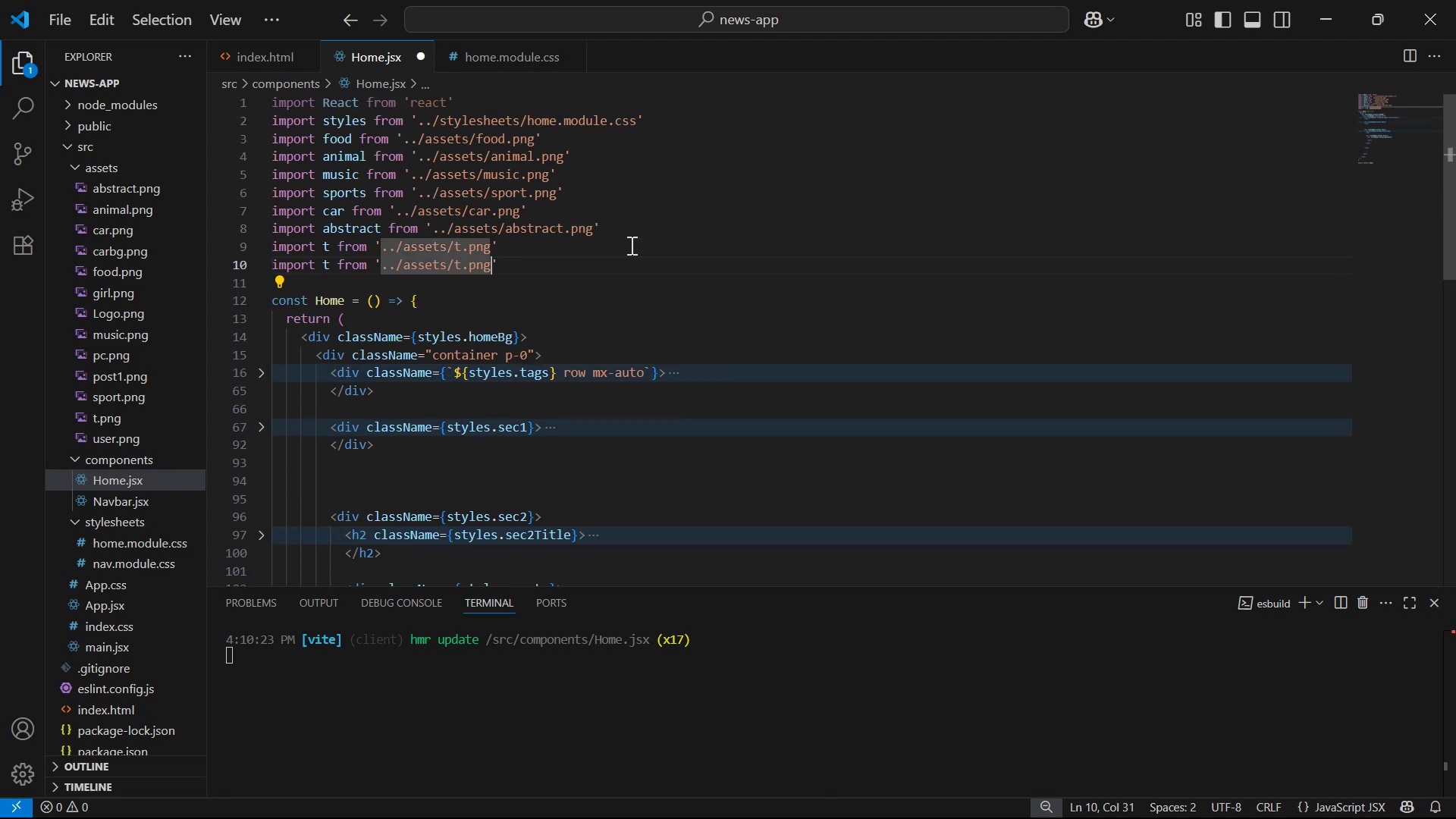 
key(ArrowLeft)
 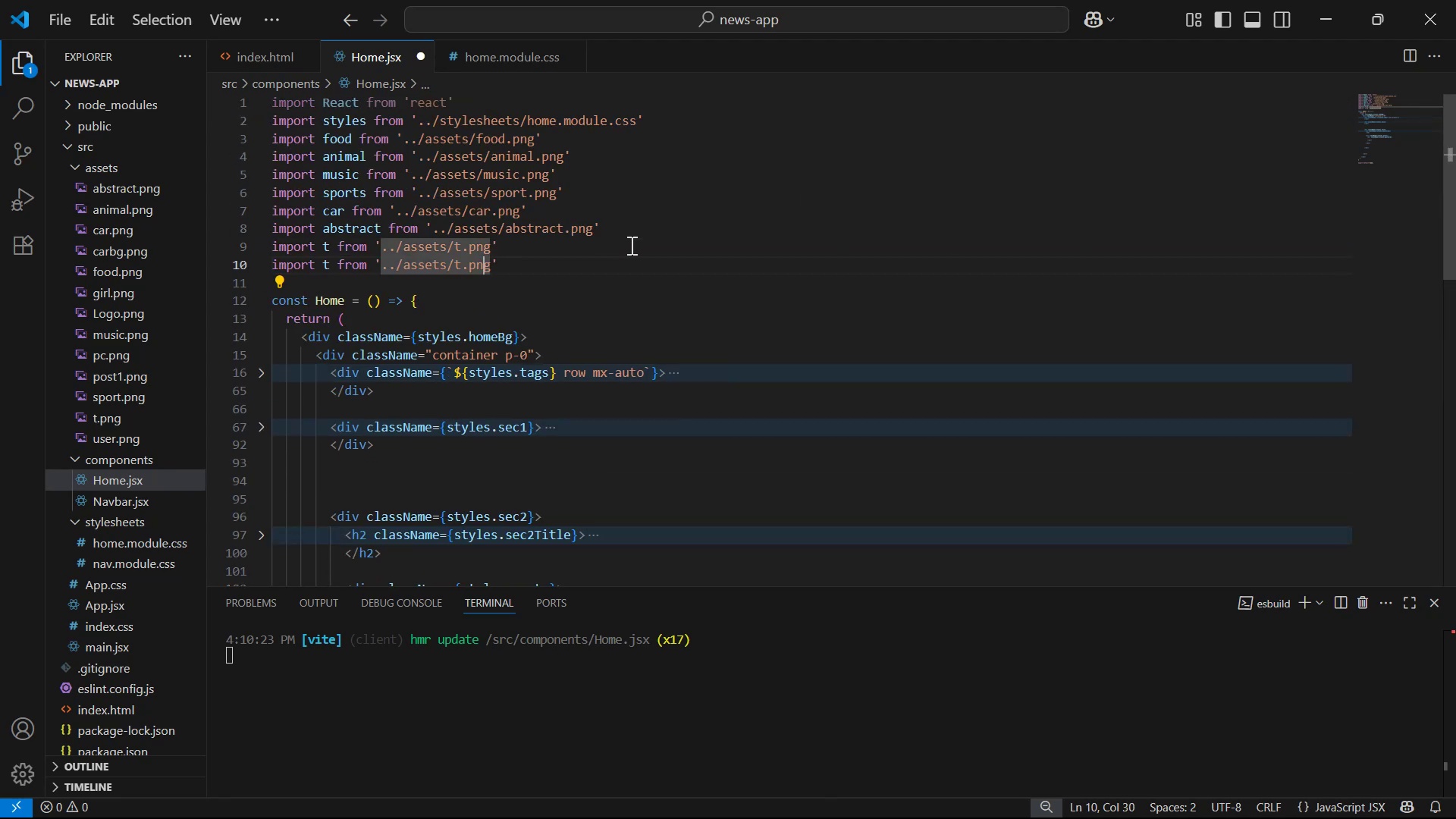 
key(ArrowLeft)
 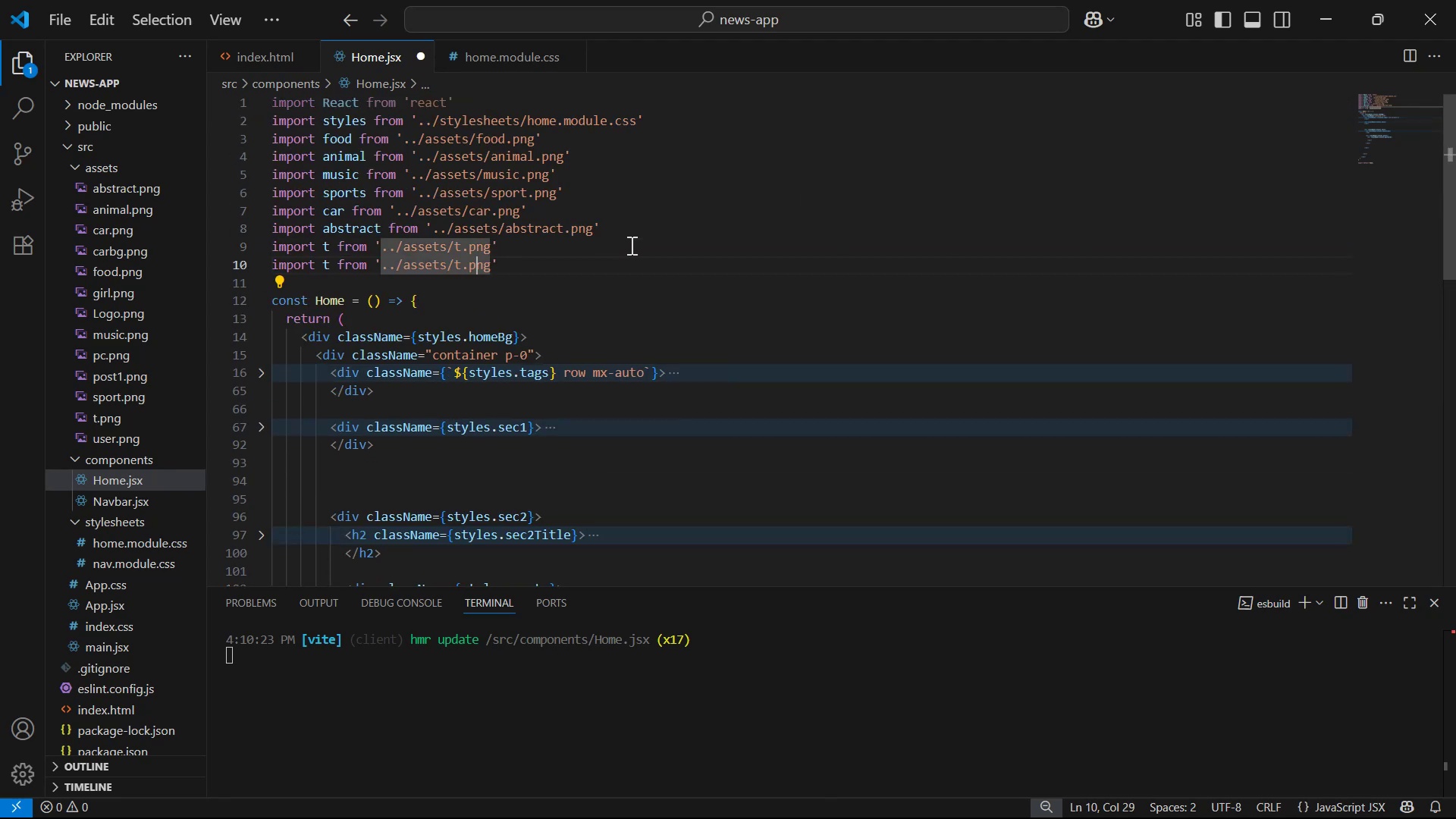 
key(ArrowLeft)
 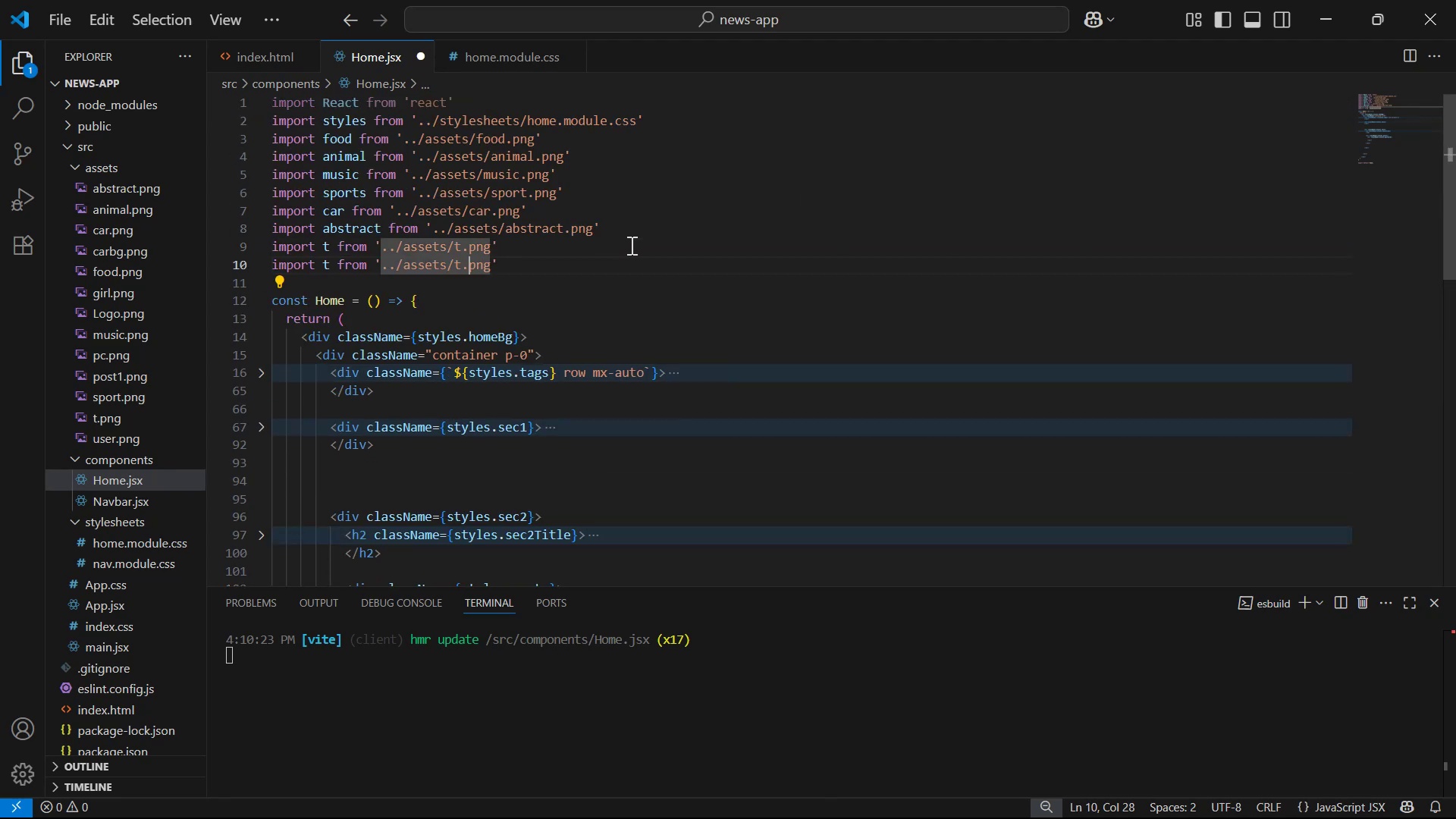 
key(ArrowLeft)
 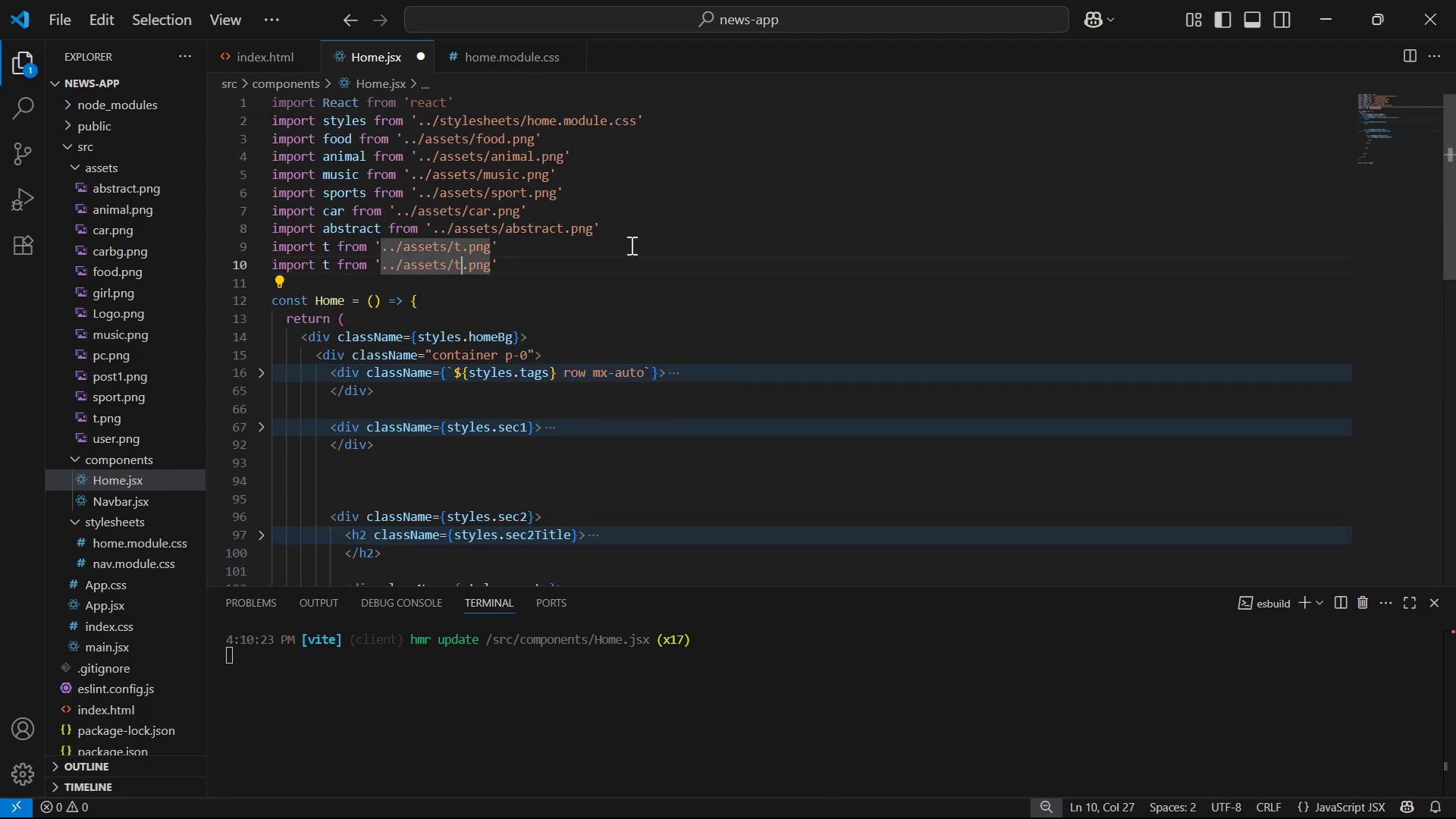 
key(ArrowLeft)
 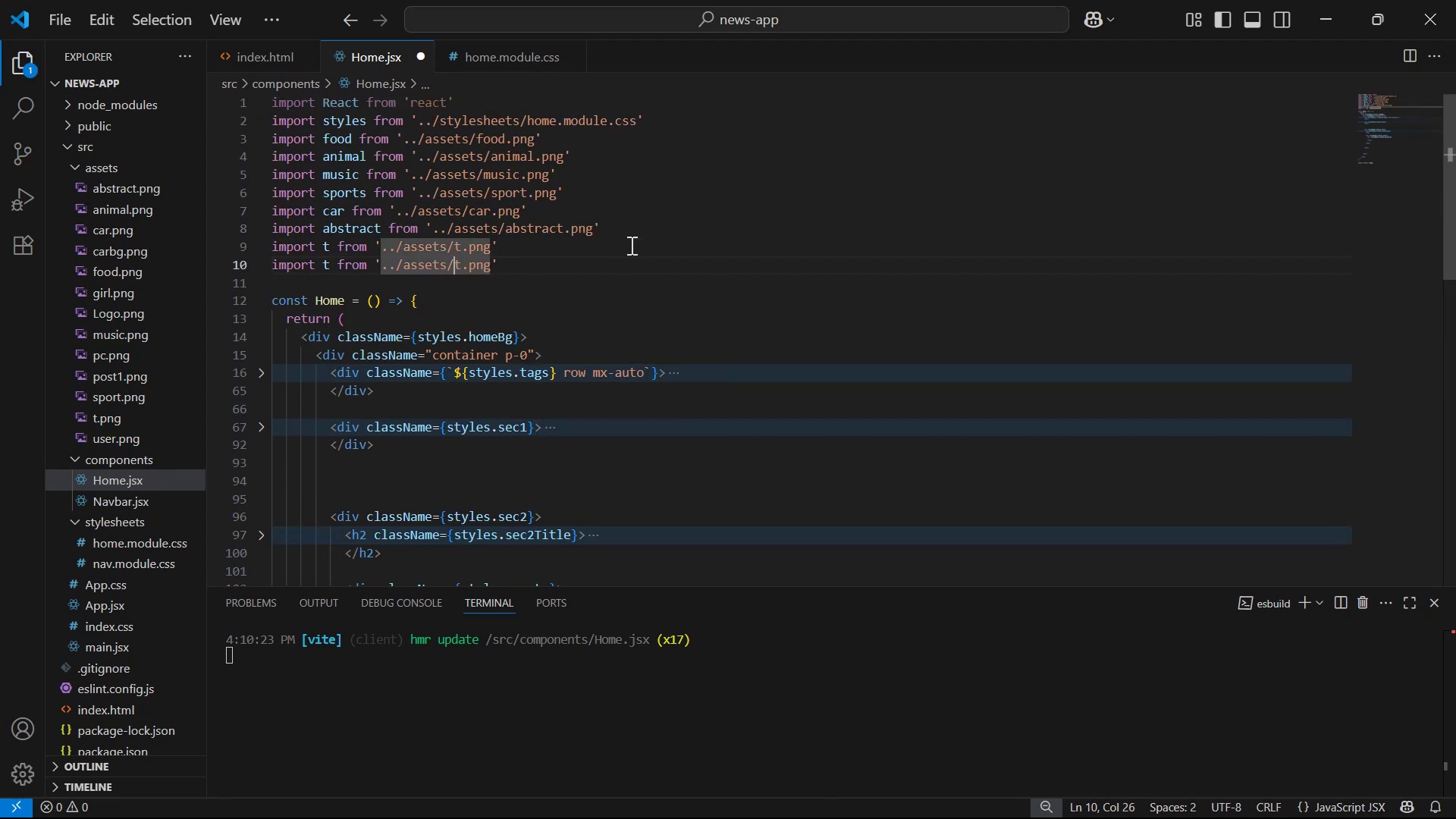 
type(o)
key(Backspace)
type(pos)
 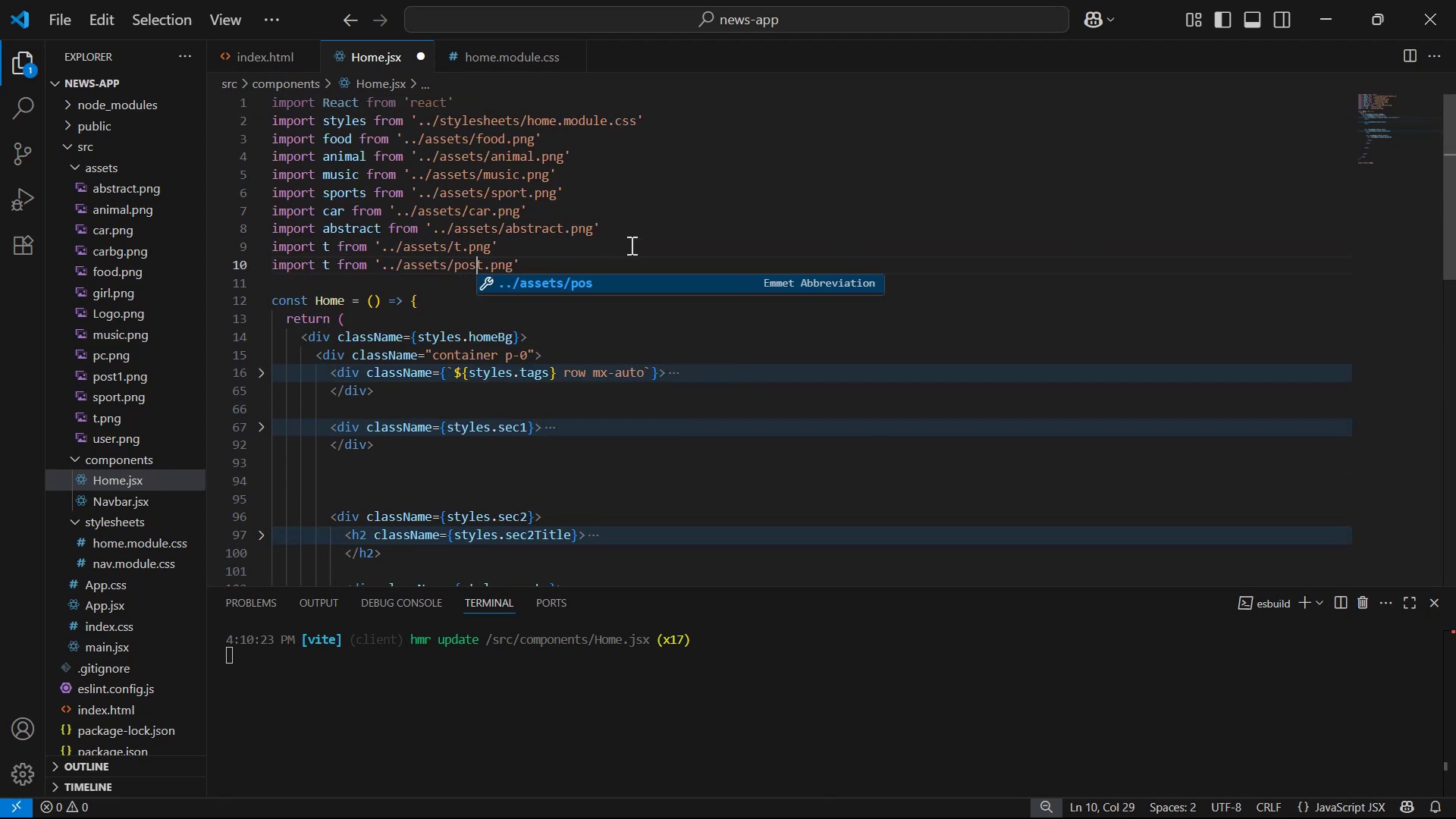 
key(ArrowRight)
 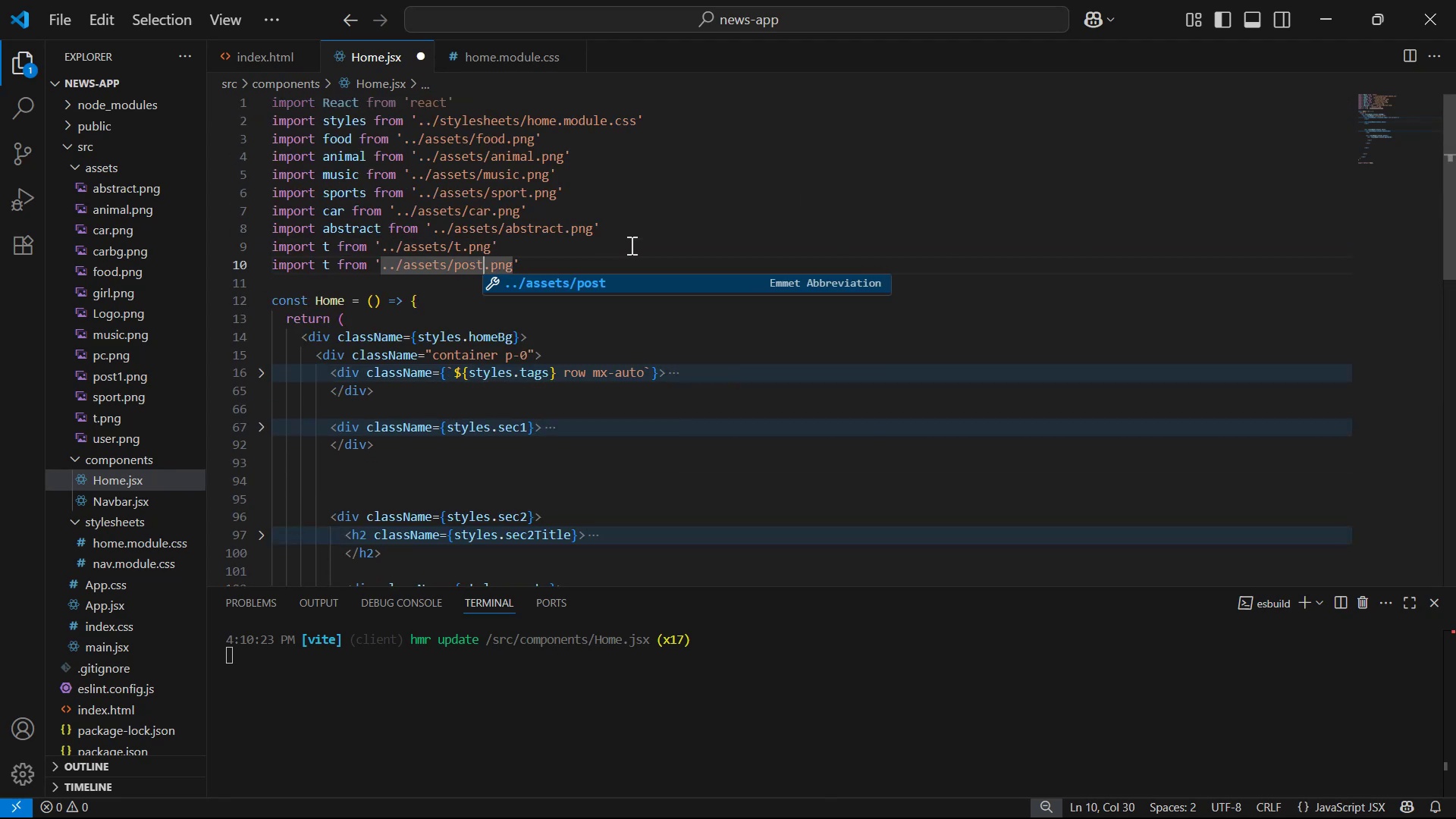 
type(1)
key(Backspace)
type(post1)
 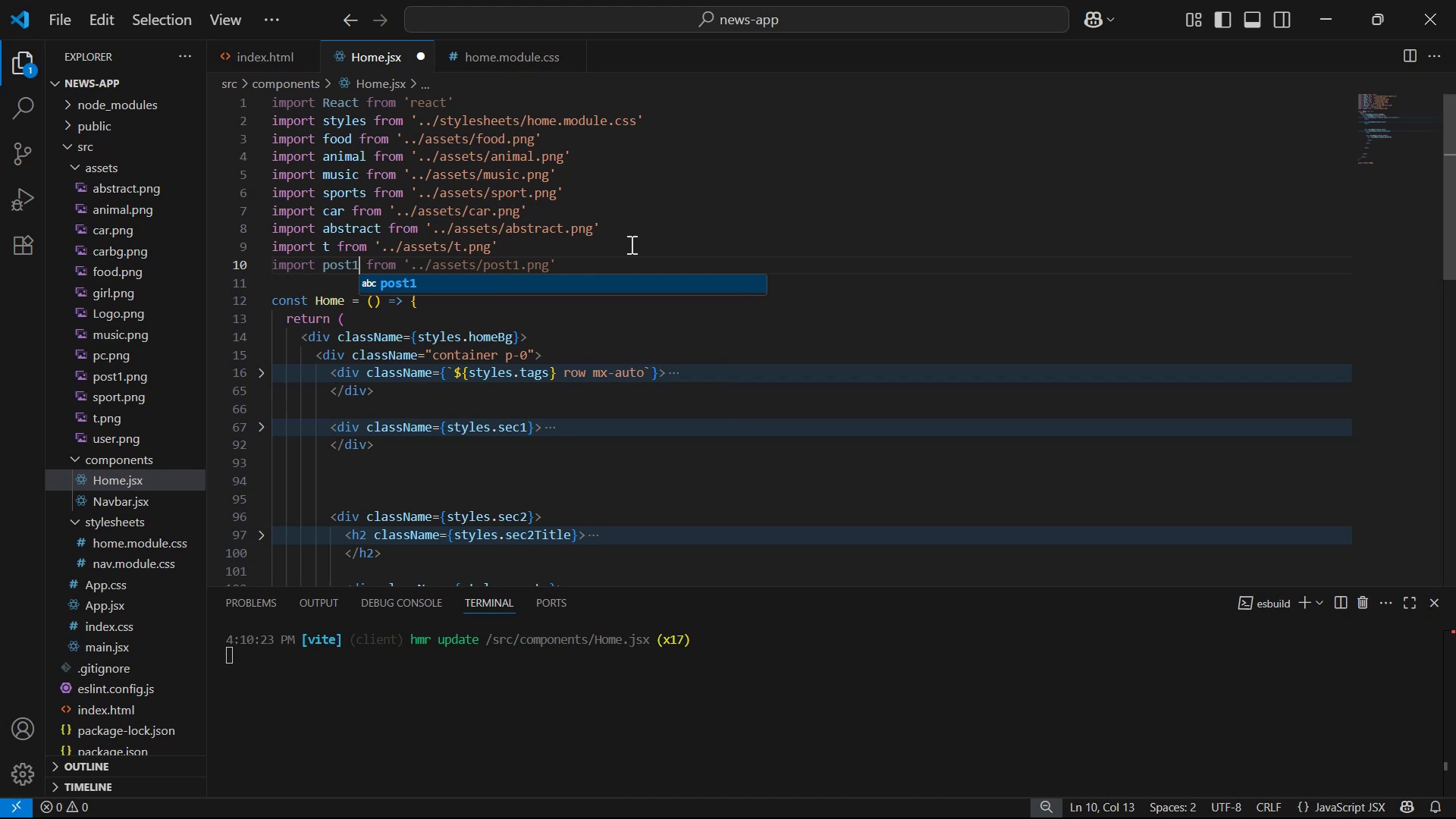 
hold_key(key=ArrowLeft, duration=1.17)
 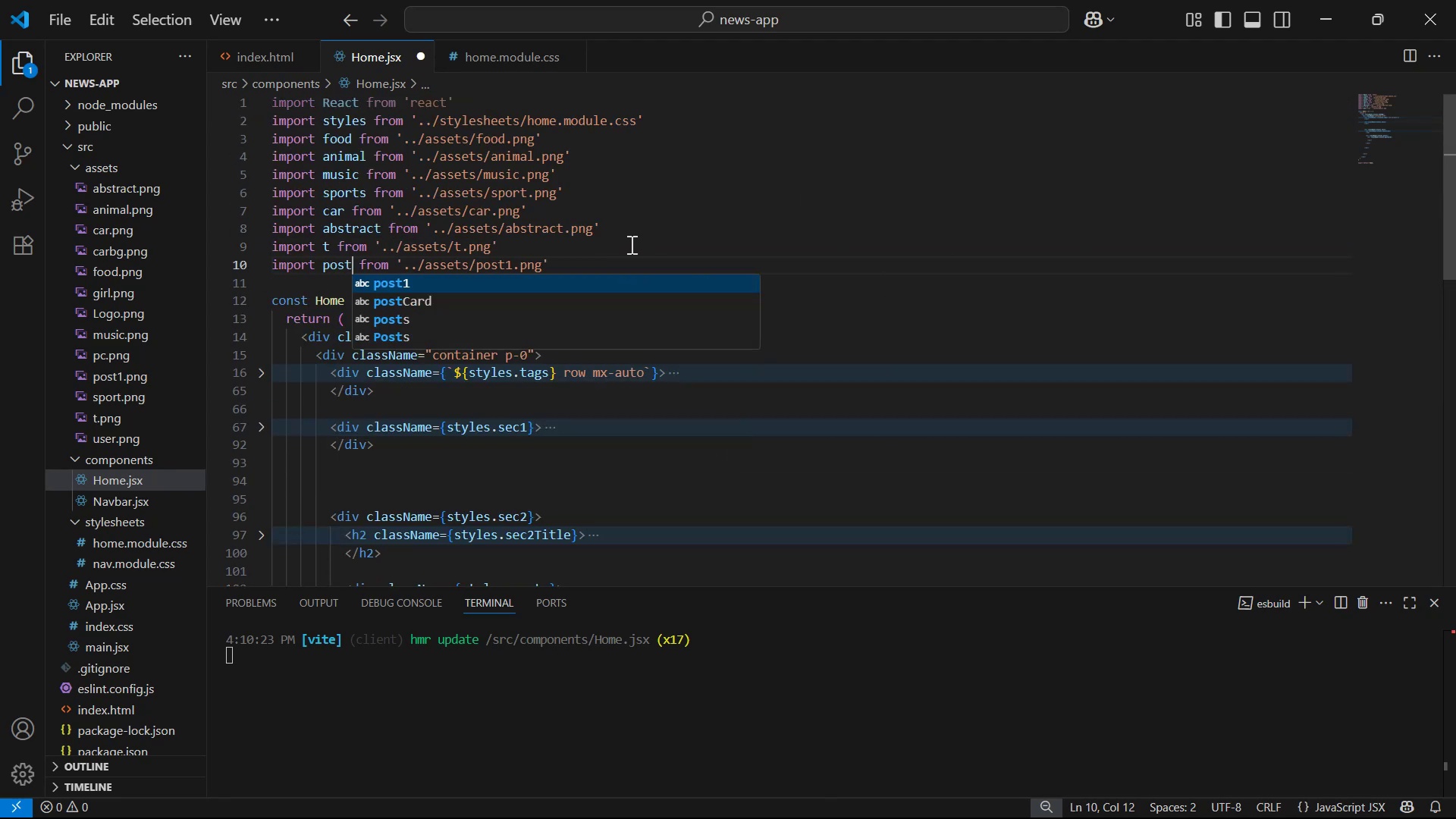 
key(Control+S)
 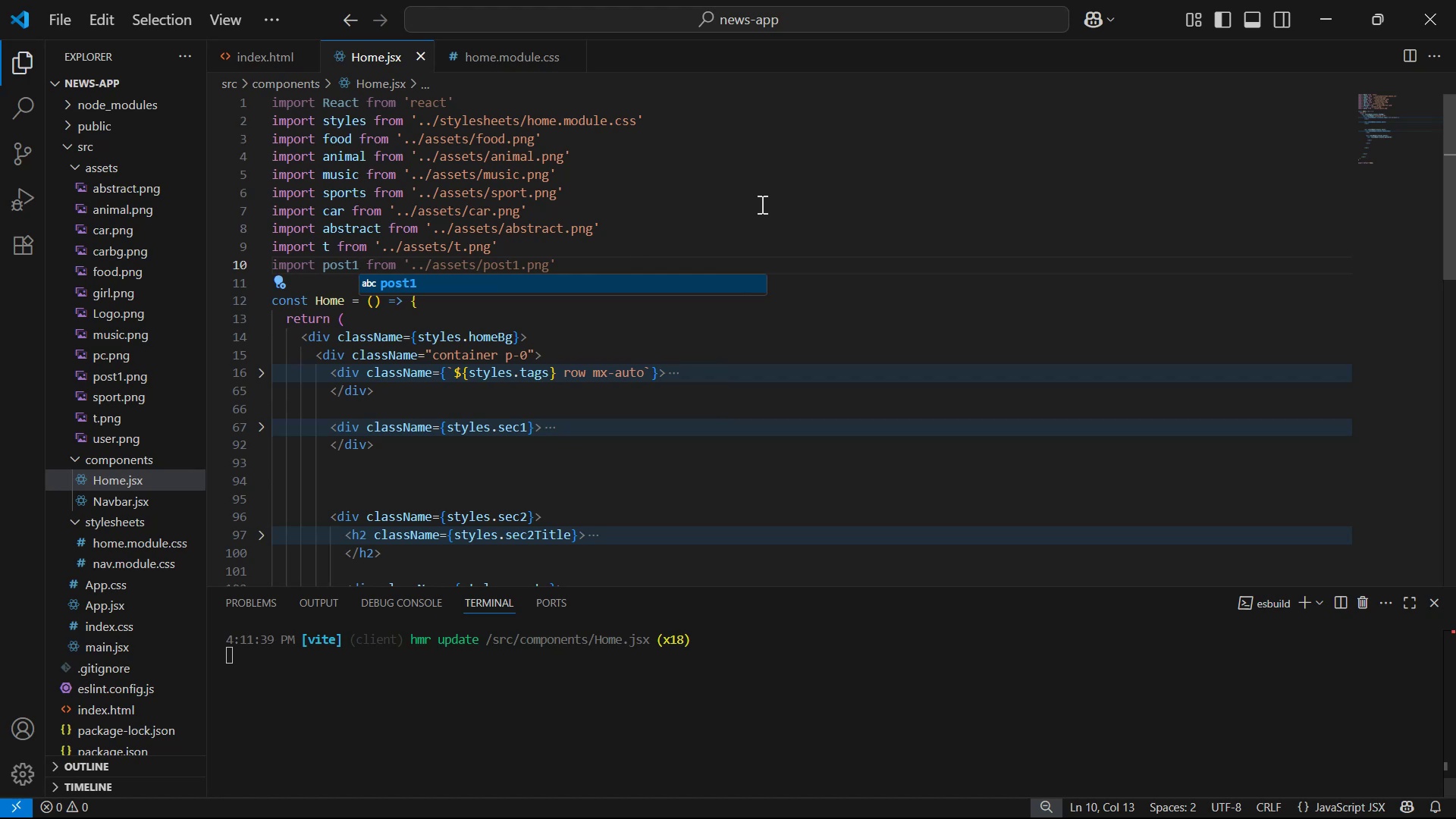 
scroll: coordinate [713, 256], scroll_direction: down, amount: 10.0
 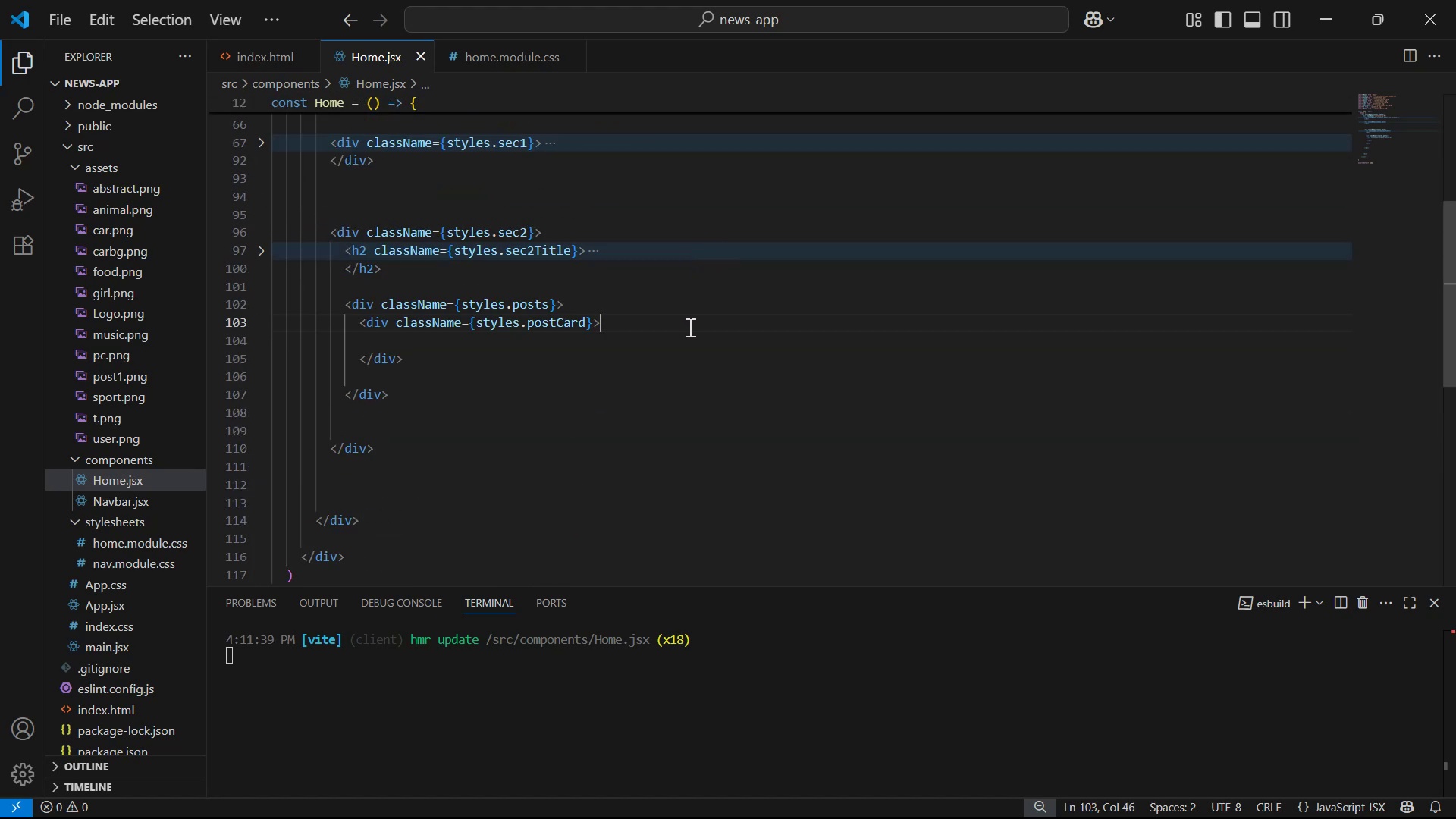 
double_click([689, 332])
 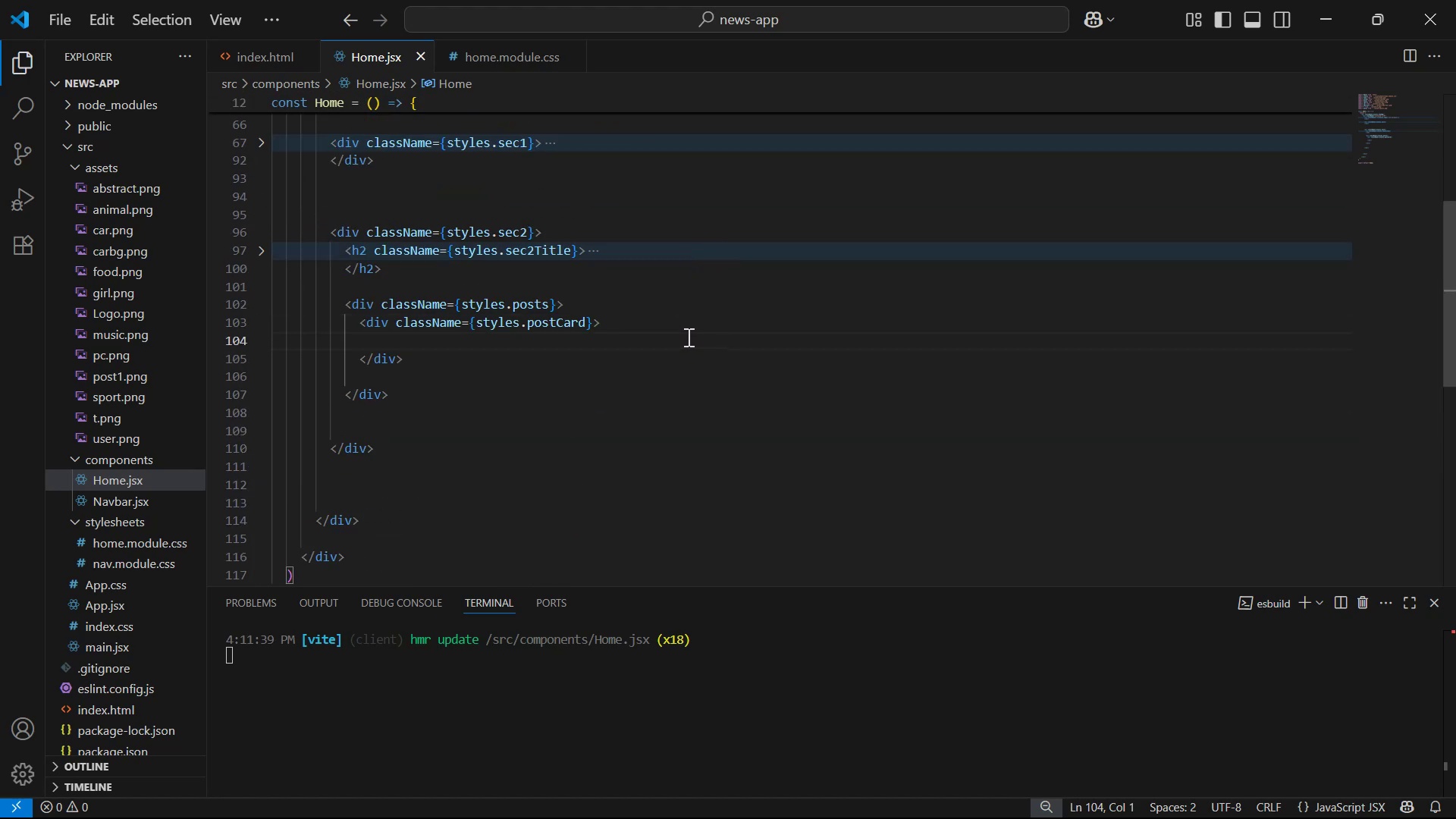 
key(Backspace)
 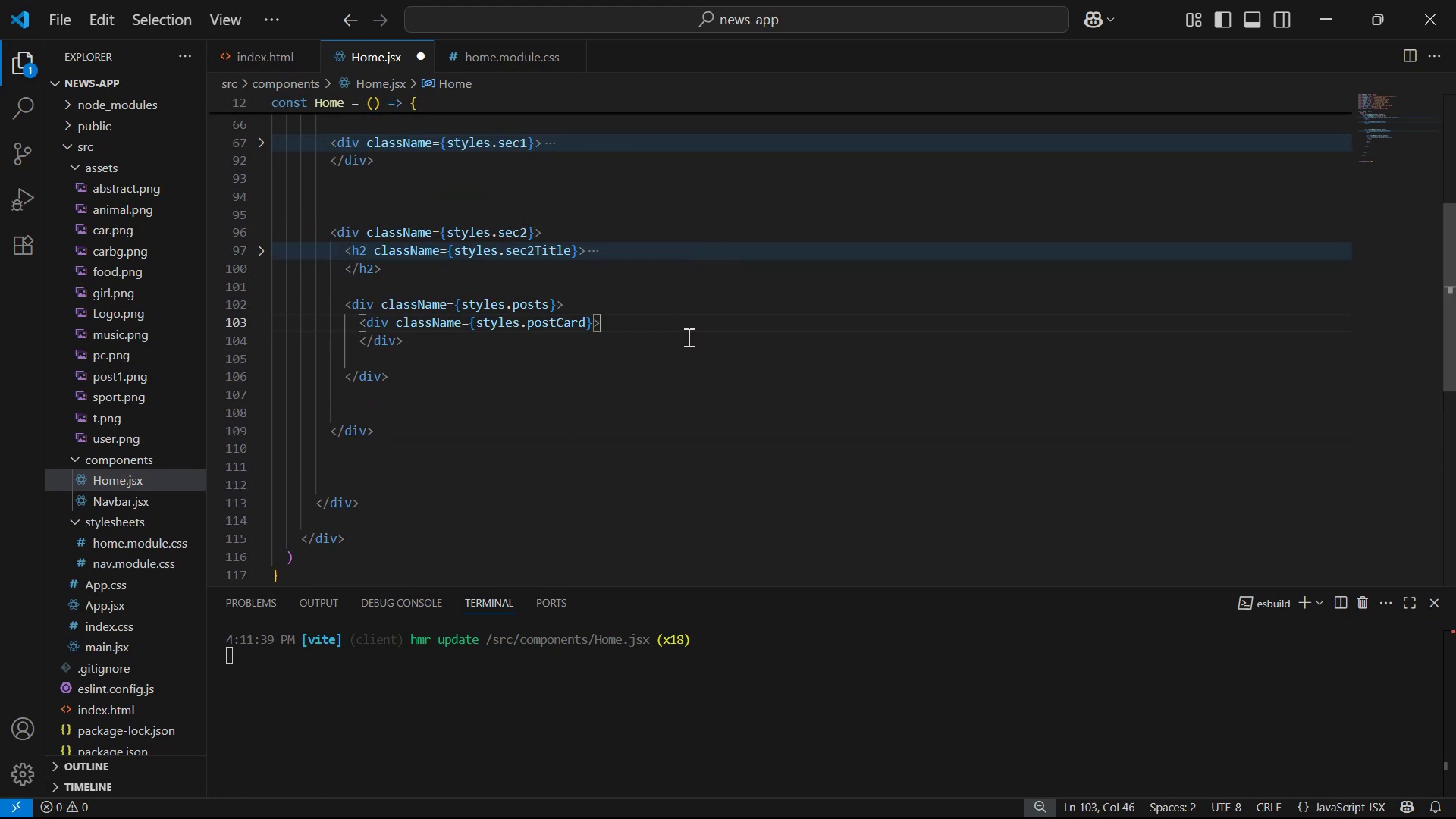 
key(Enter)
 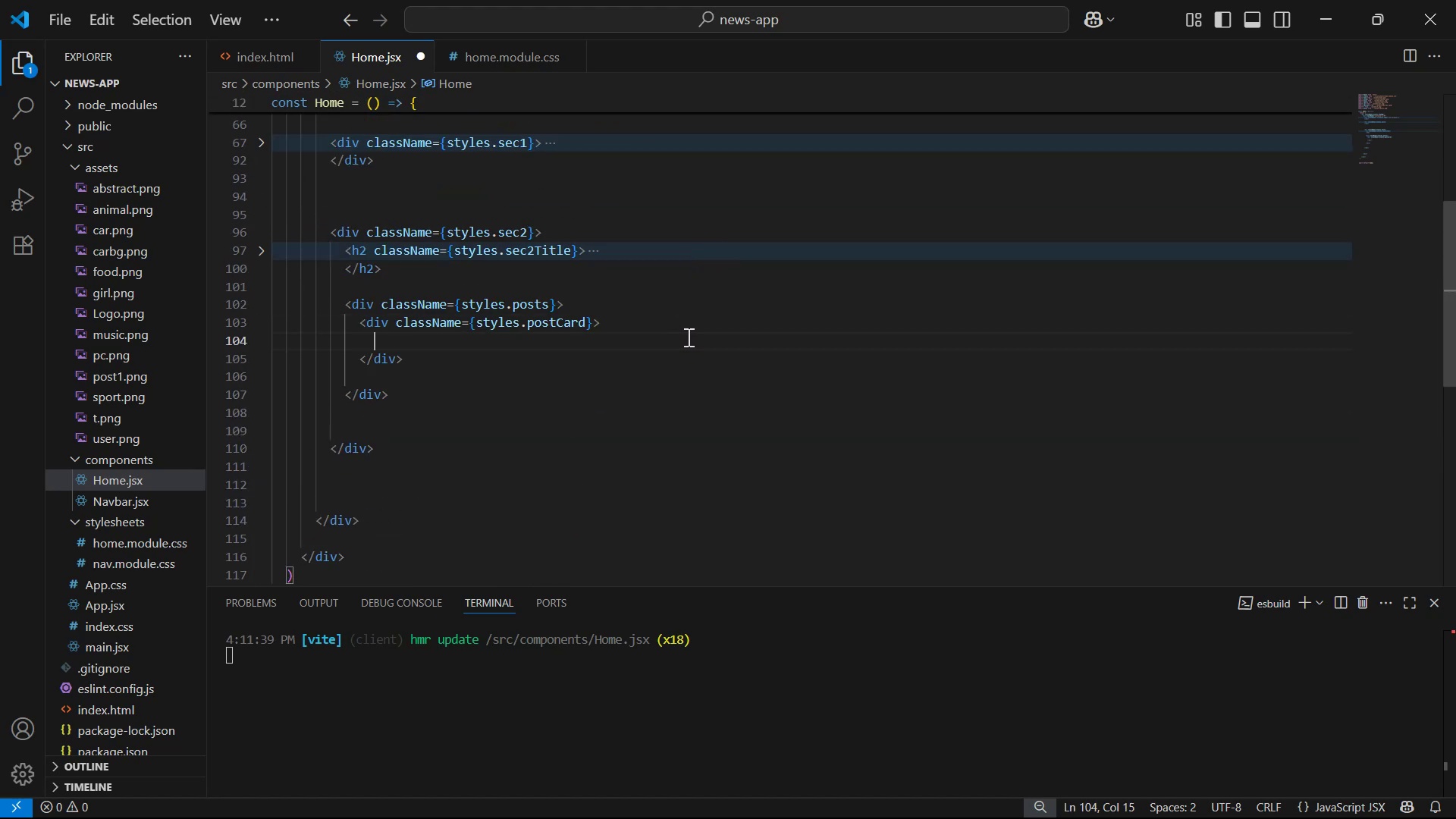 
type(im)
 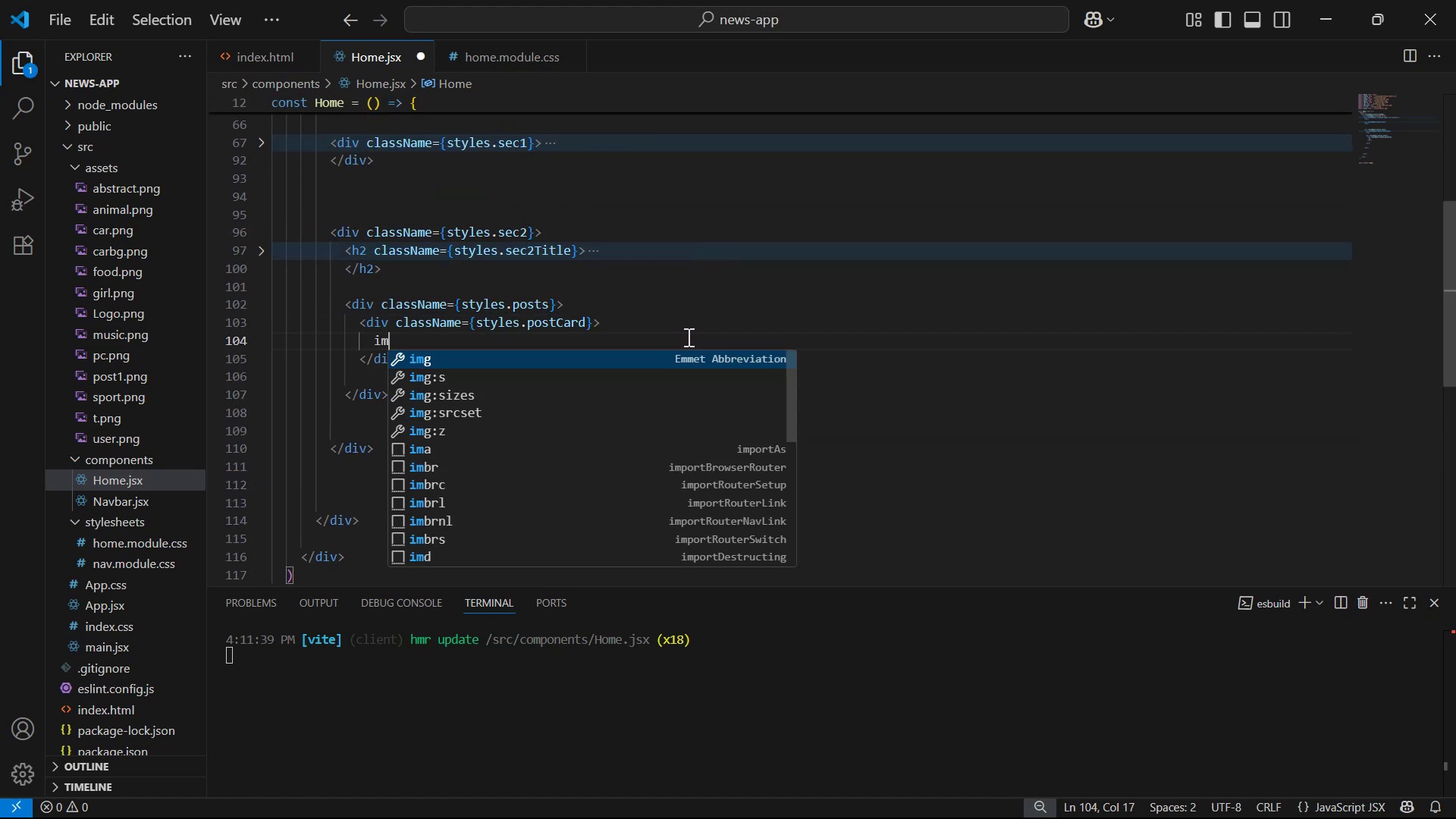 
key(Enter)
 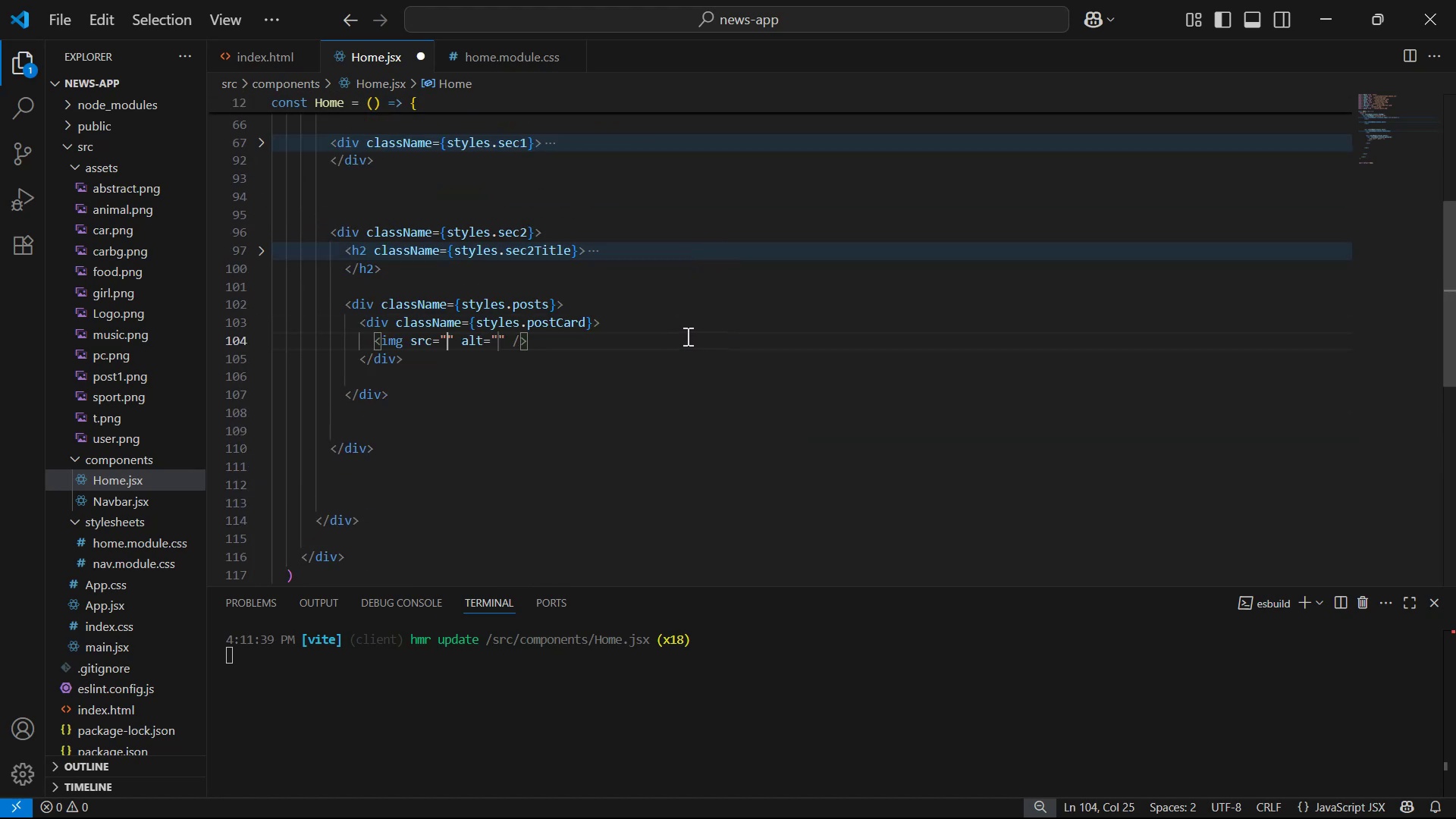 
key(ArrowRight)
 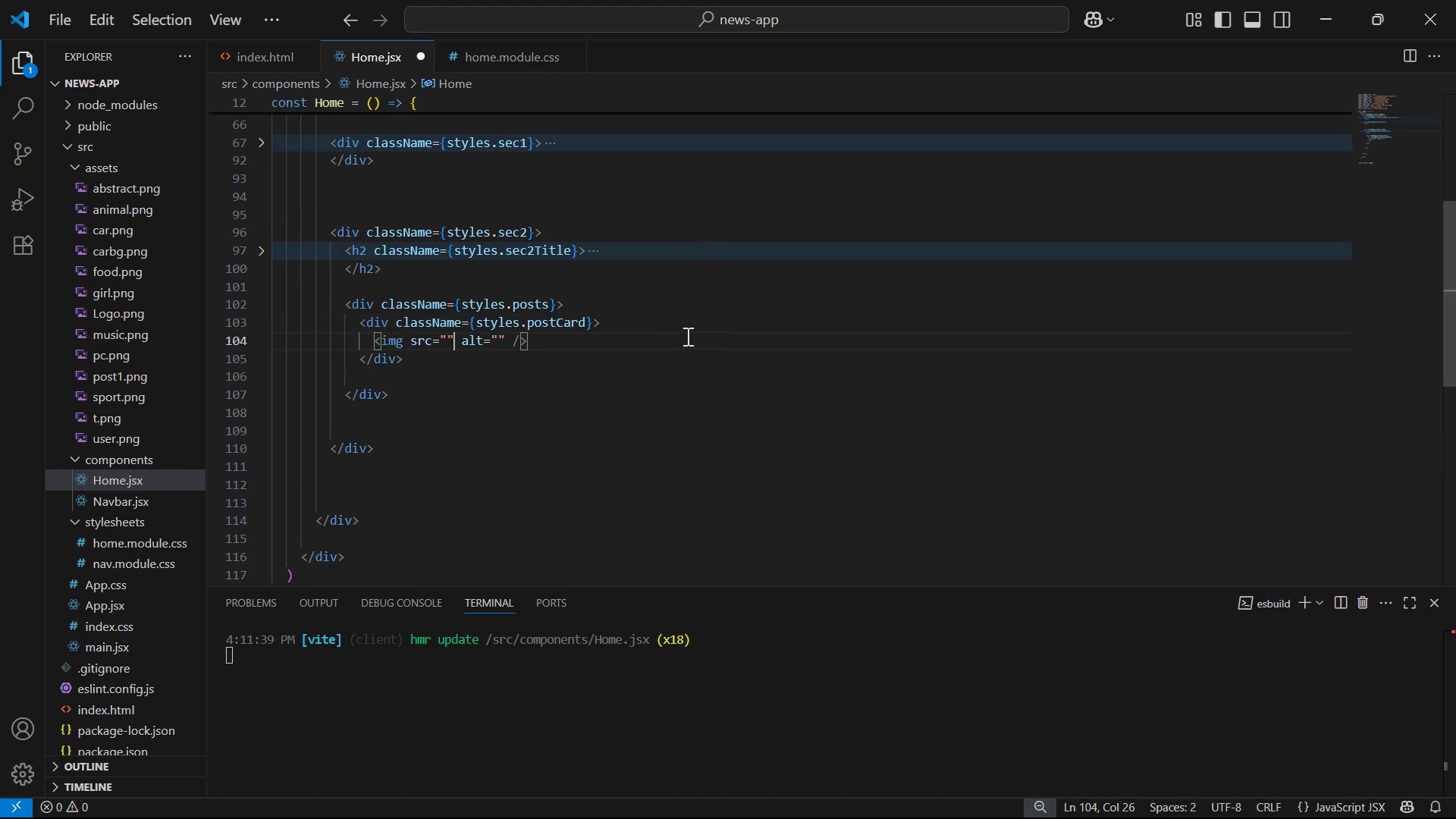 
key(Backspace)
key(Backspace)
type({pos)
 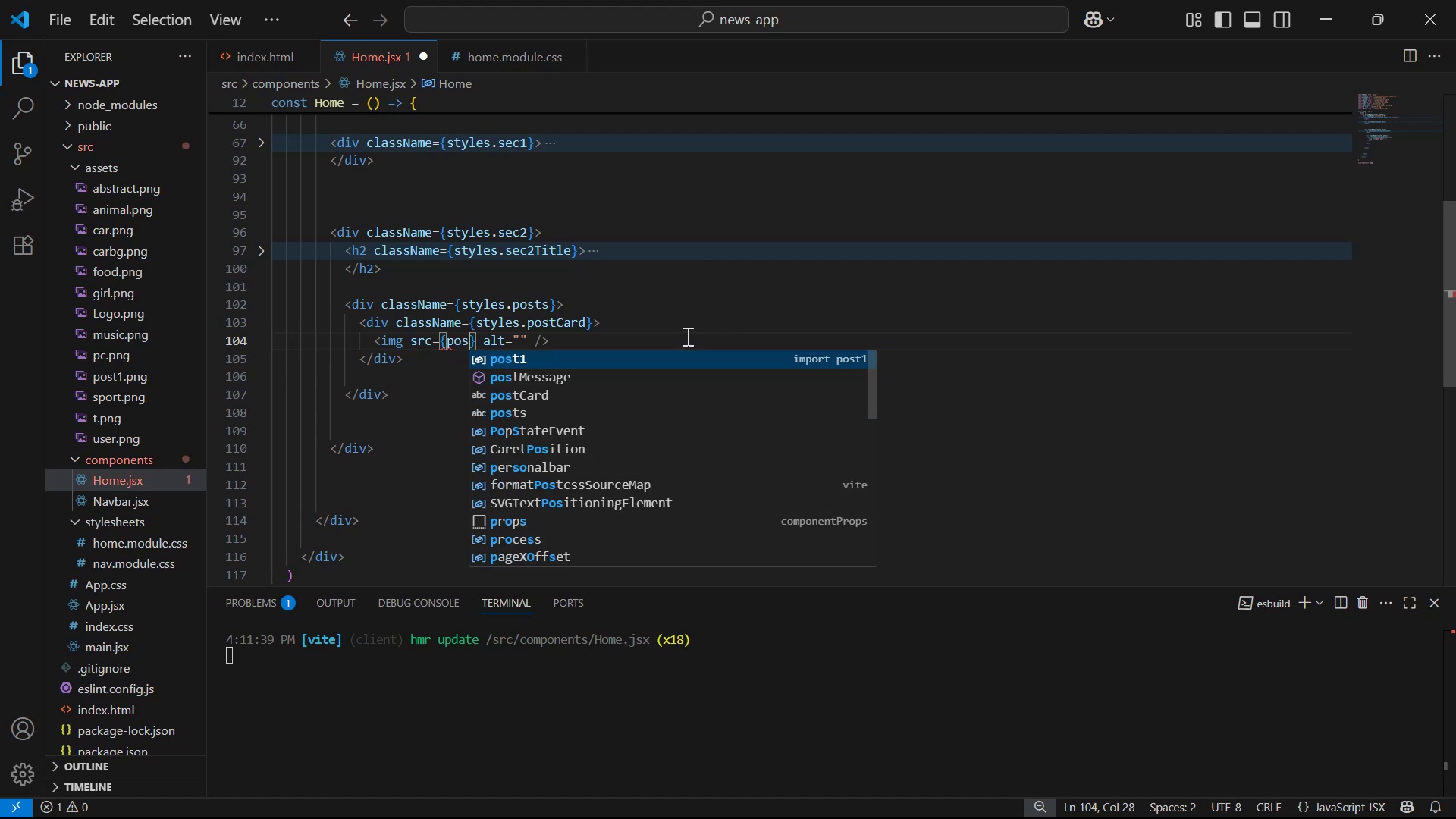 
key(Enter)
 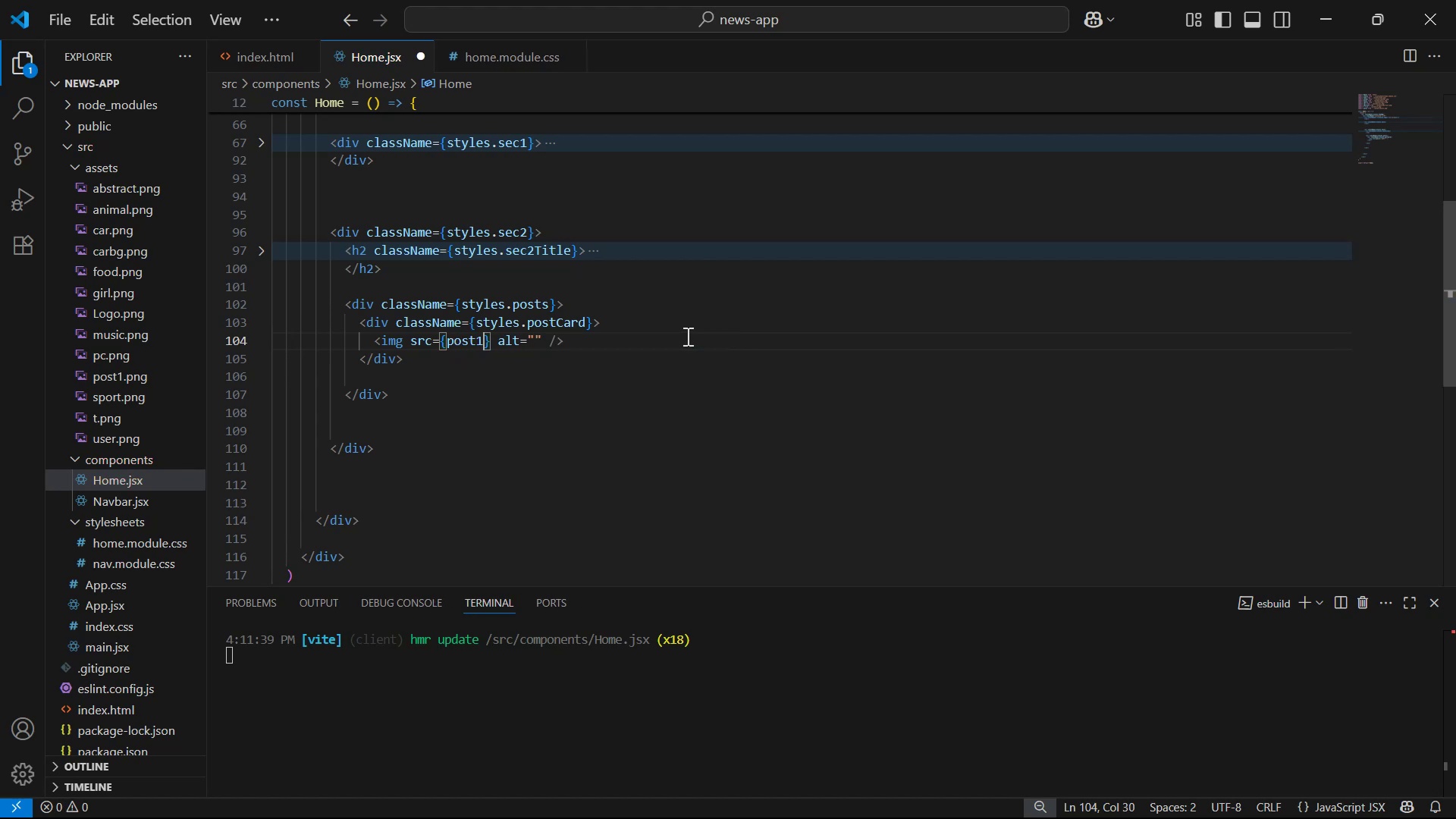 
key(Control+S)
 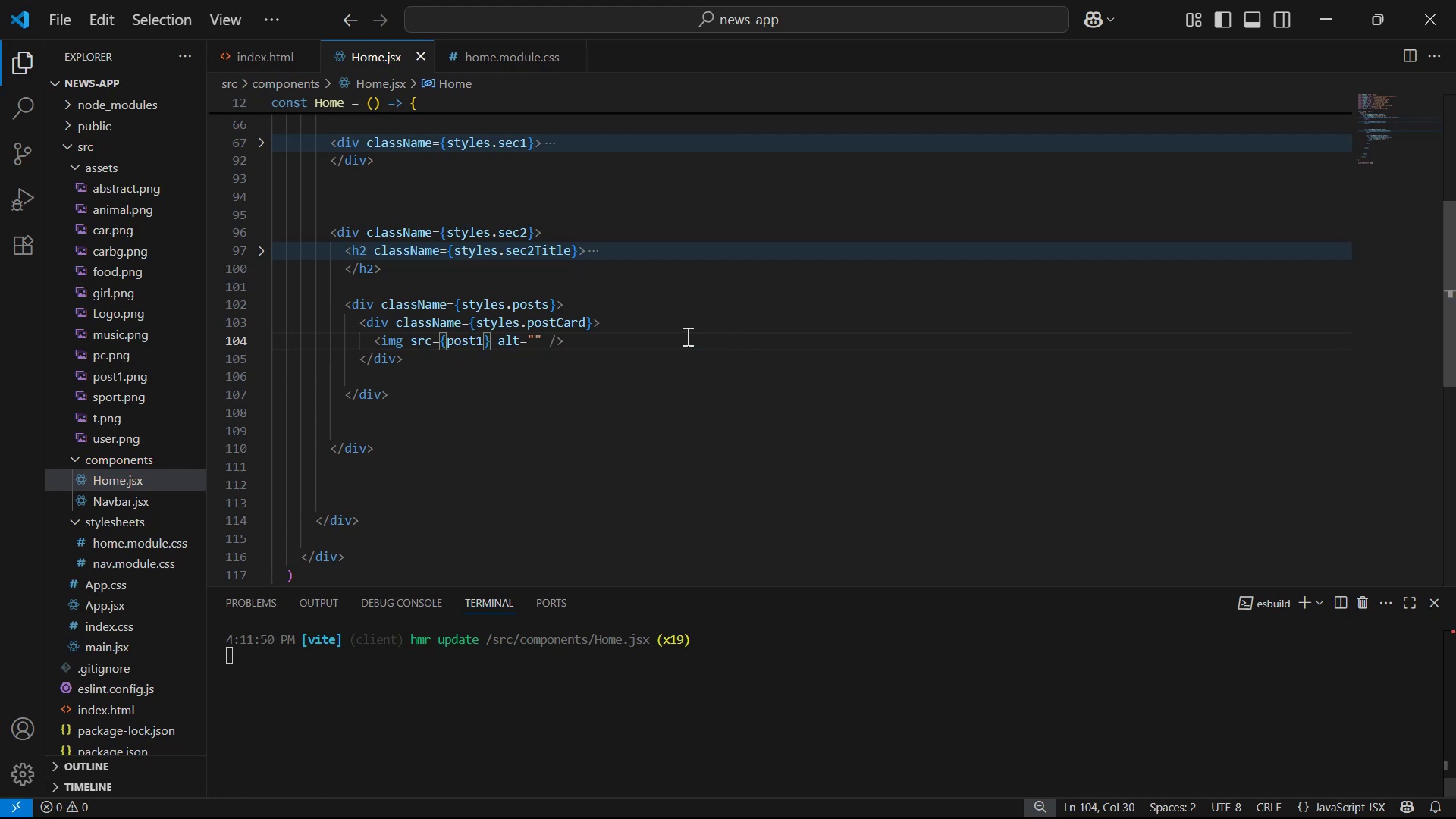 
hold_key(key=ArrowRight, duration=0.71)
 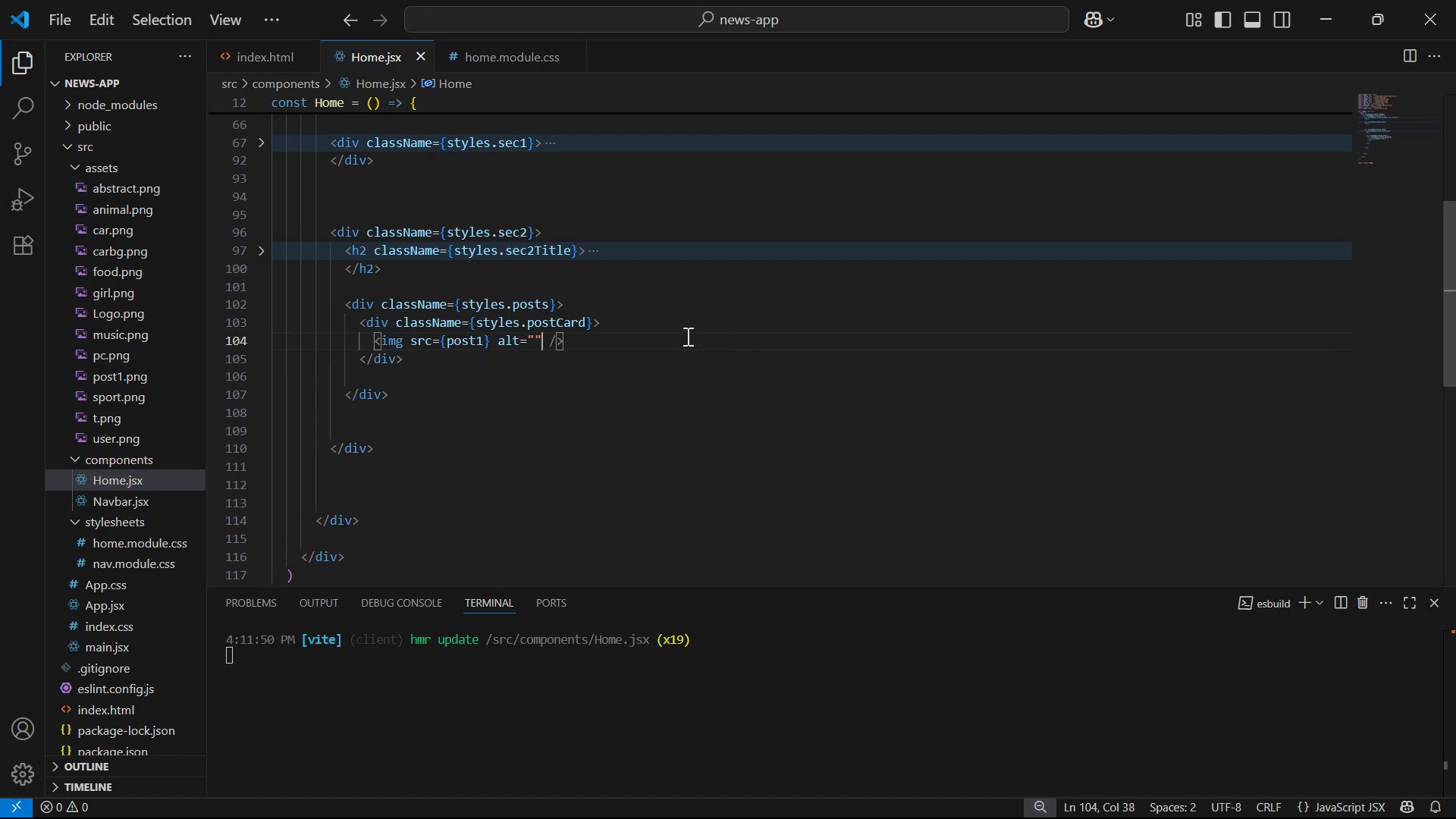 
type( cla)
 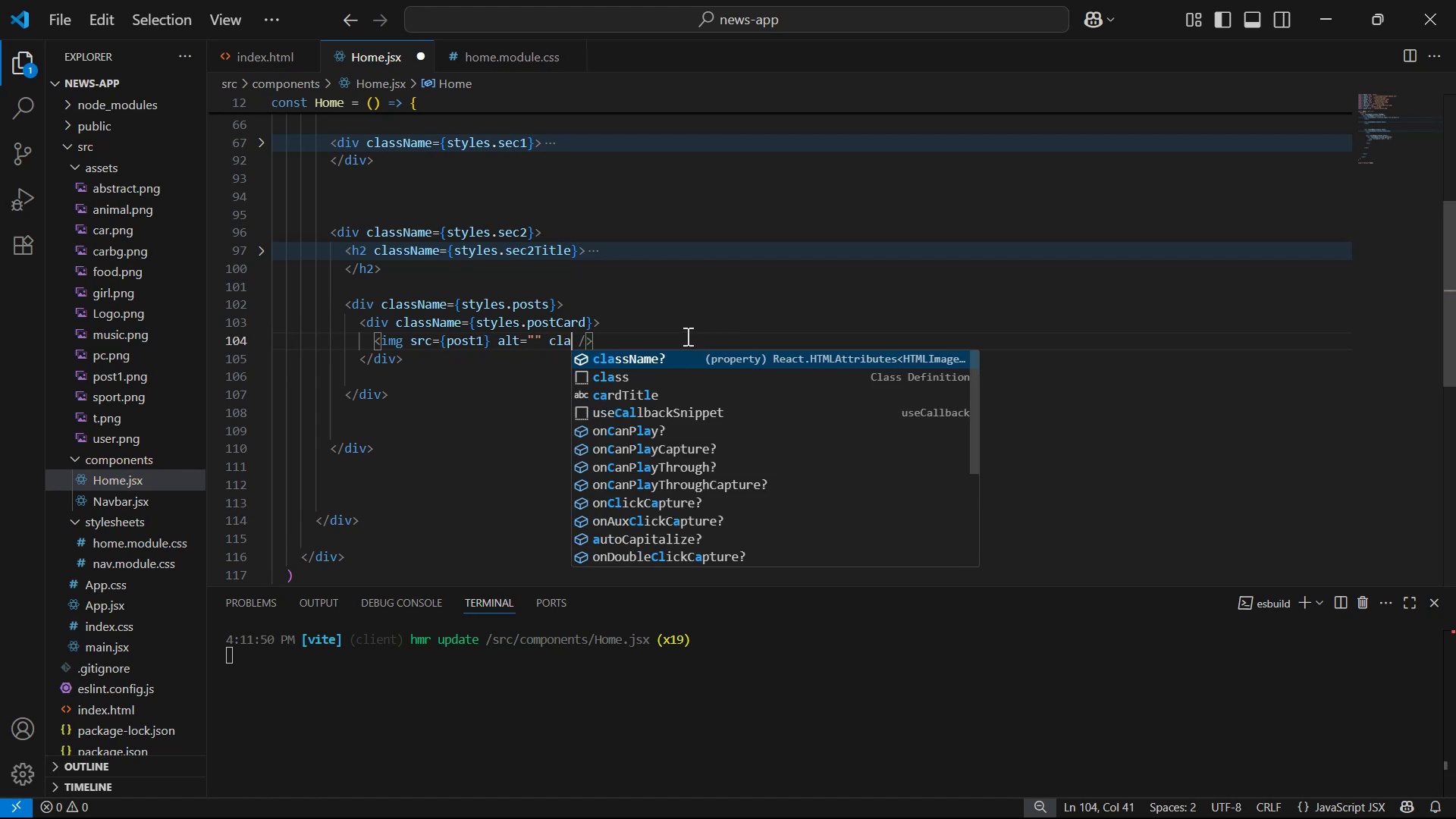 
key(Enter)
 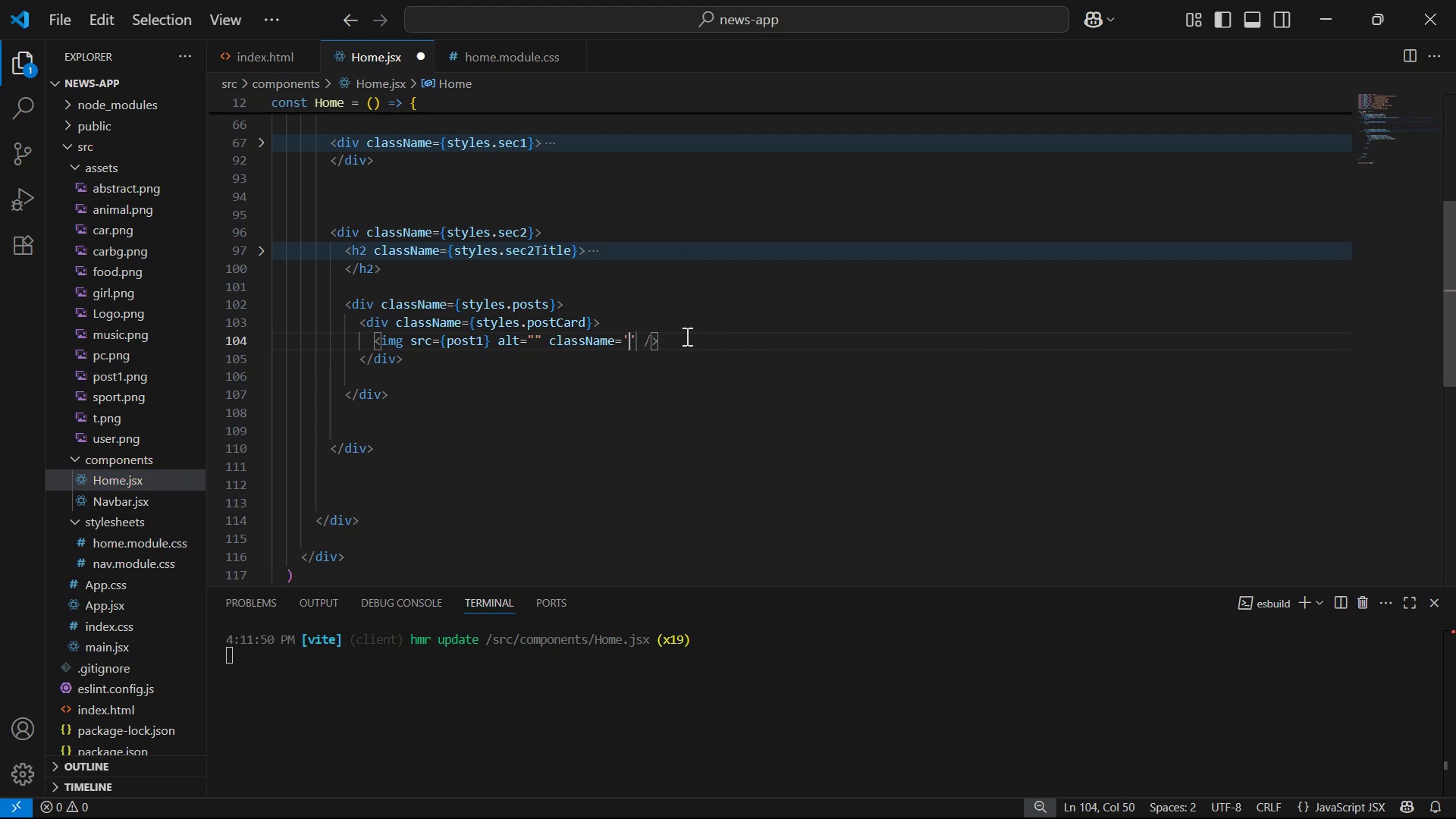 
key(ArrowRight)
 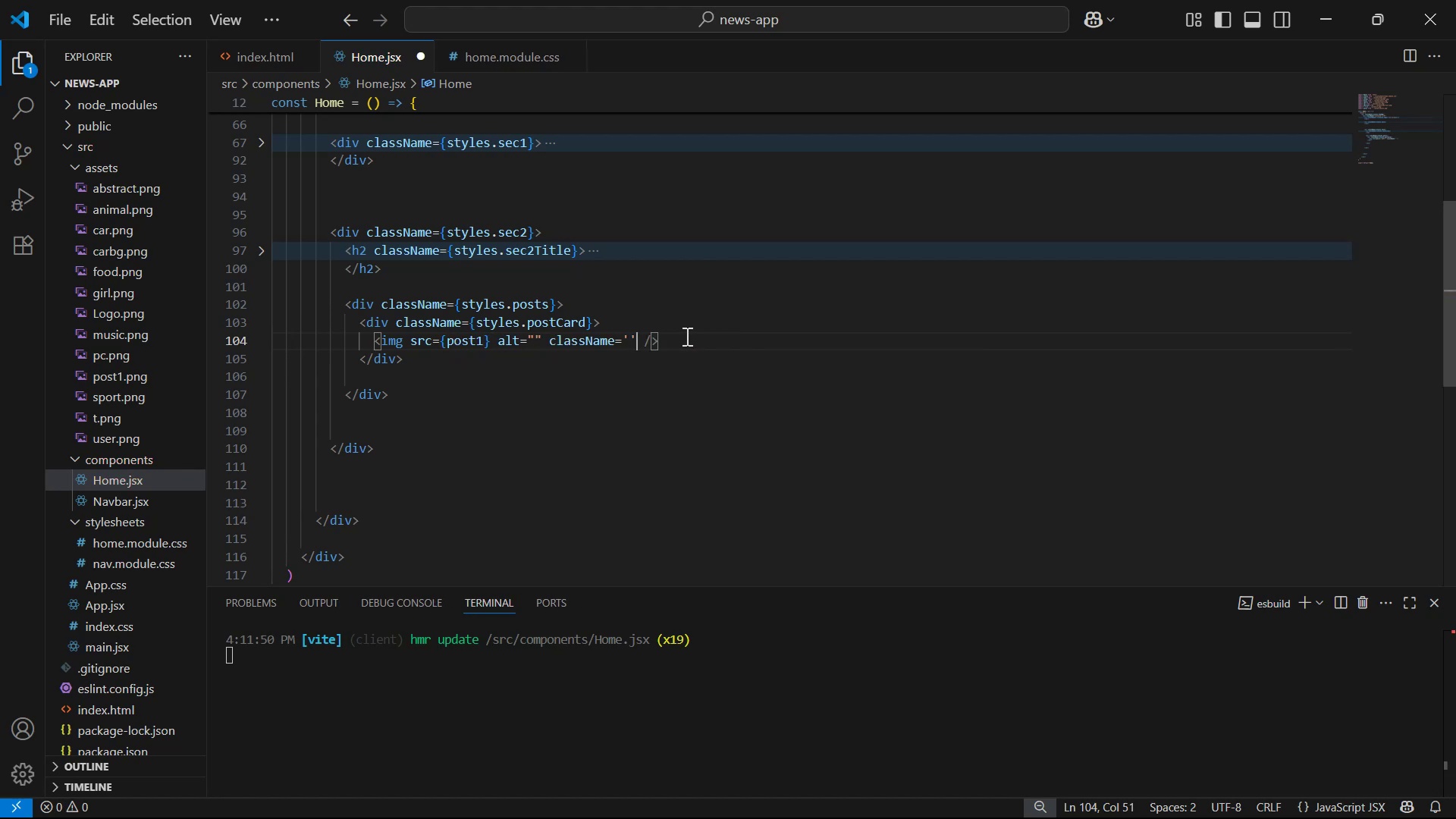 
key(Backspace)
key(Backspace)
type({sy)
key(Backspace)
type(ty)
 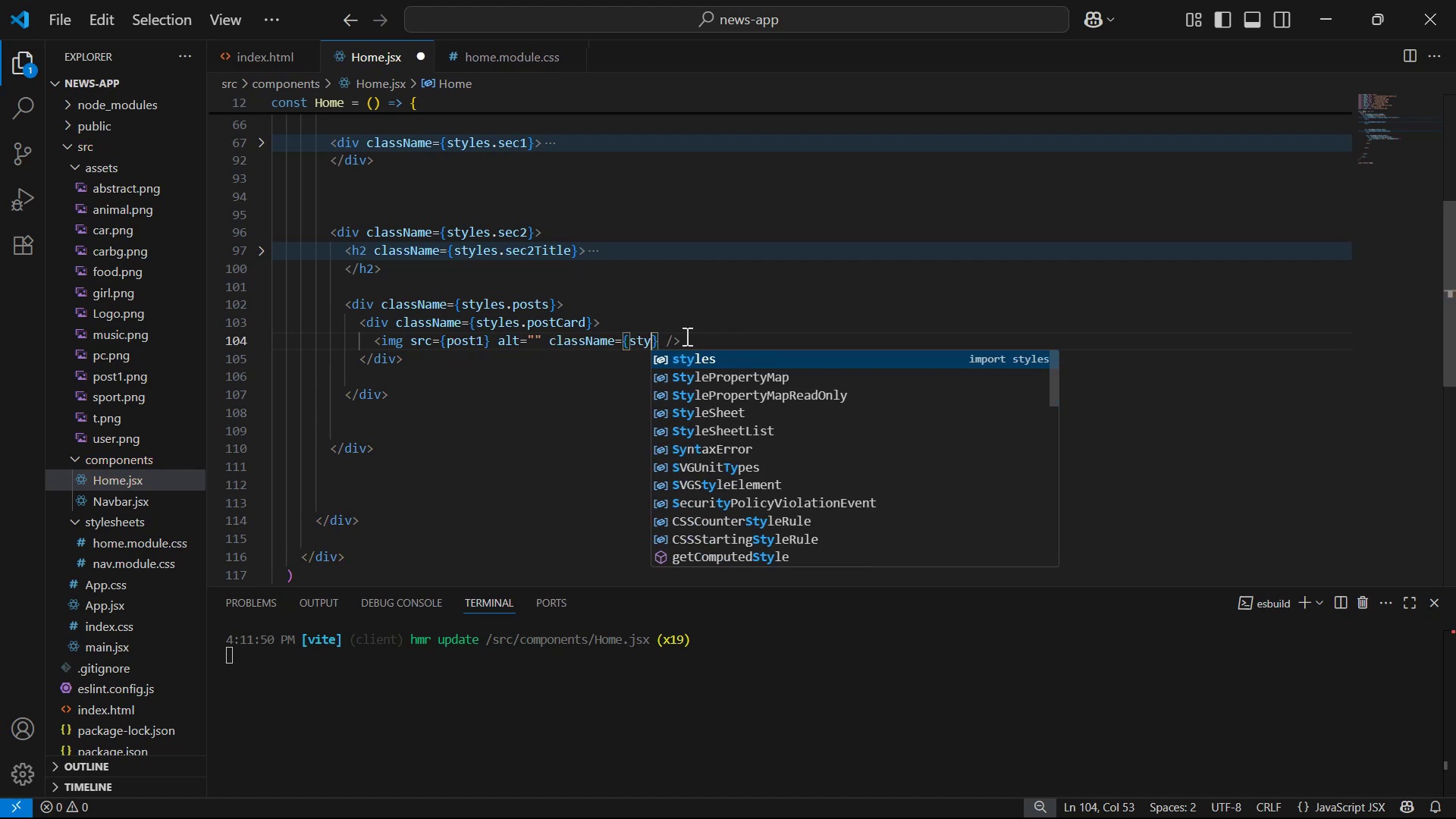 
 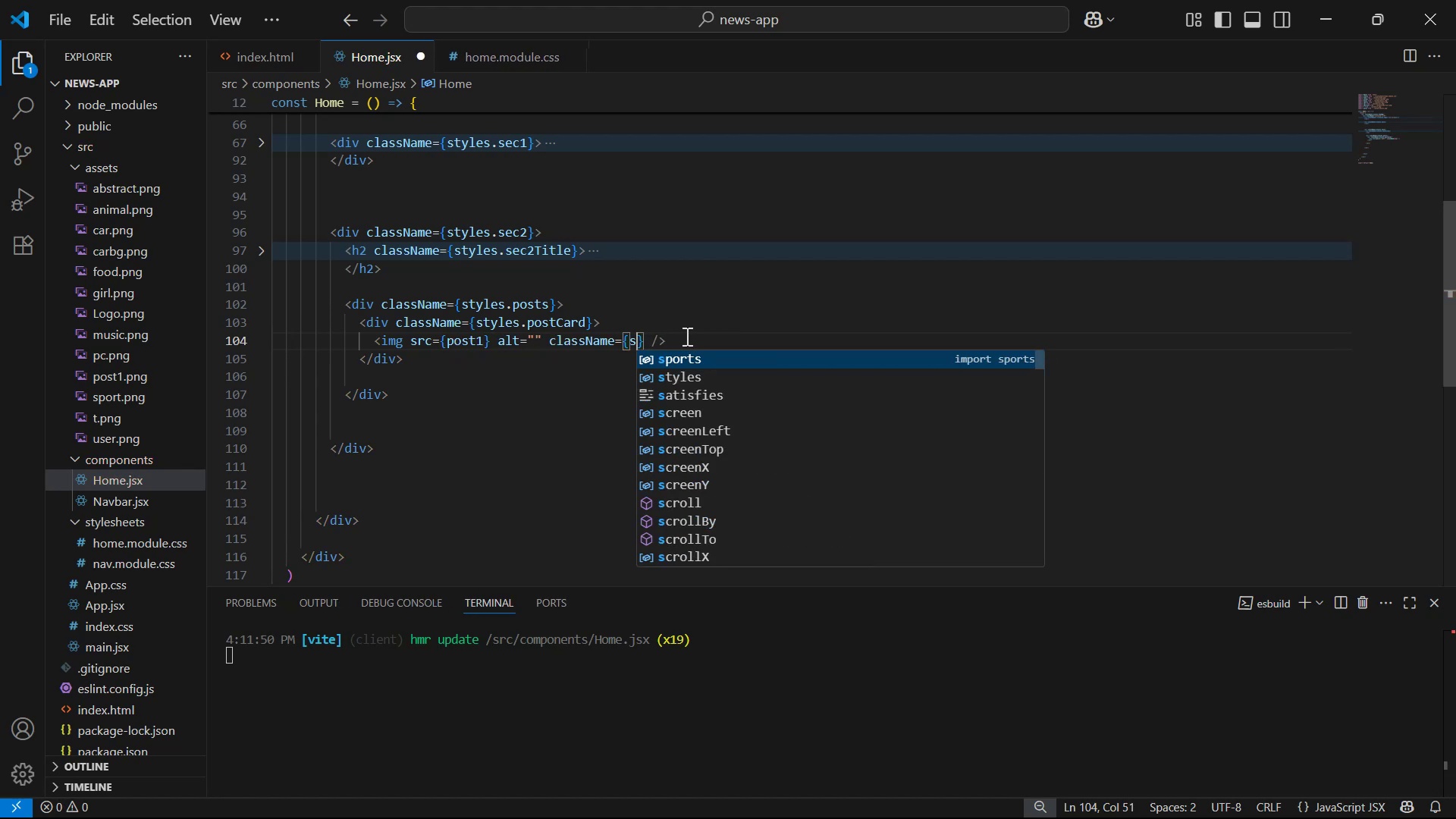 
key(Enter)
 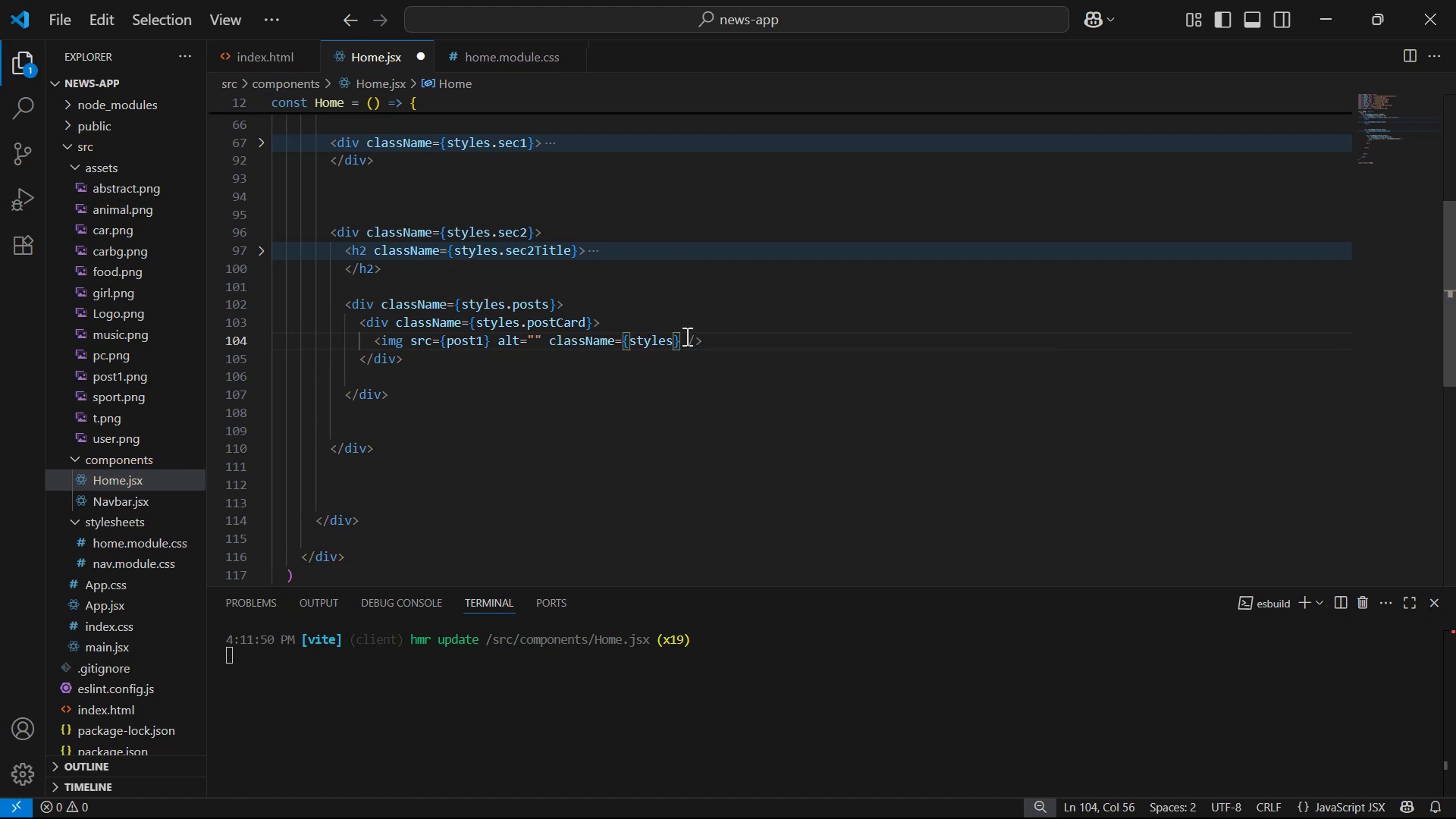 
type(/)
key(Backspace)
type(.postImg)
 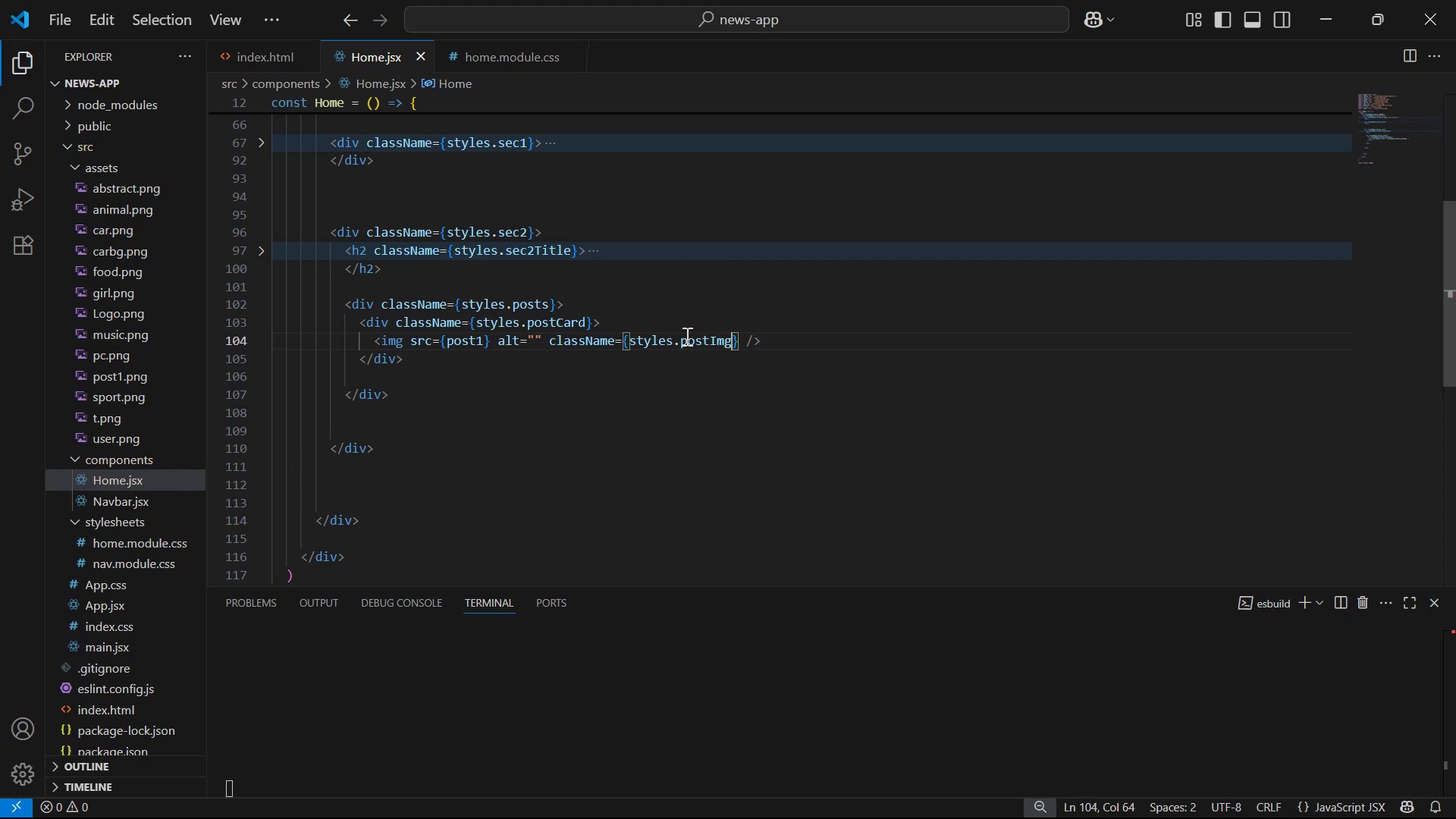 
key(Control+S)
 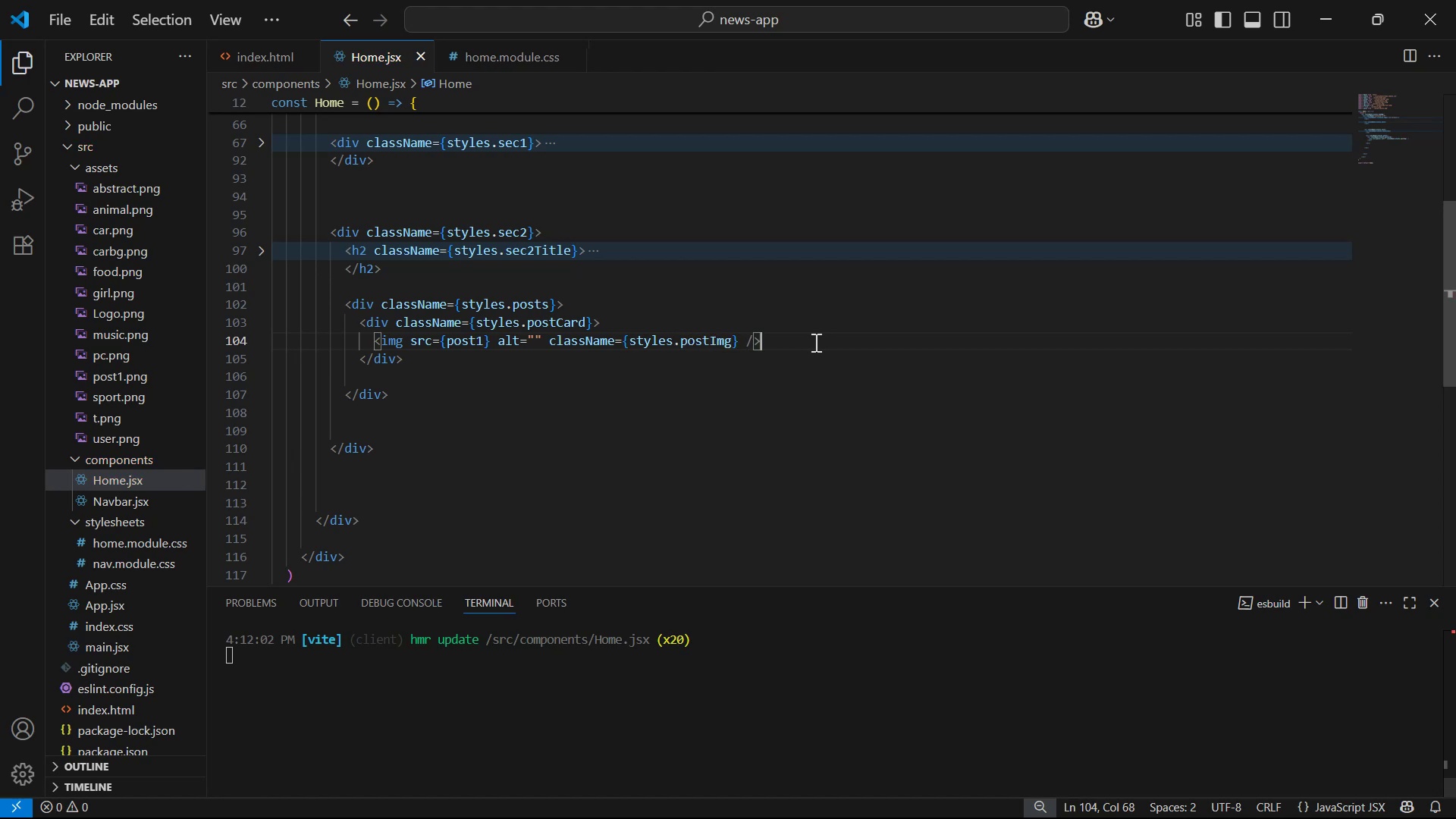 
double_click([601, 361])
 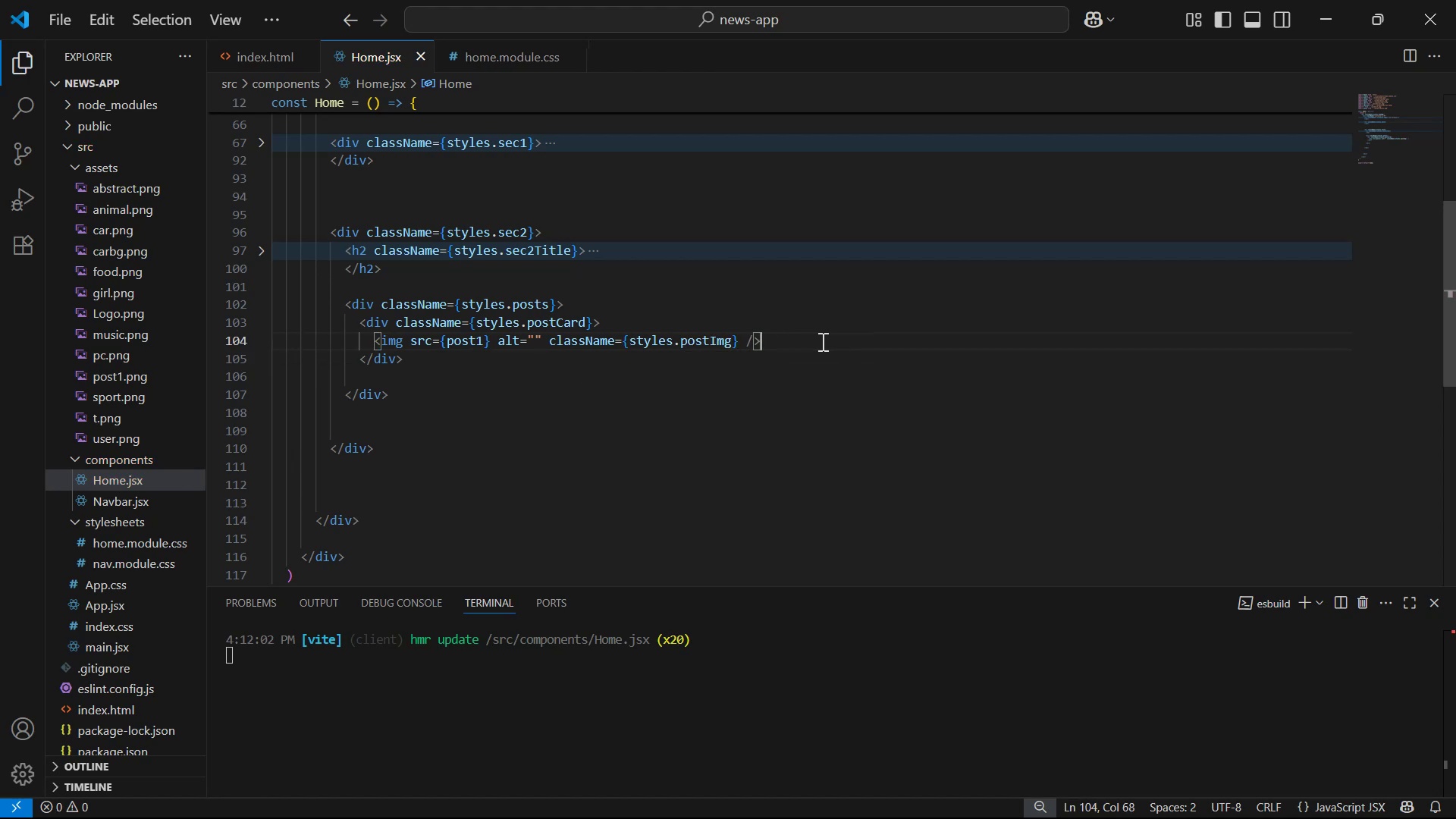 
key(Enter)
 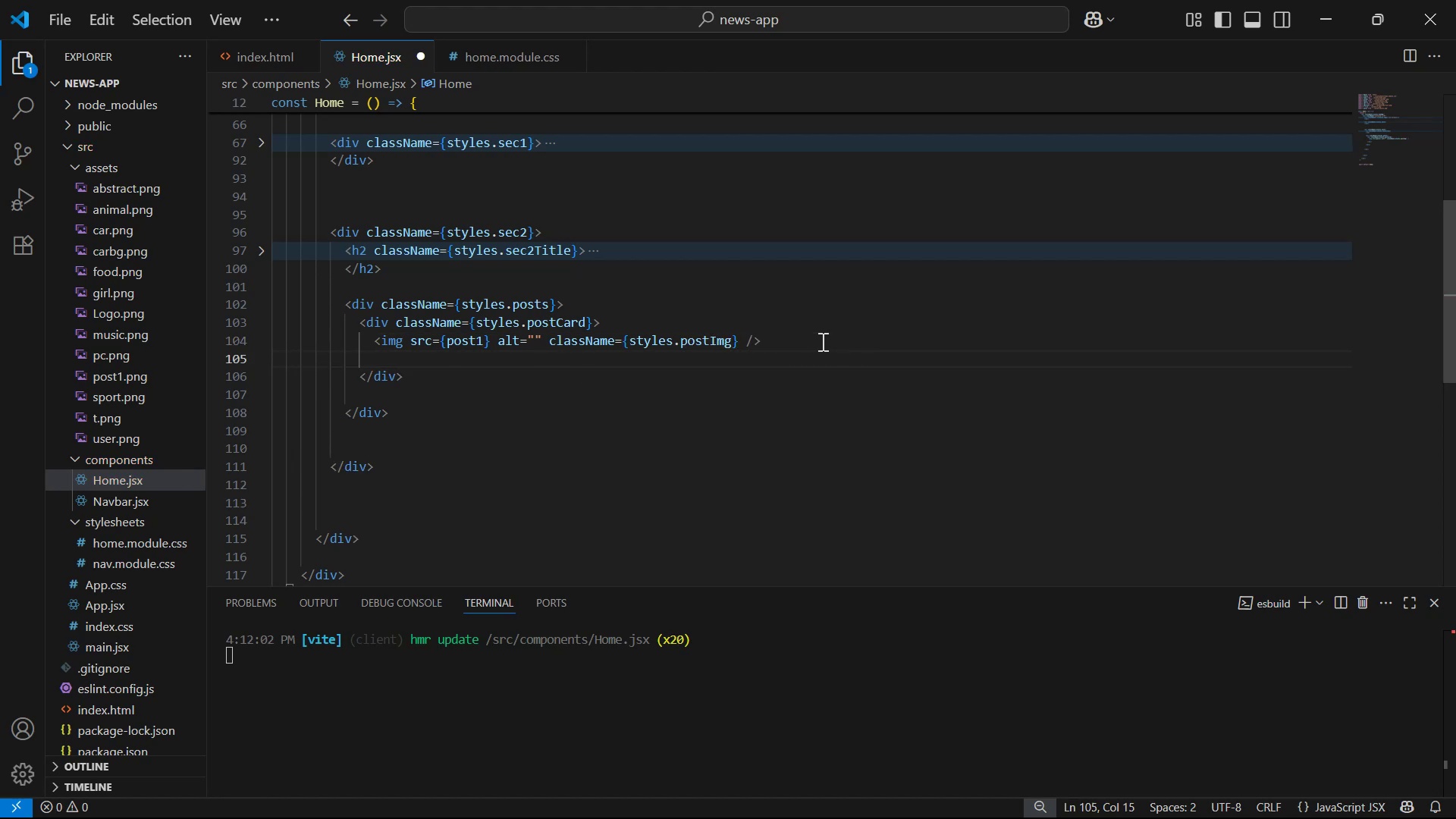 
key(P)
 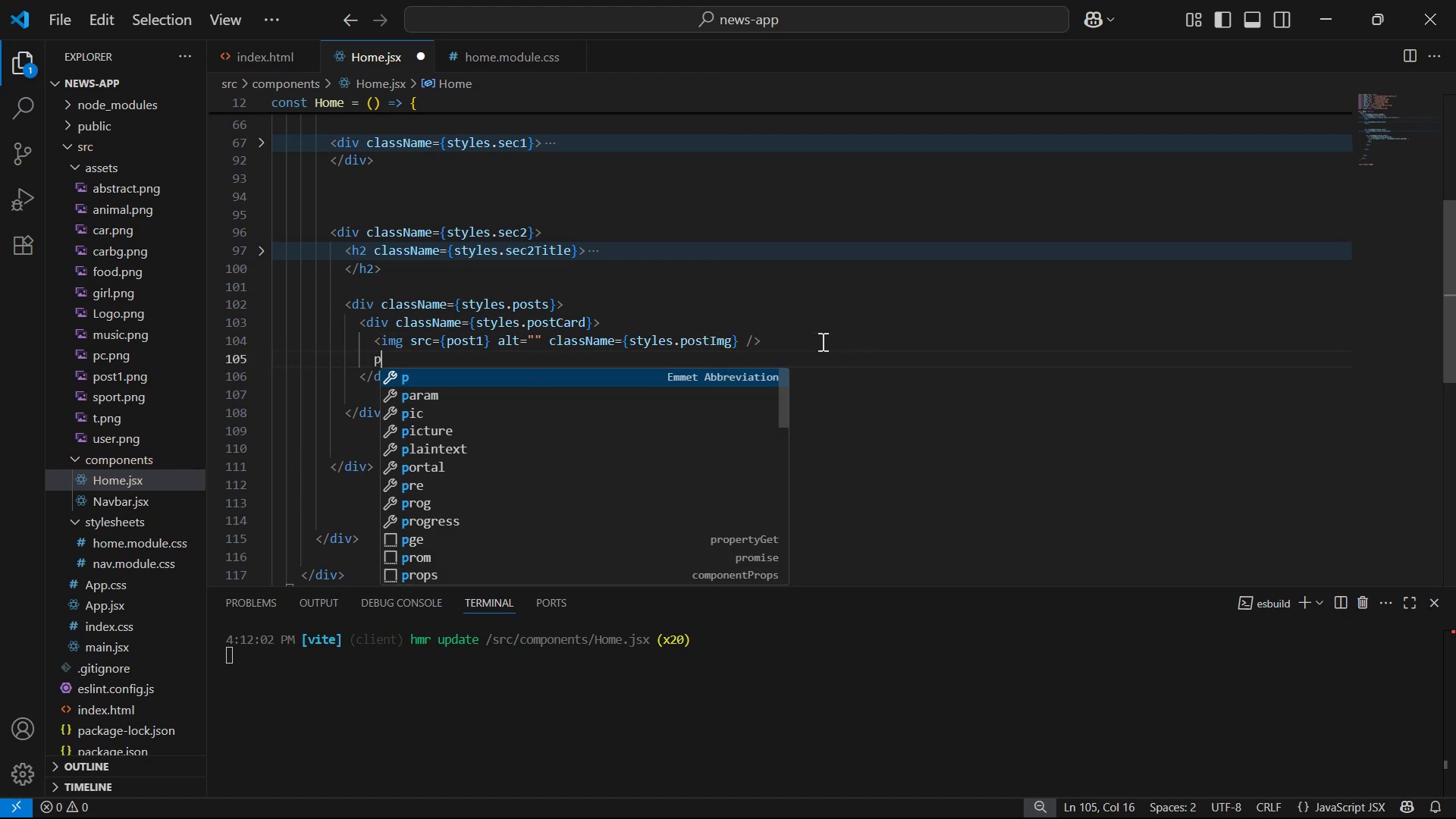 
key(Enter)
 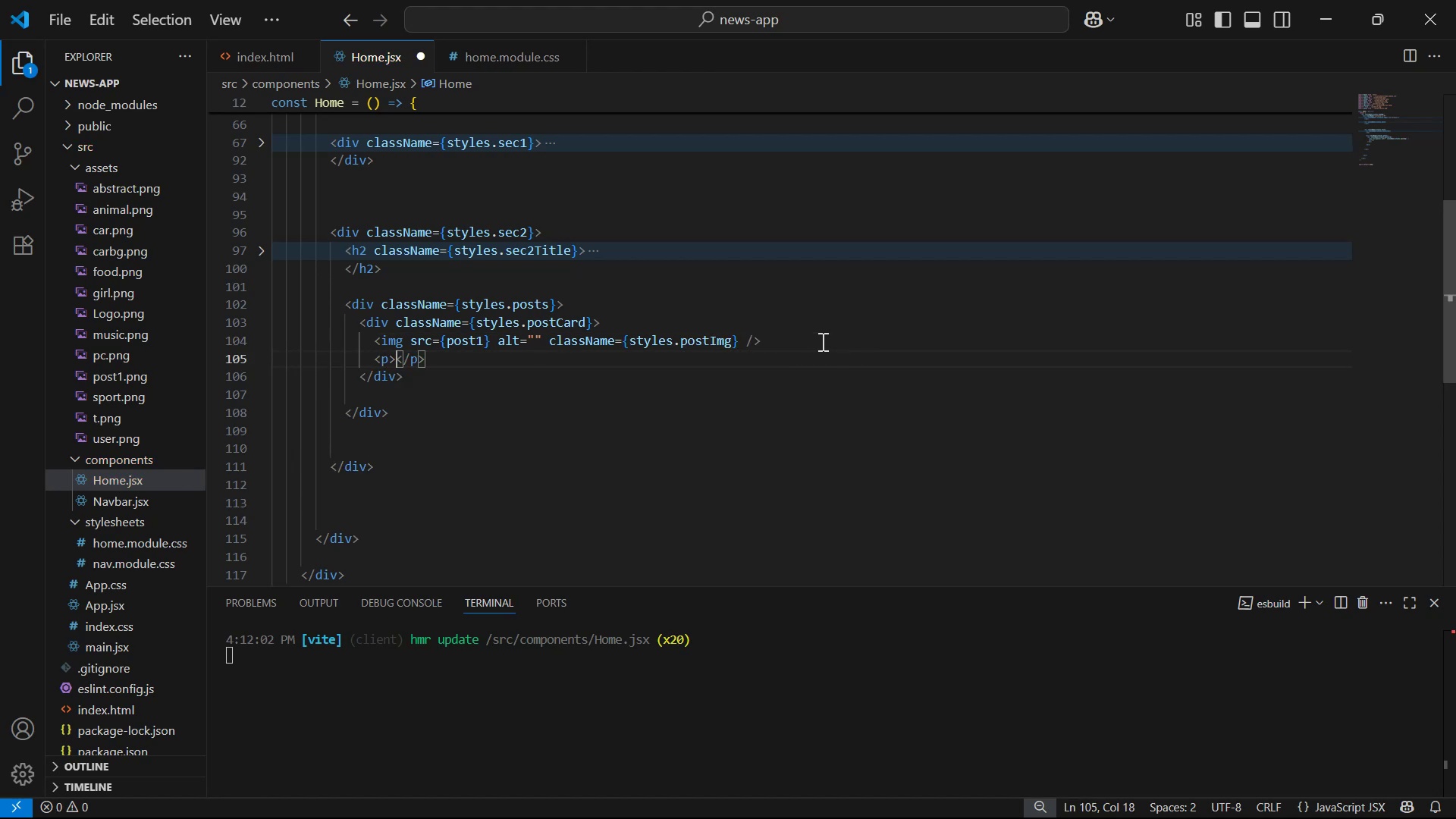 
key(Alt+Tab)
 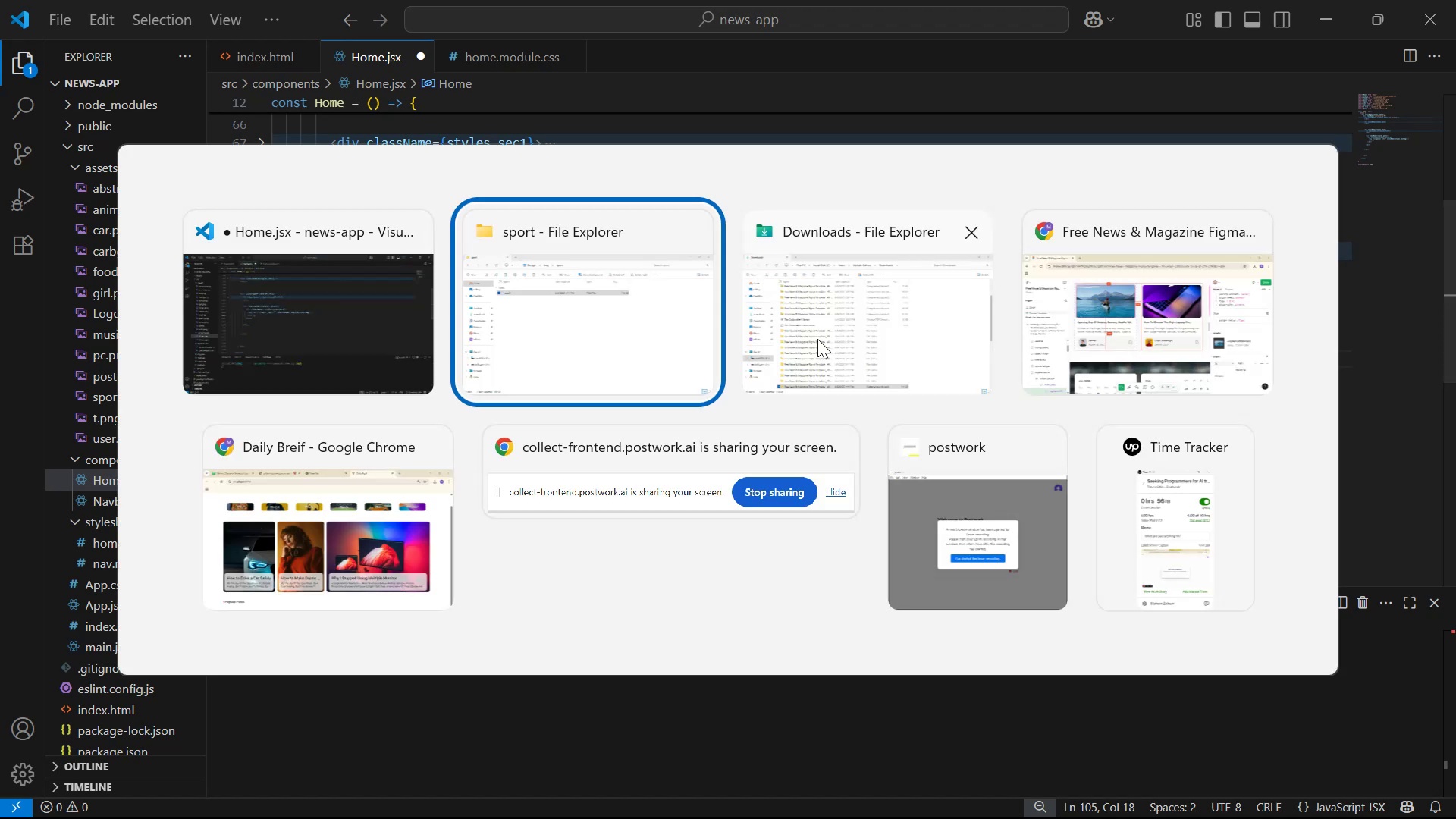 
key(Alt+Tab)
 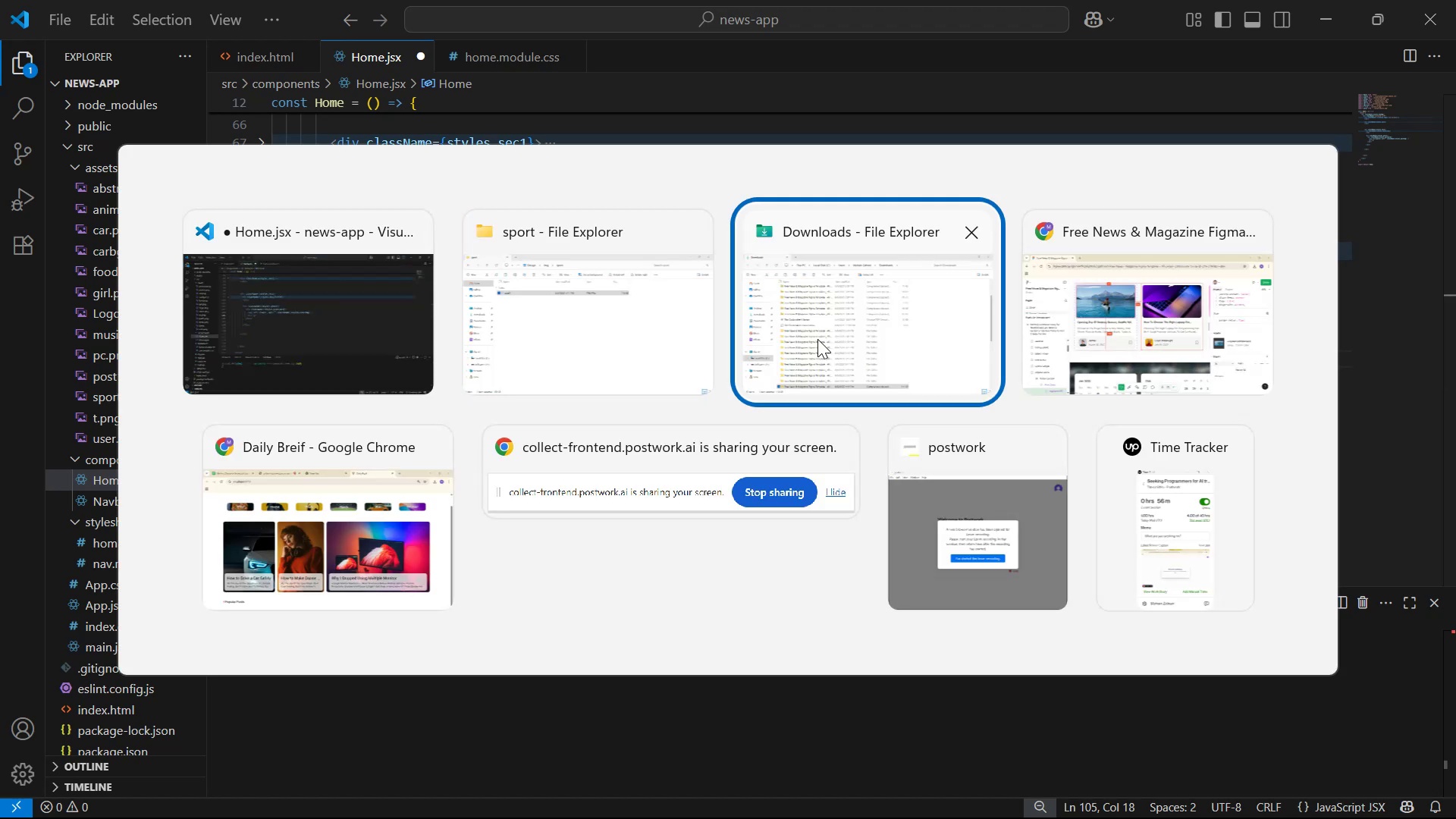 
key(Alt+Tab)
 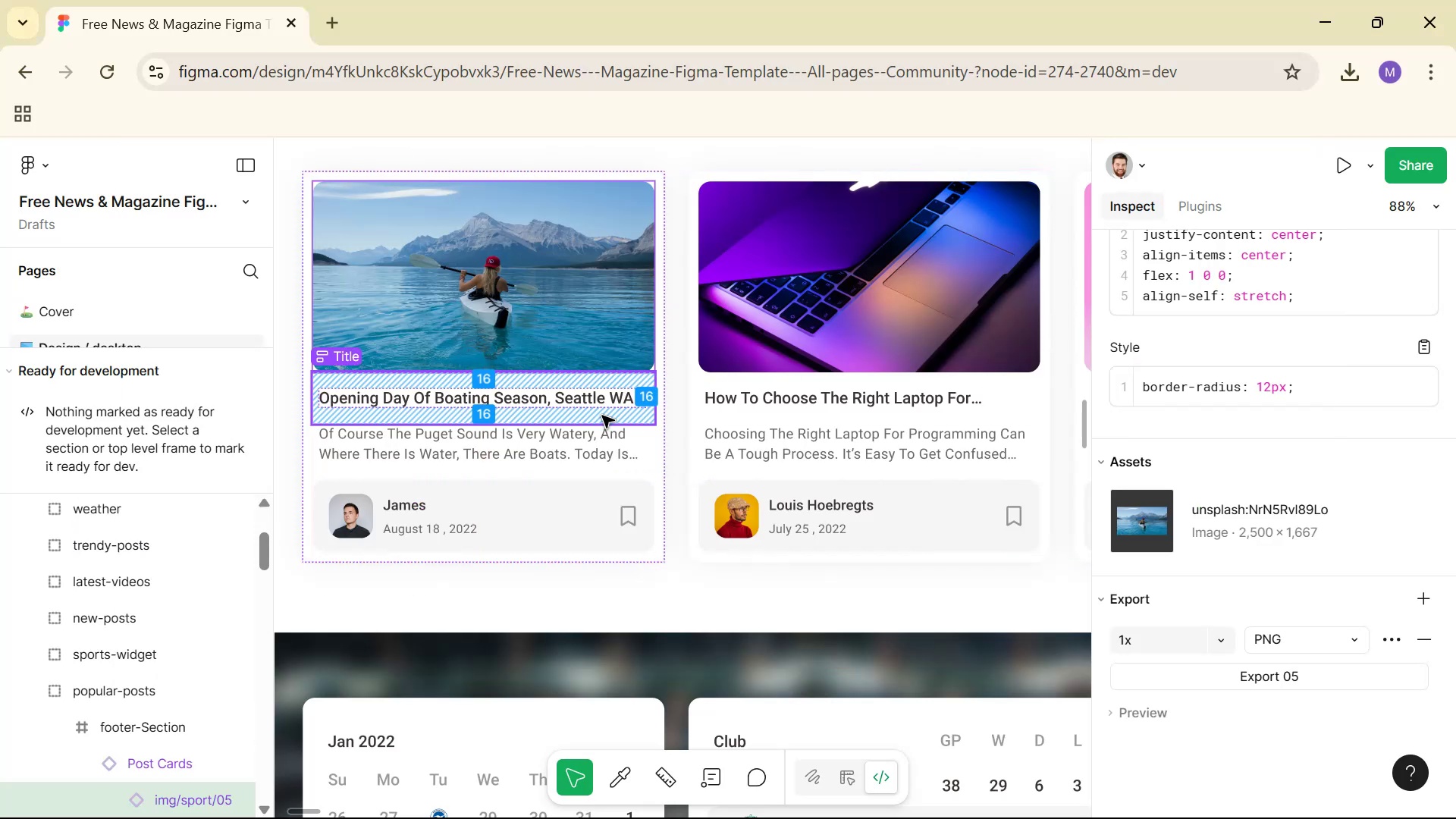 
key(Alt+Tab)
 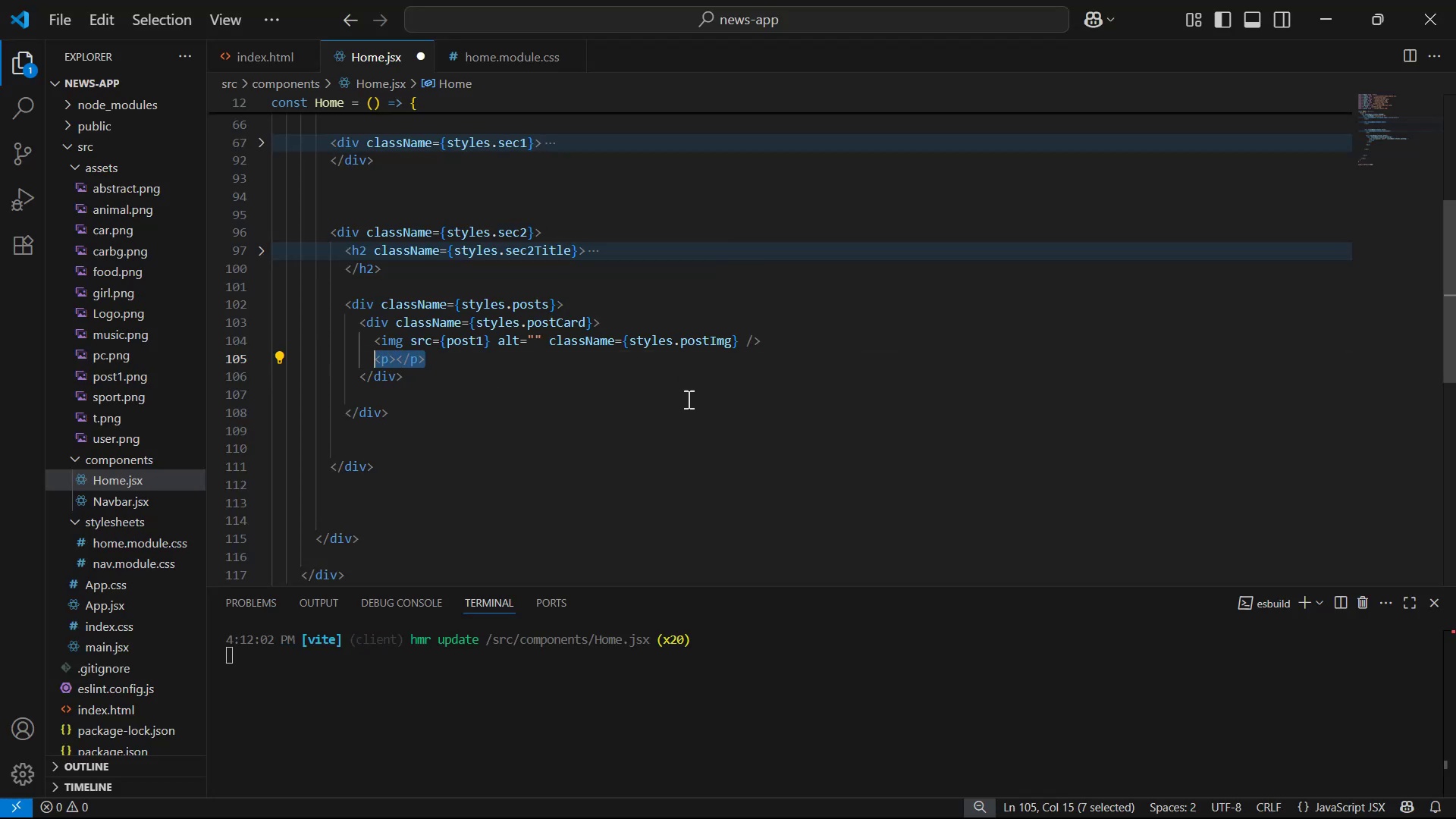 
wait(5.46)
 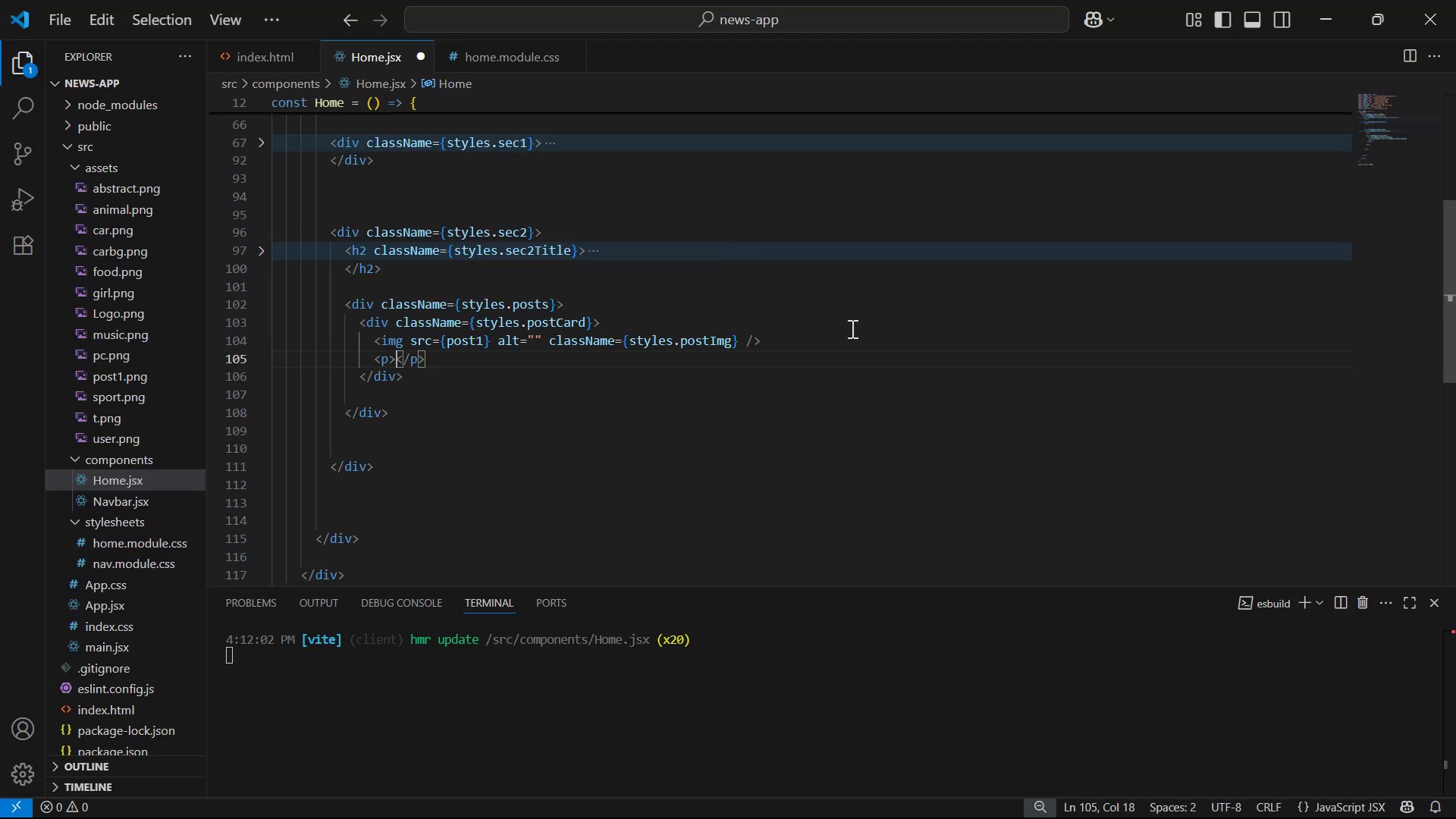 
type(h2)
key(Backspace)
type(3)
 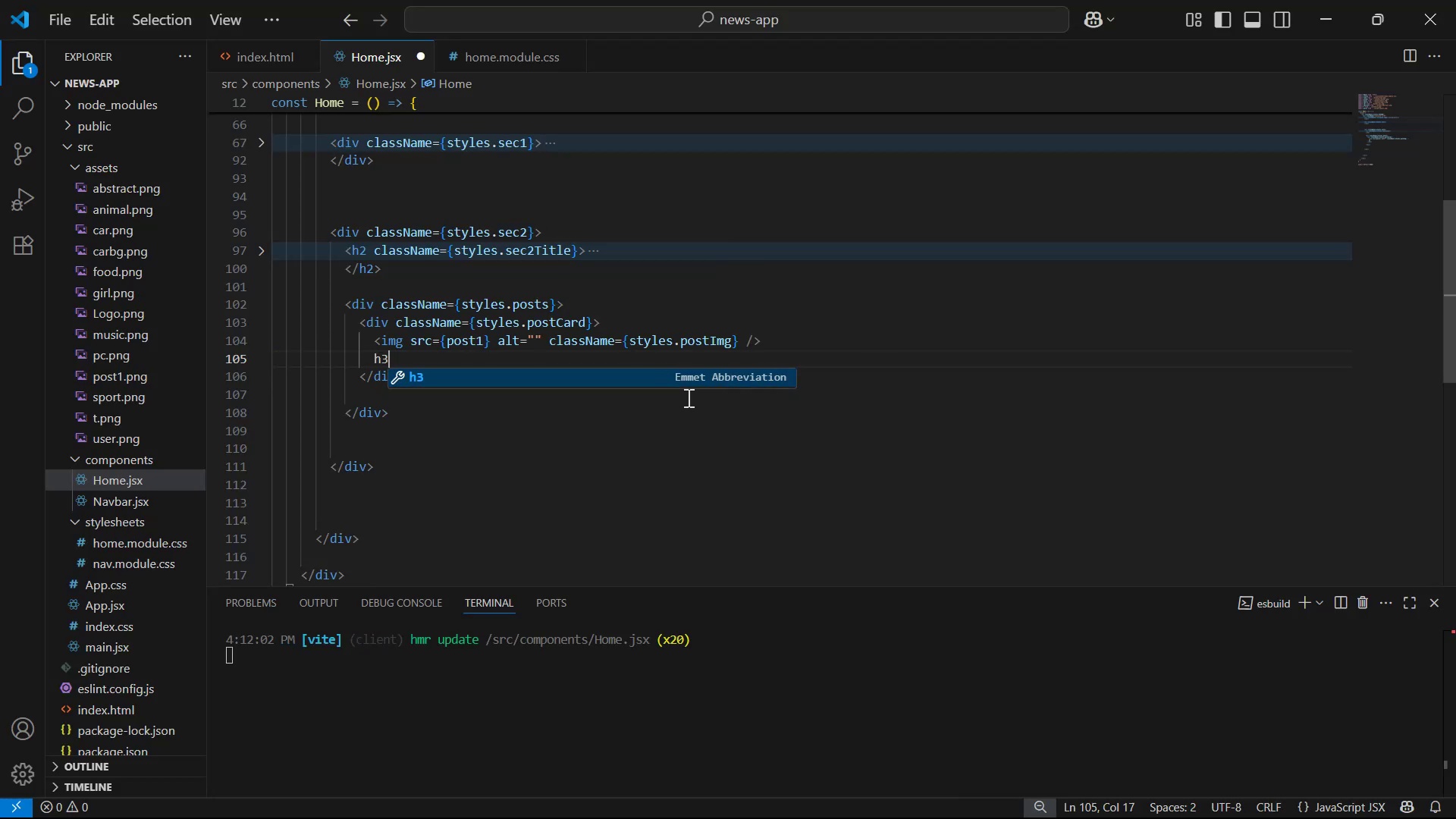 
key(Enter)
 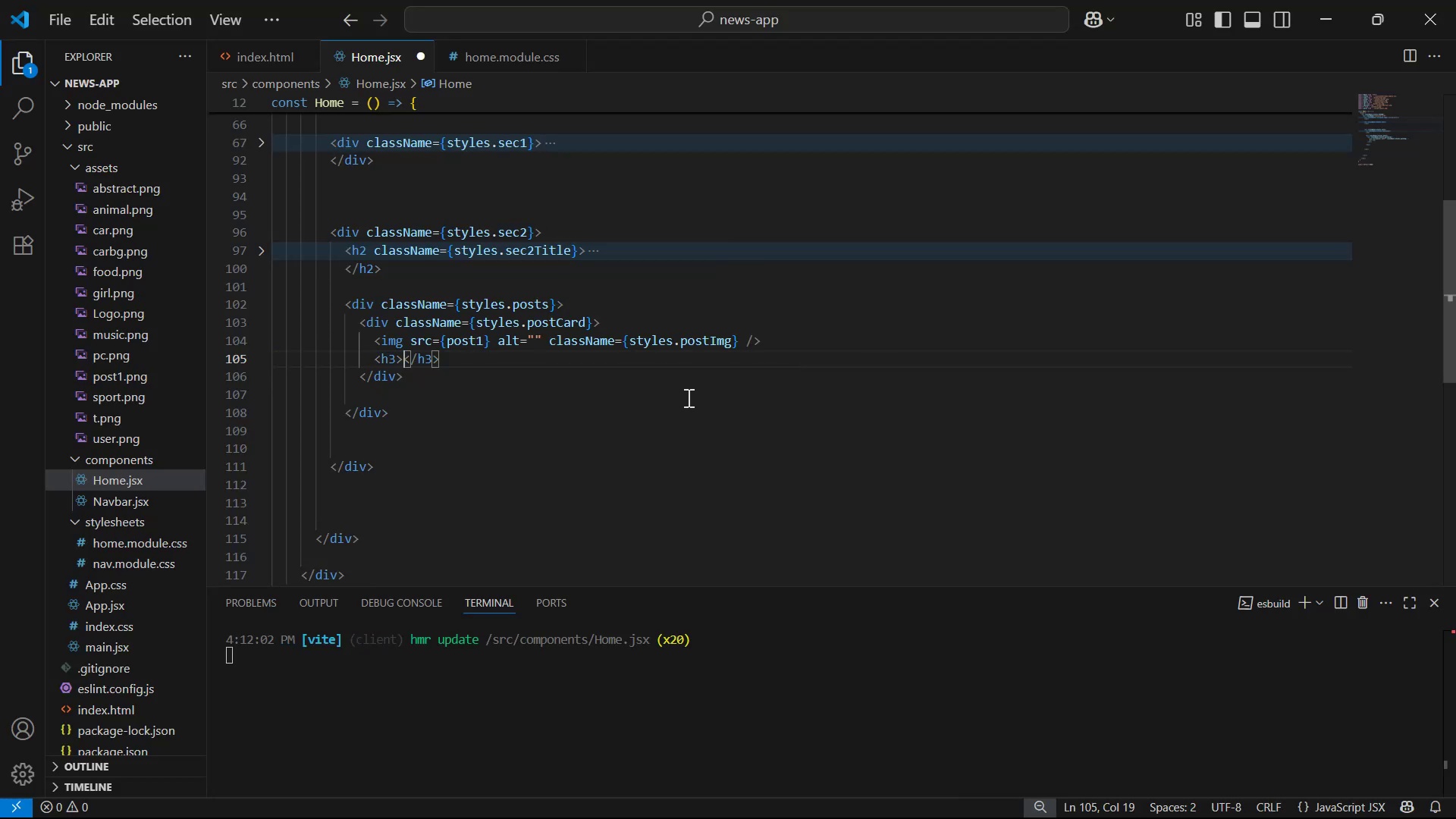 
key(Alt+Tab)
 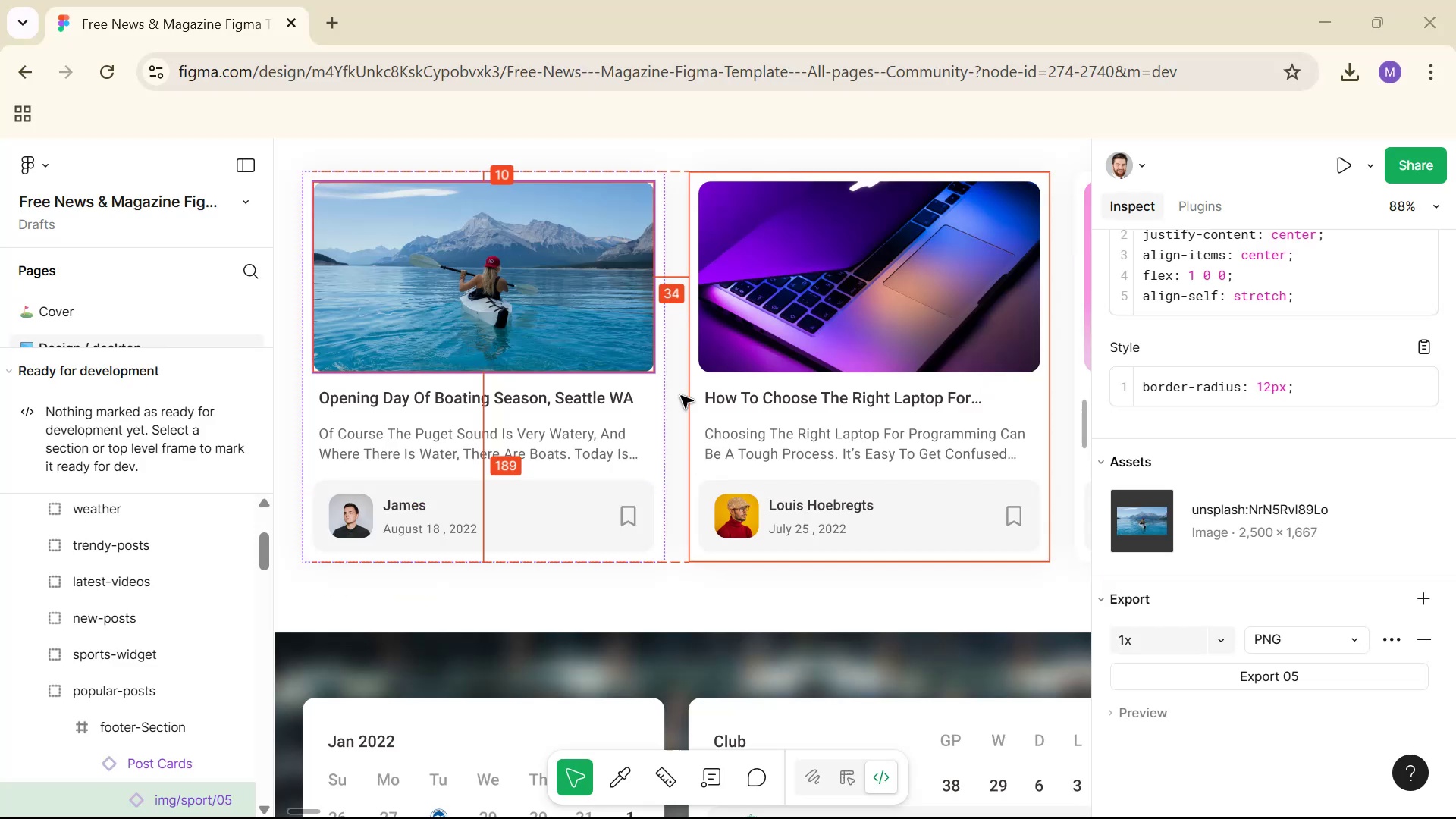 
left_click([511, 399])
 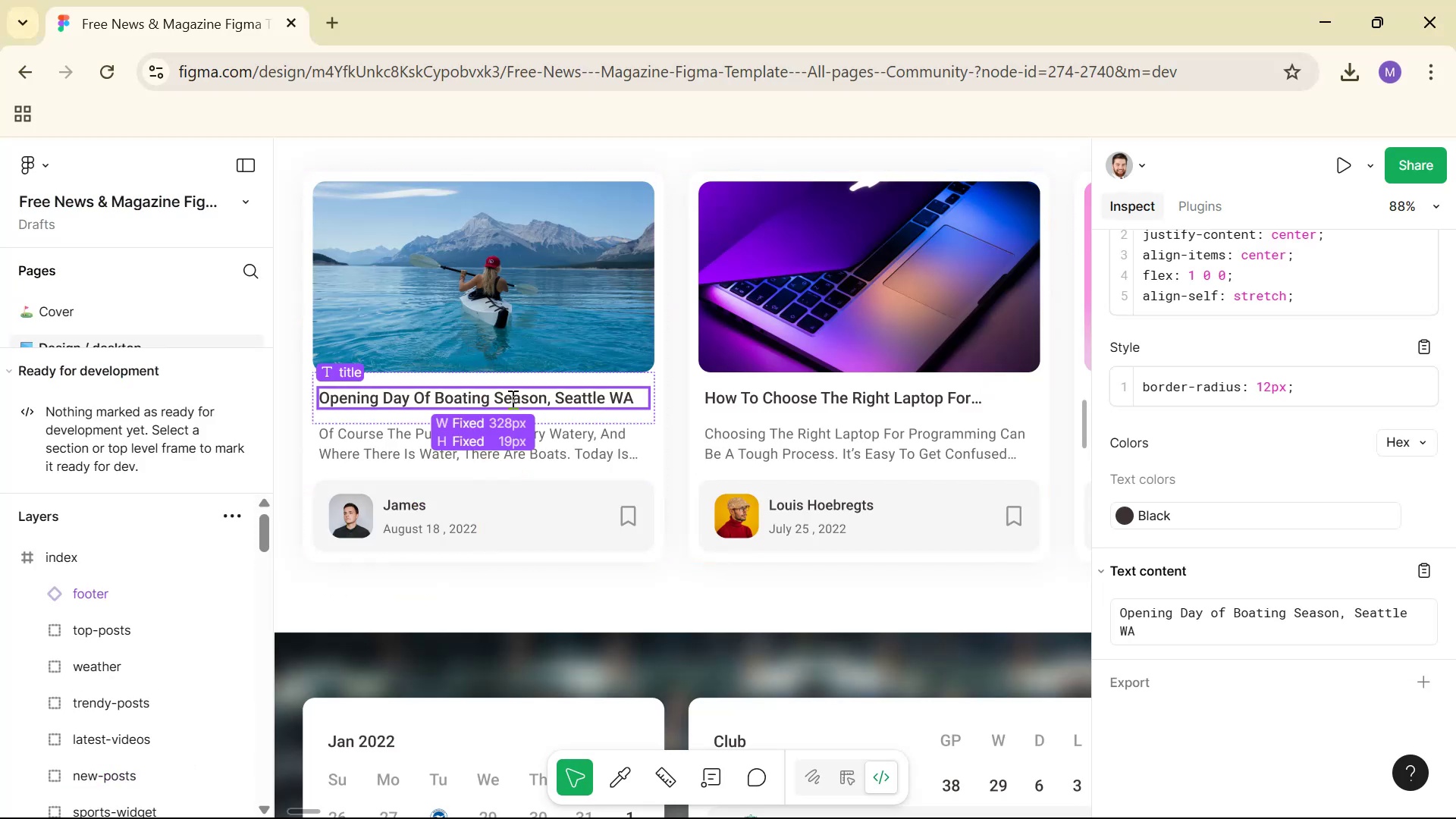 
key(Control+C)
 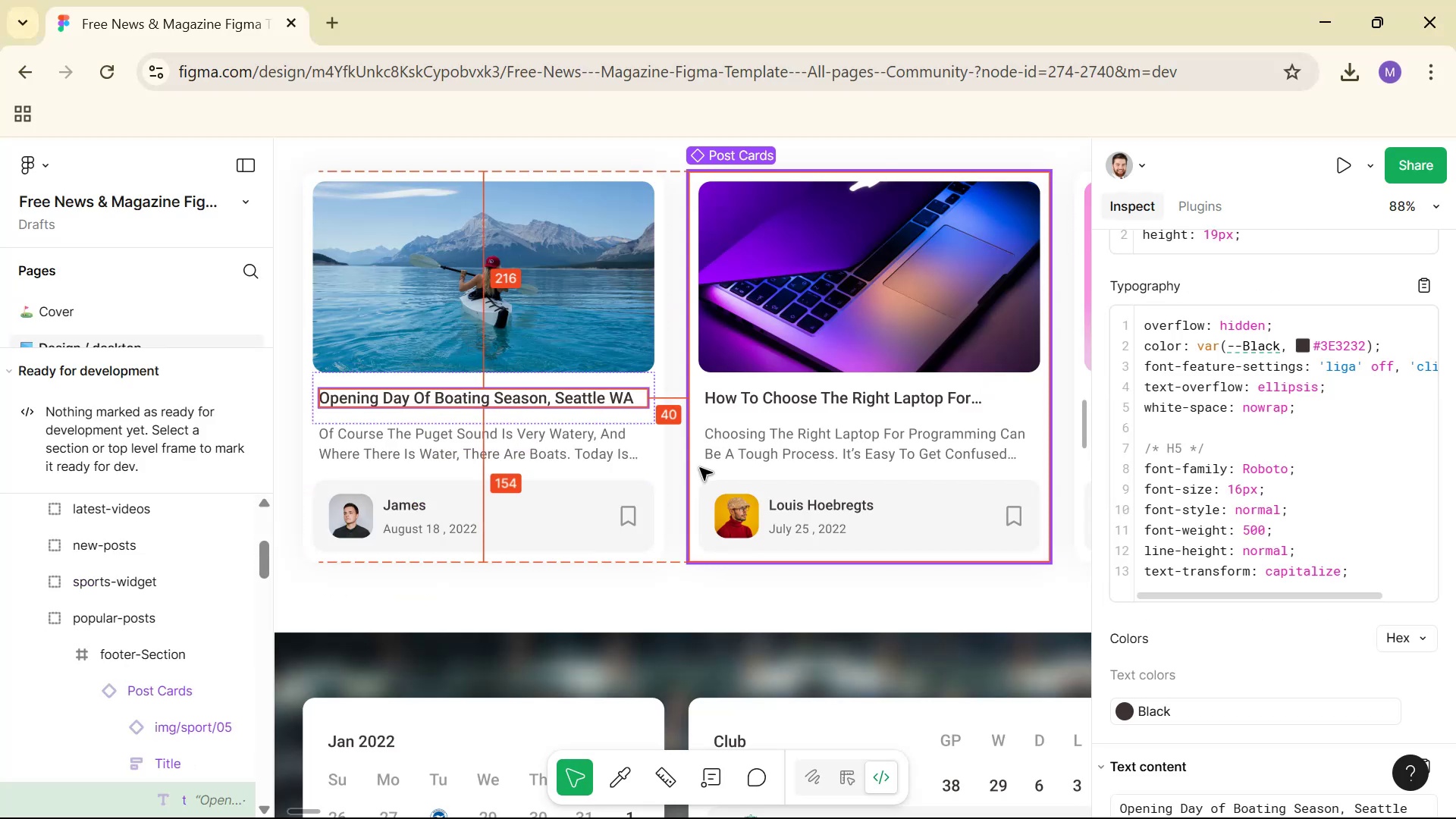 
key(Alt+AltLeft)
 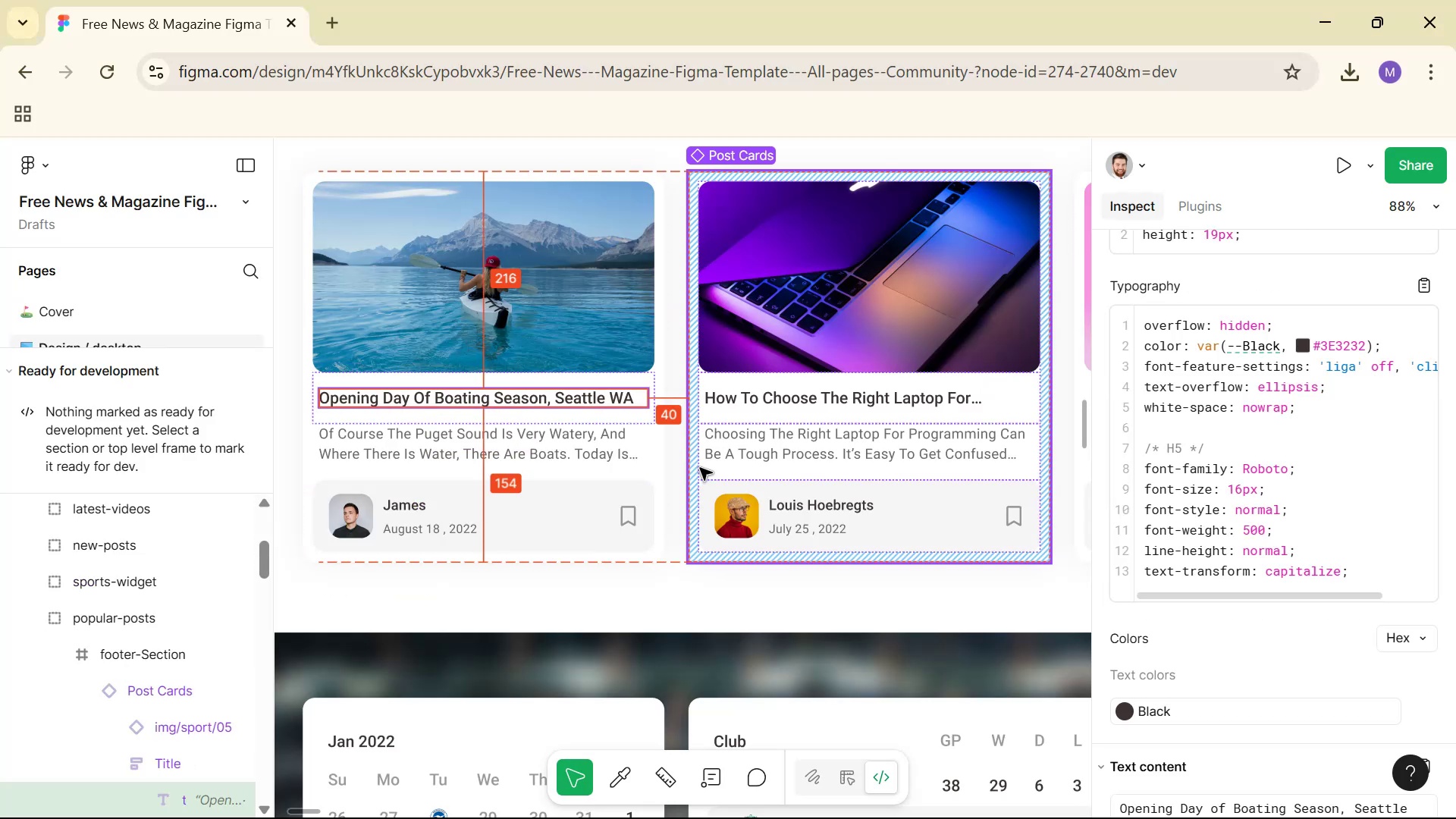 
key(Alt+Tab)
 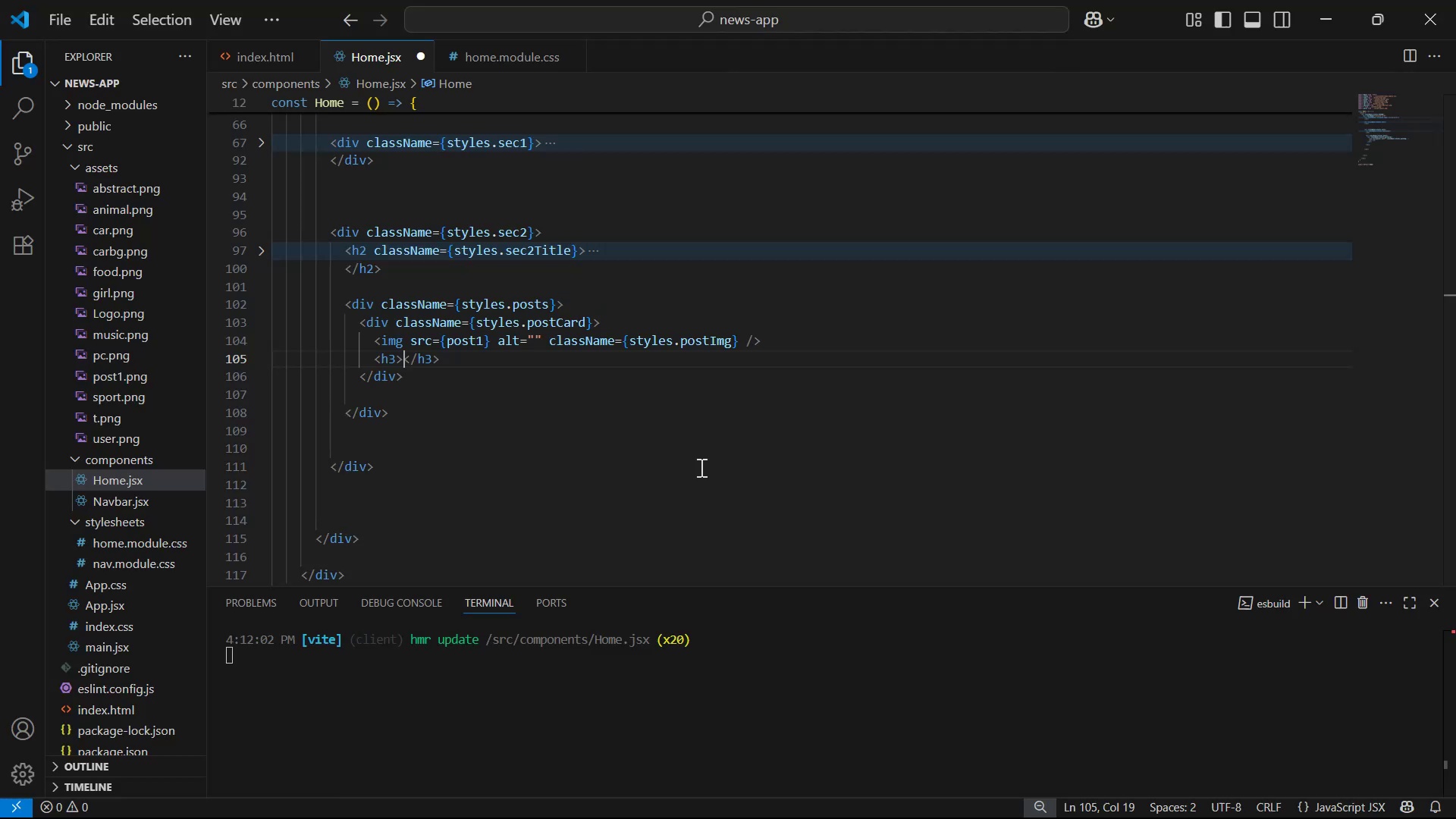 
key(Control+V)
 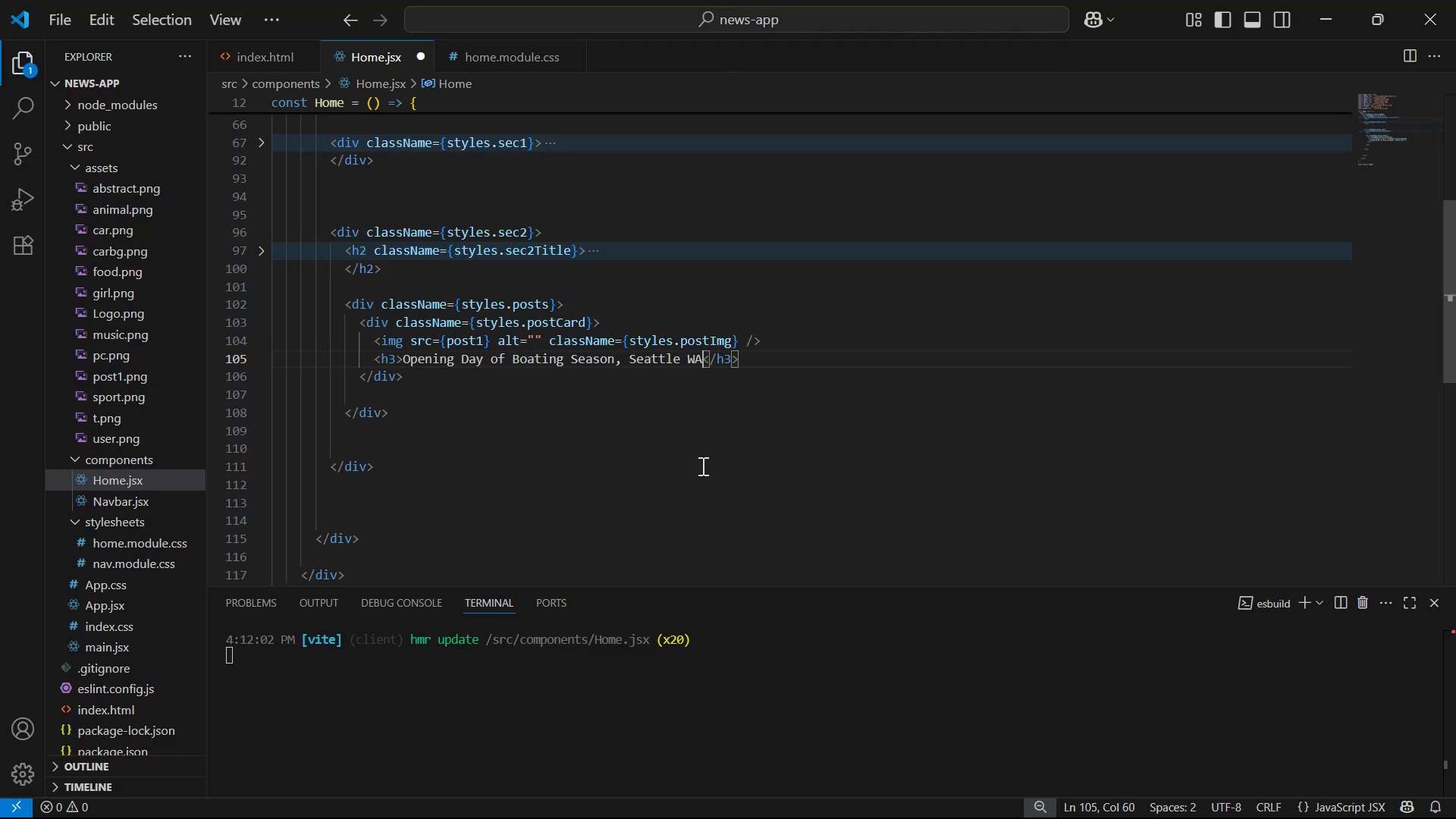 
key(Control+S)
 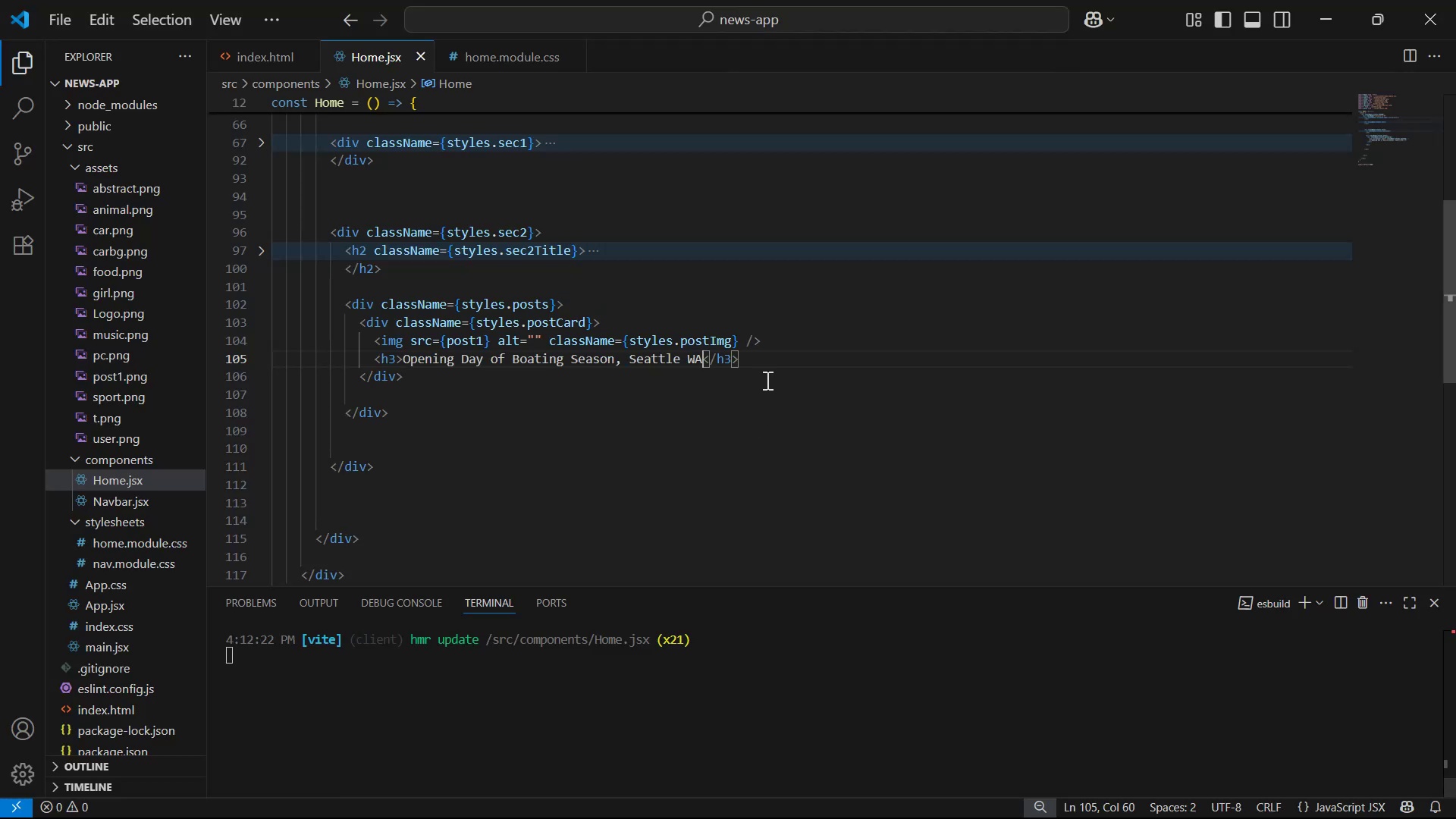 
left_click([777, 351])
 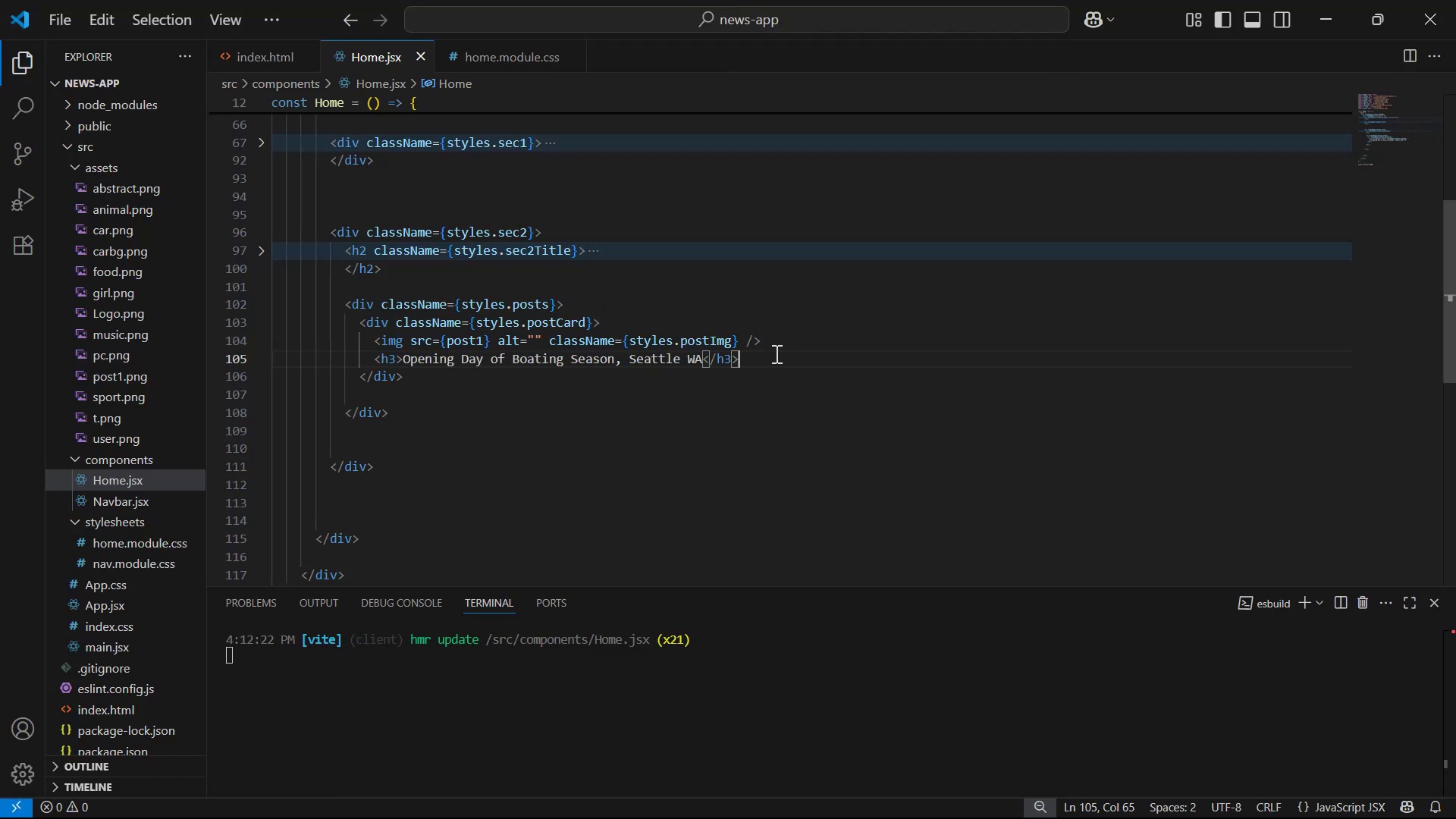 
key(Alt+AltLeft)
 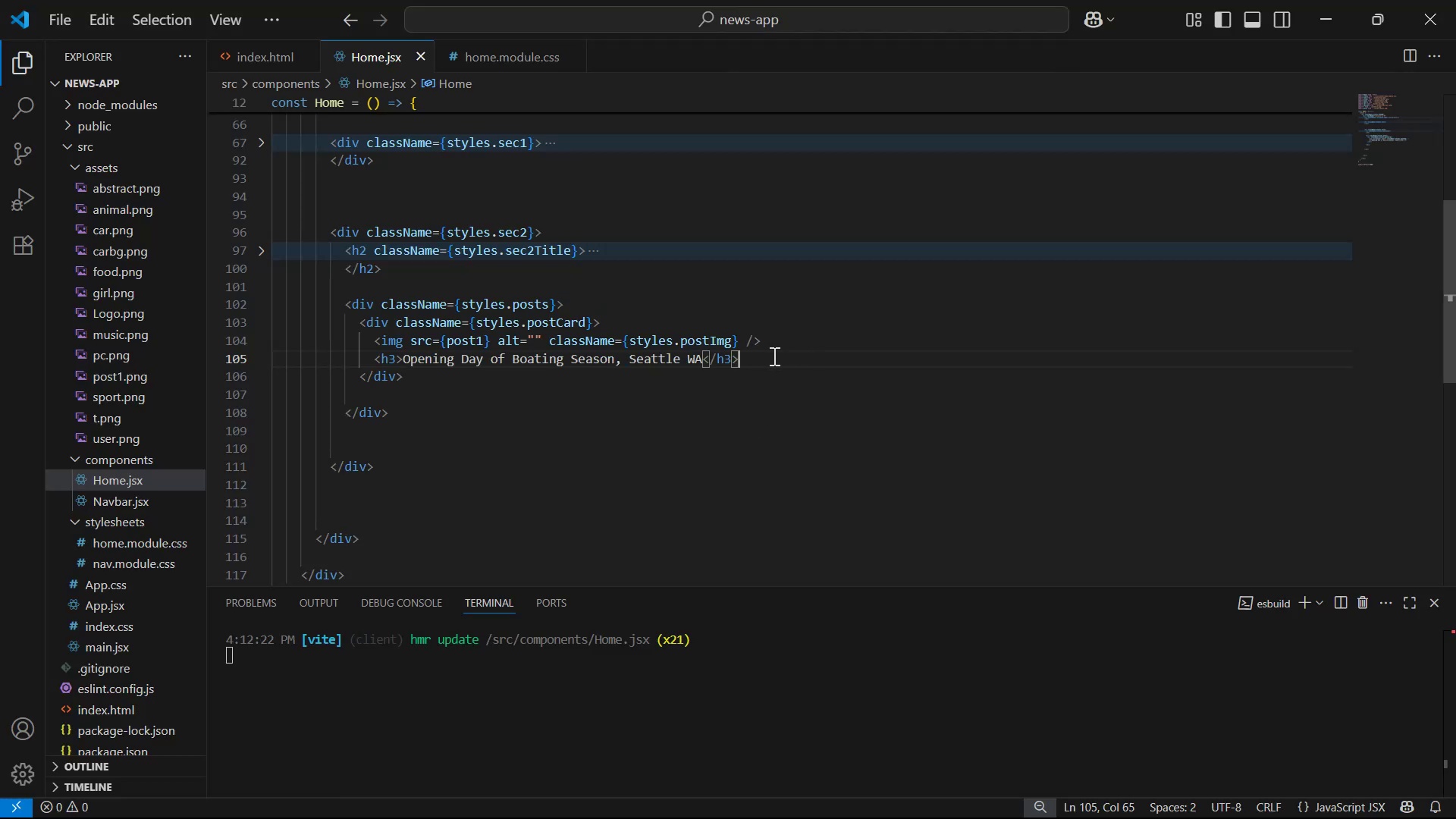 
key(Alt+Tab)
 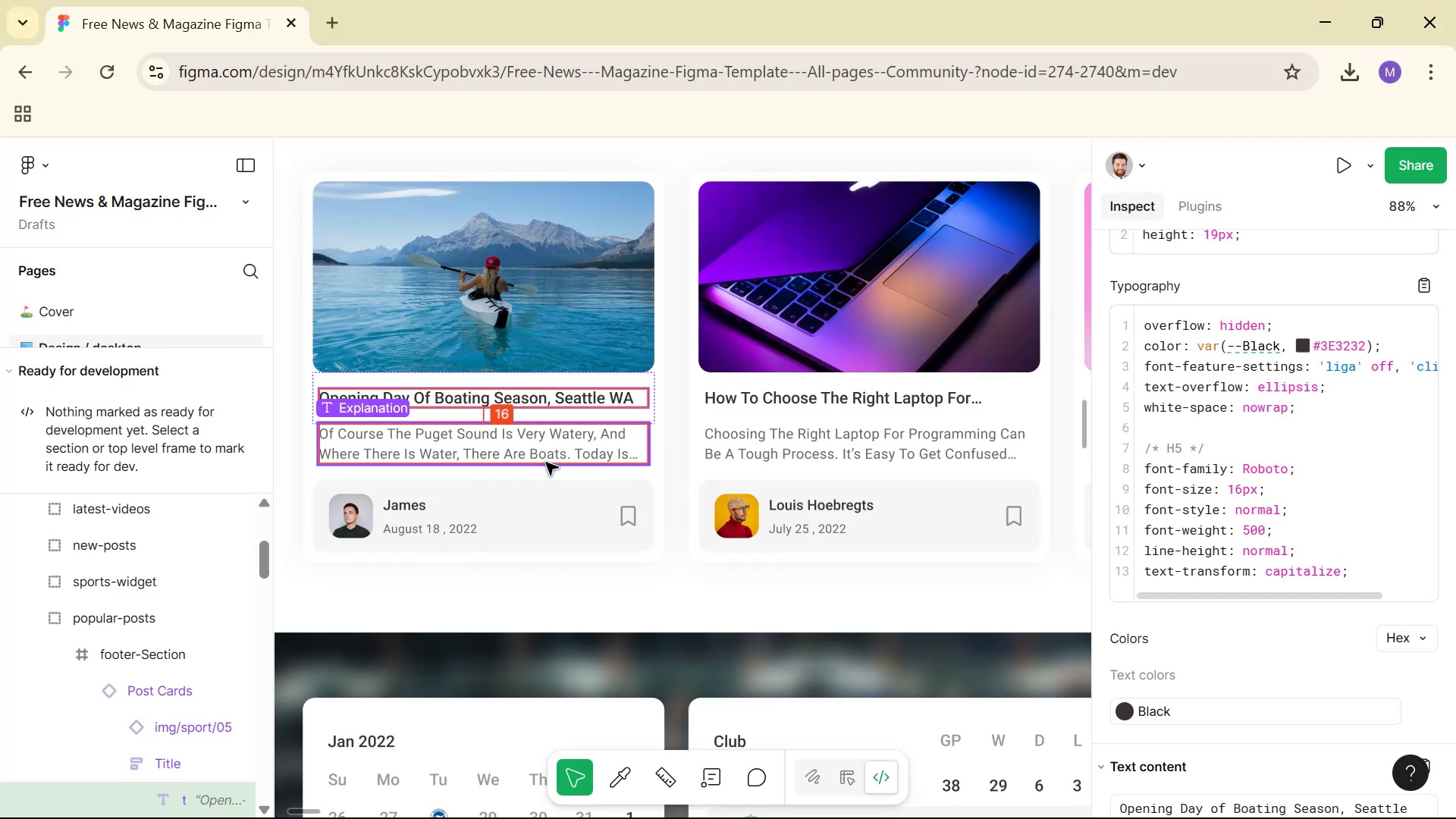 
hold_key(key=ControlLeft, duration=0.35)
 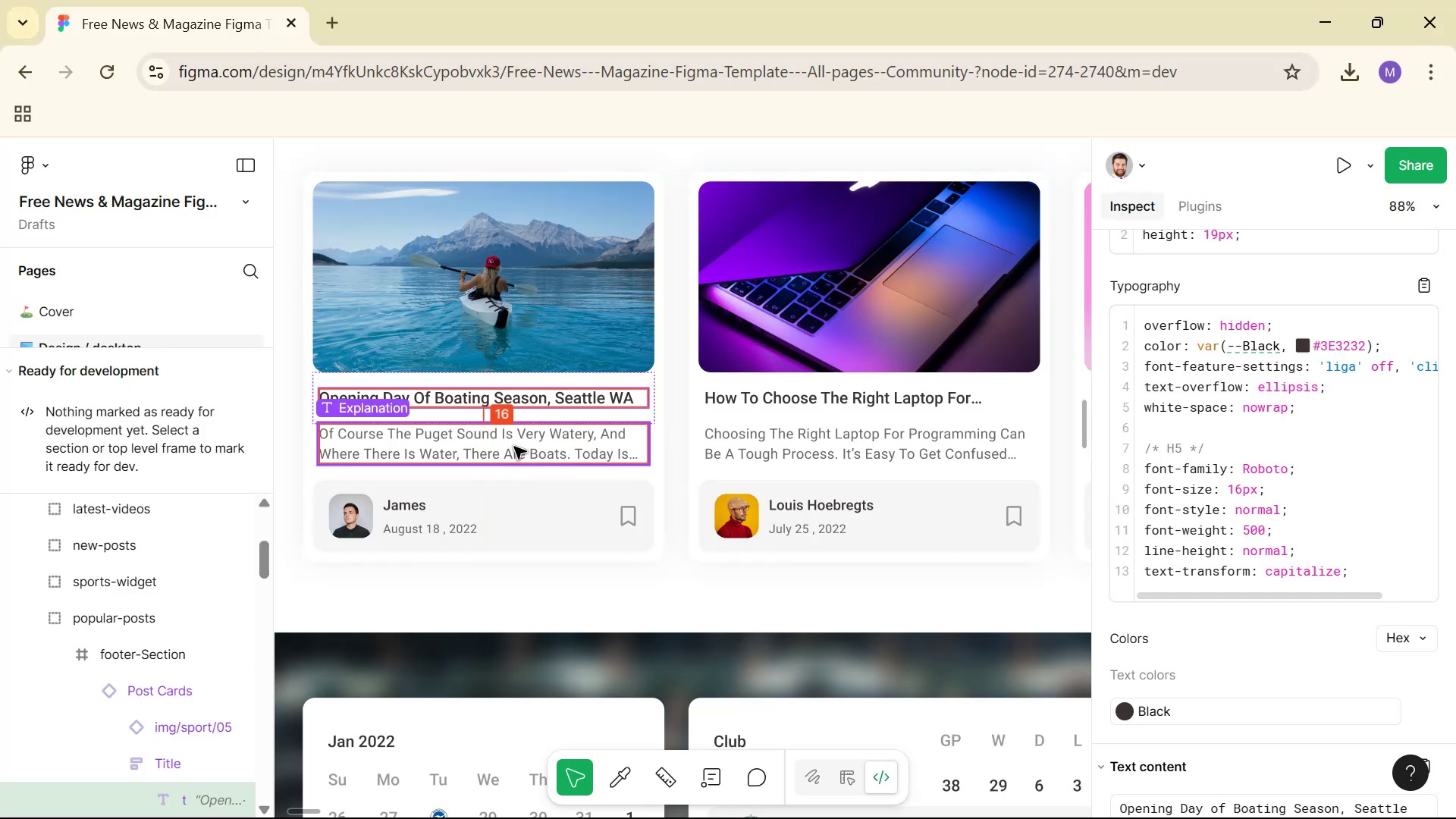 
left_click([515, 446])
 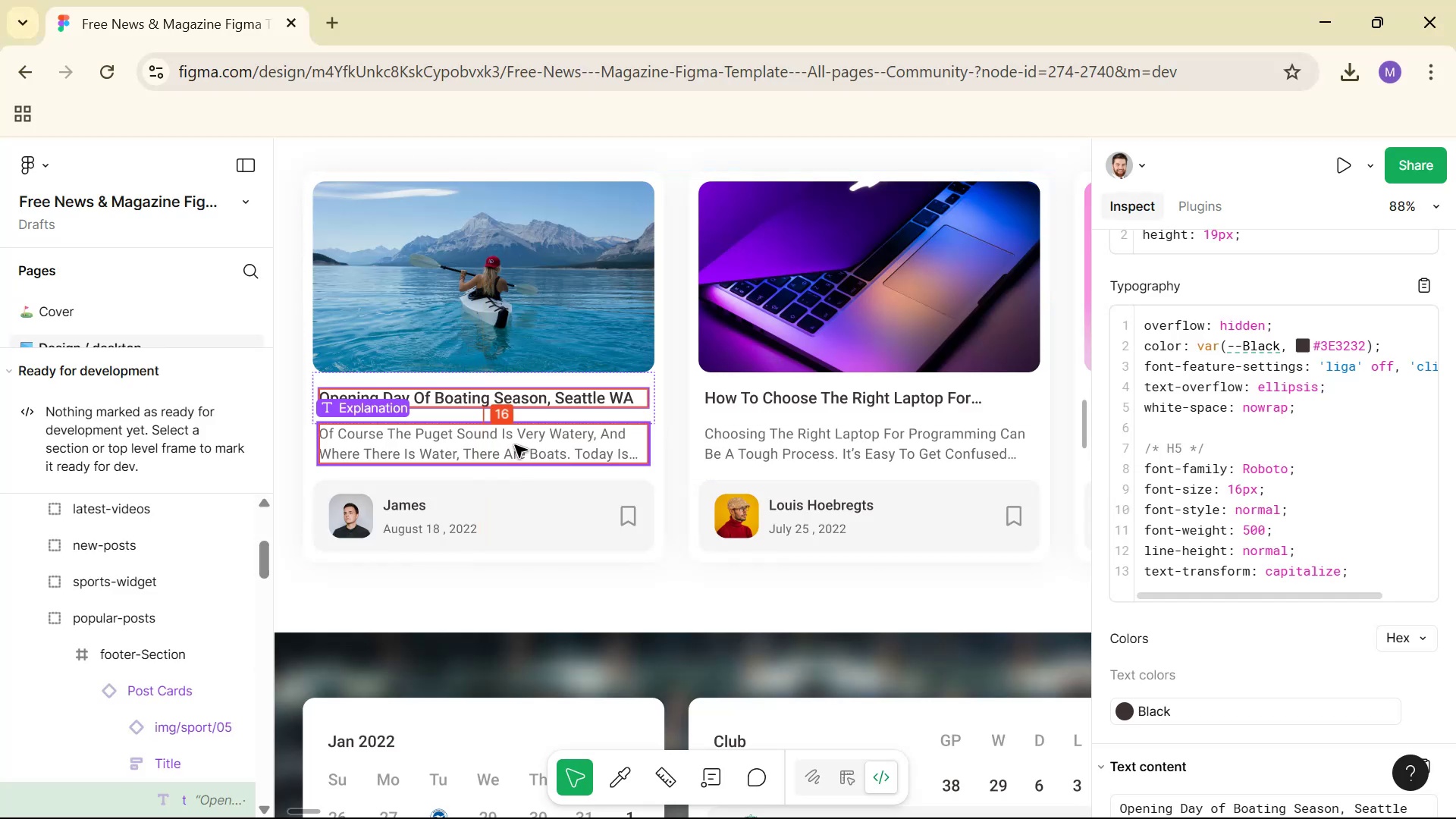 
key(Control+C)
 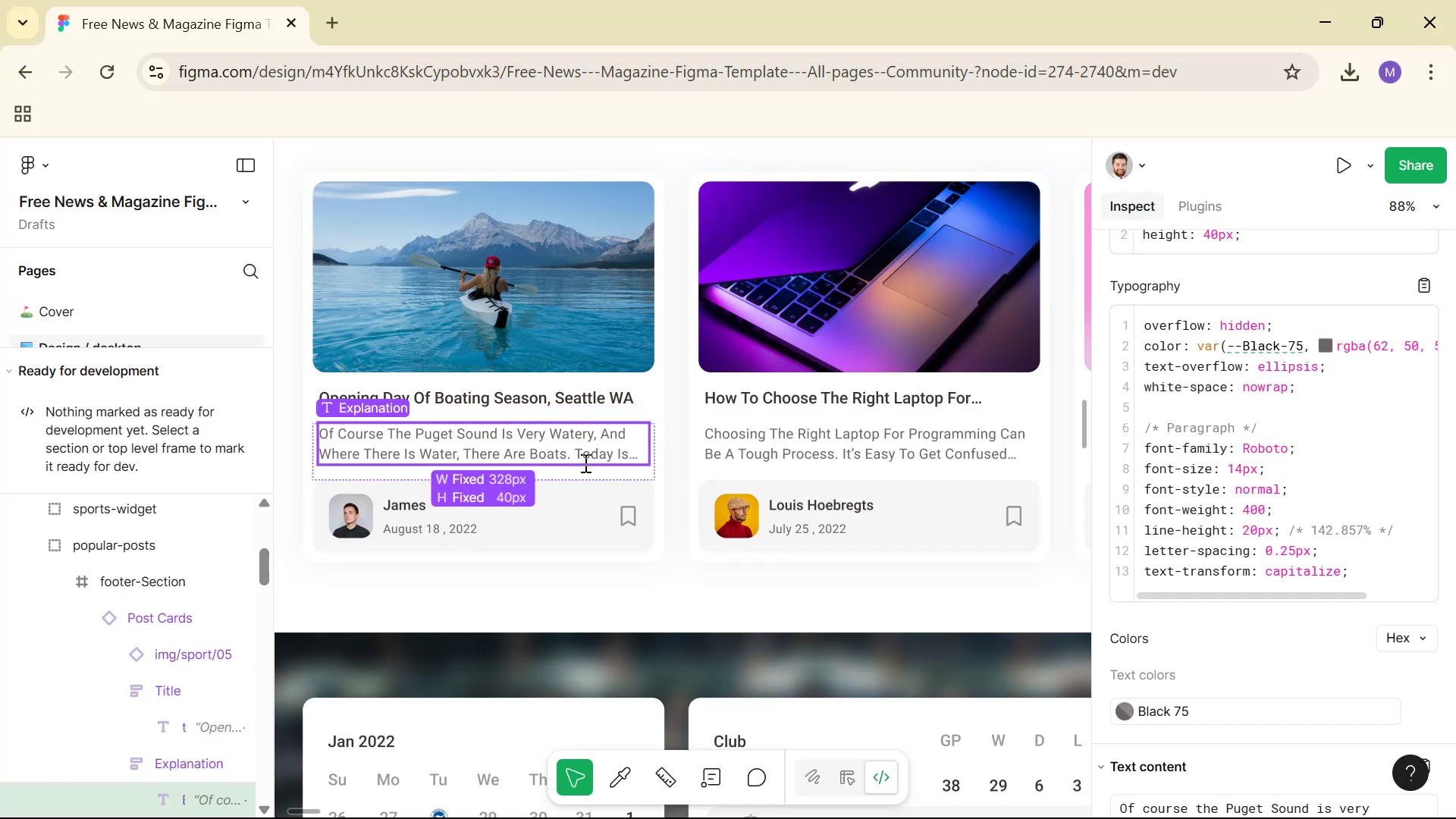 
key(Alt+AltLeft)
 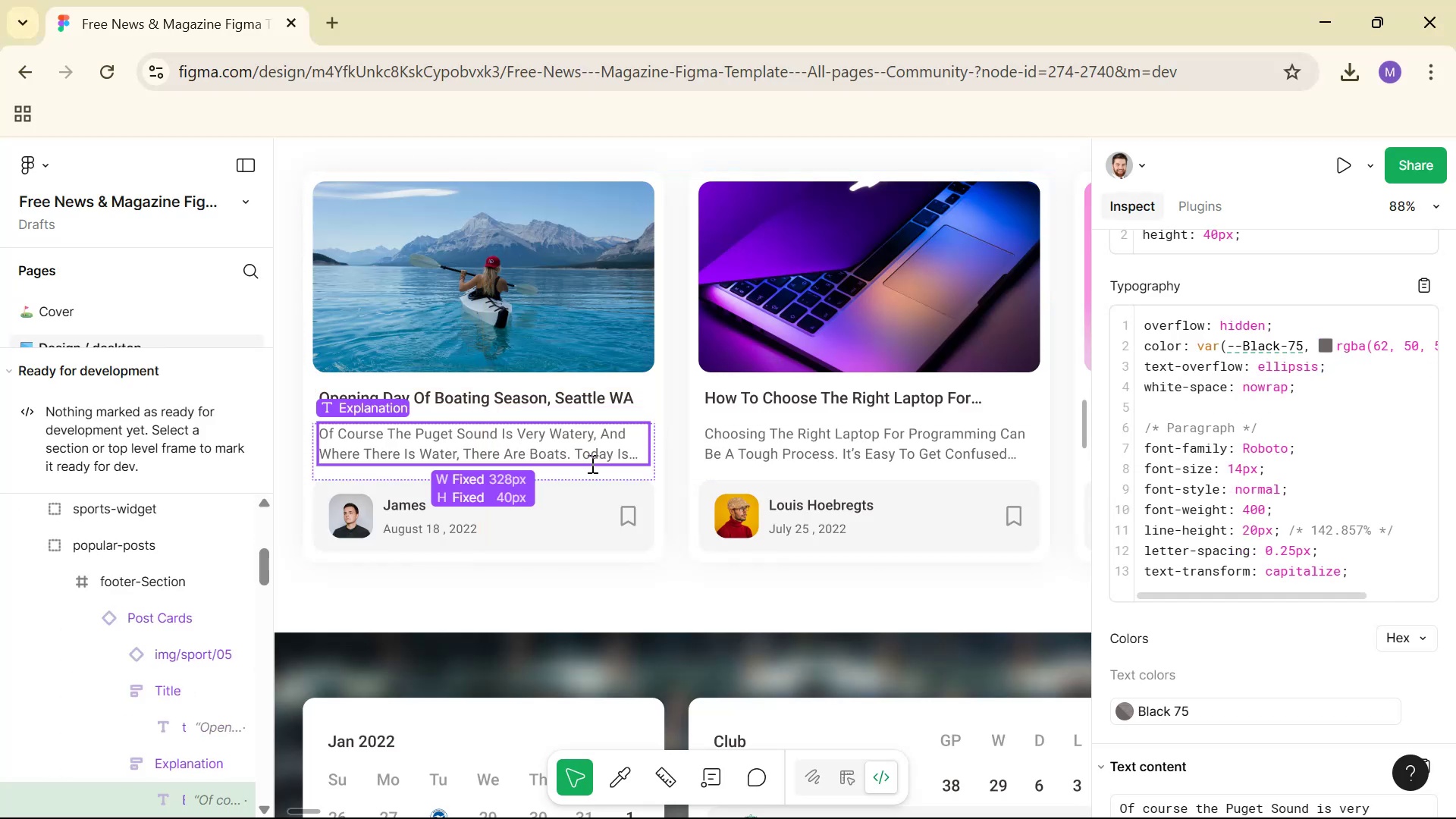 
key(Alt+Tab)
 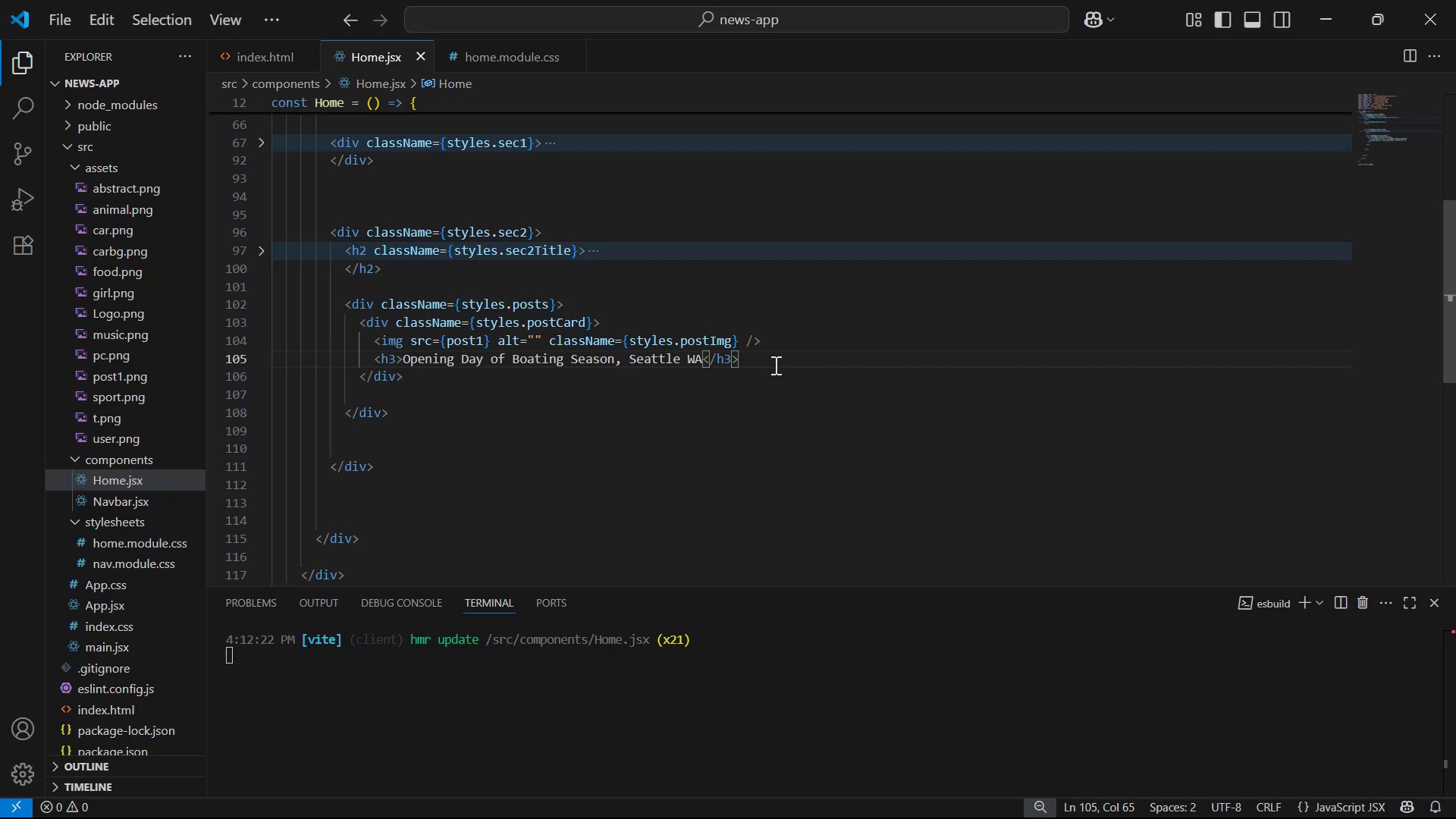 
left_click([776, 356])
 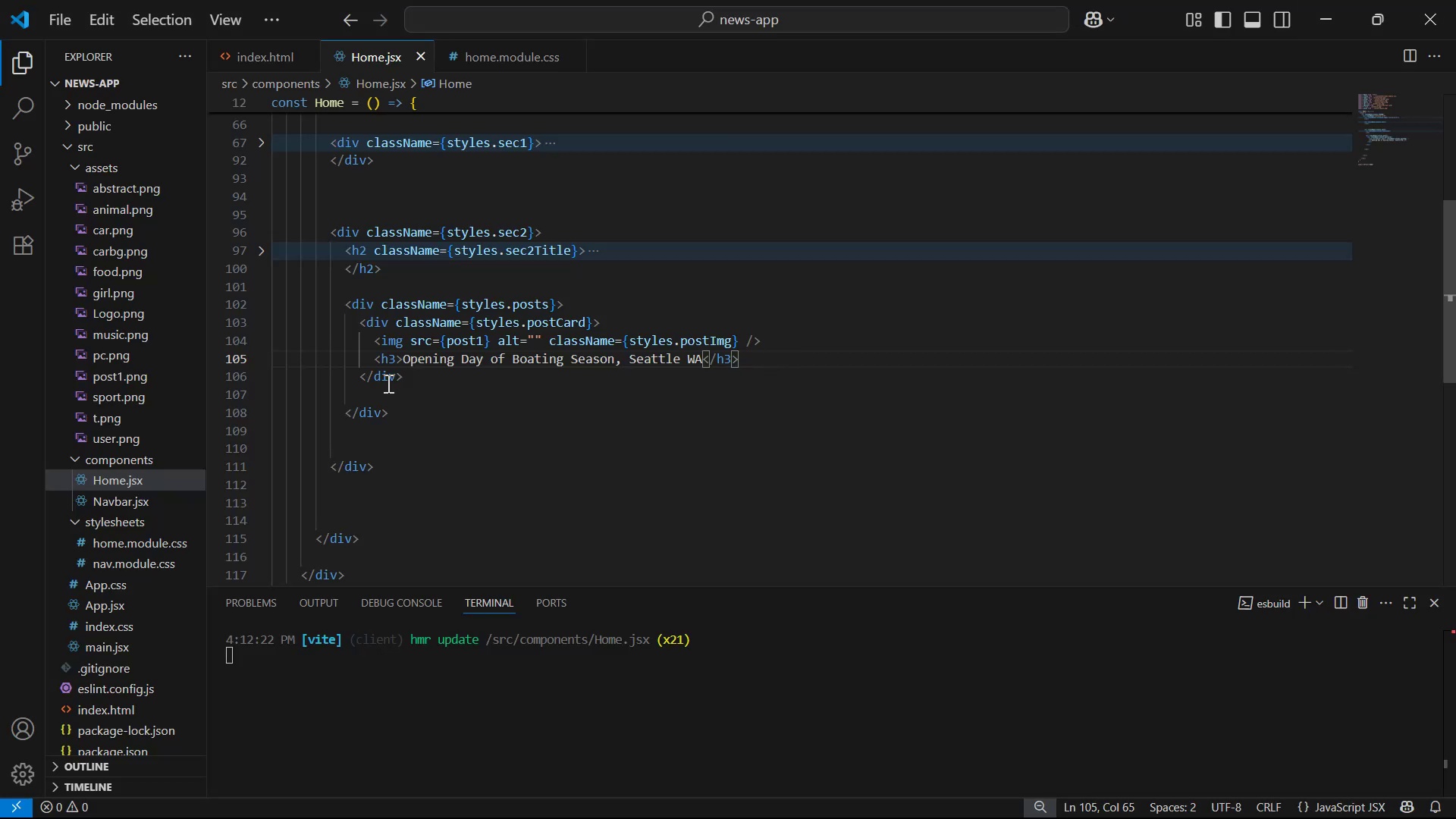 
left_click([395, 359])
 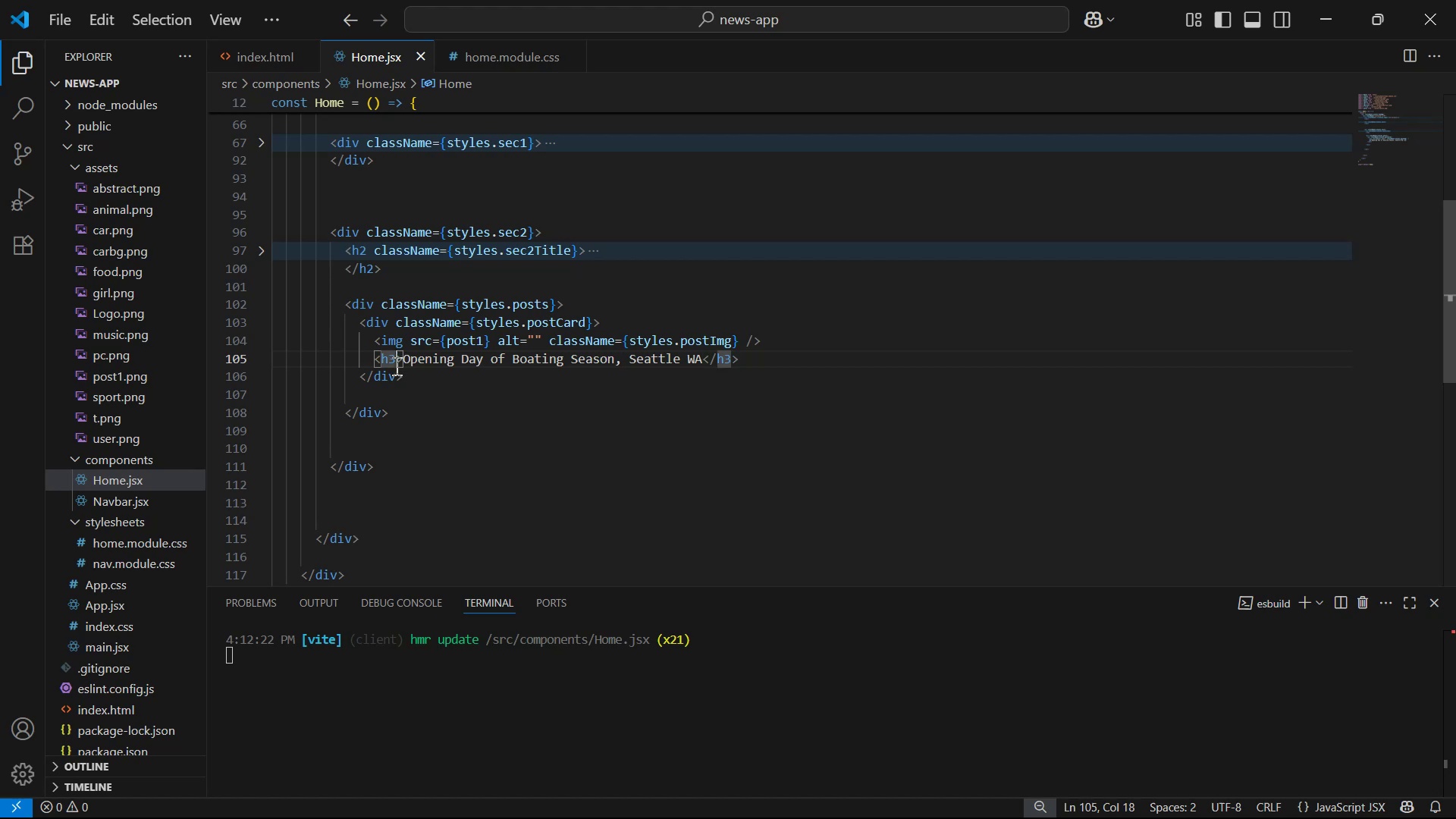 
type( cl)
 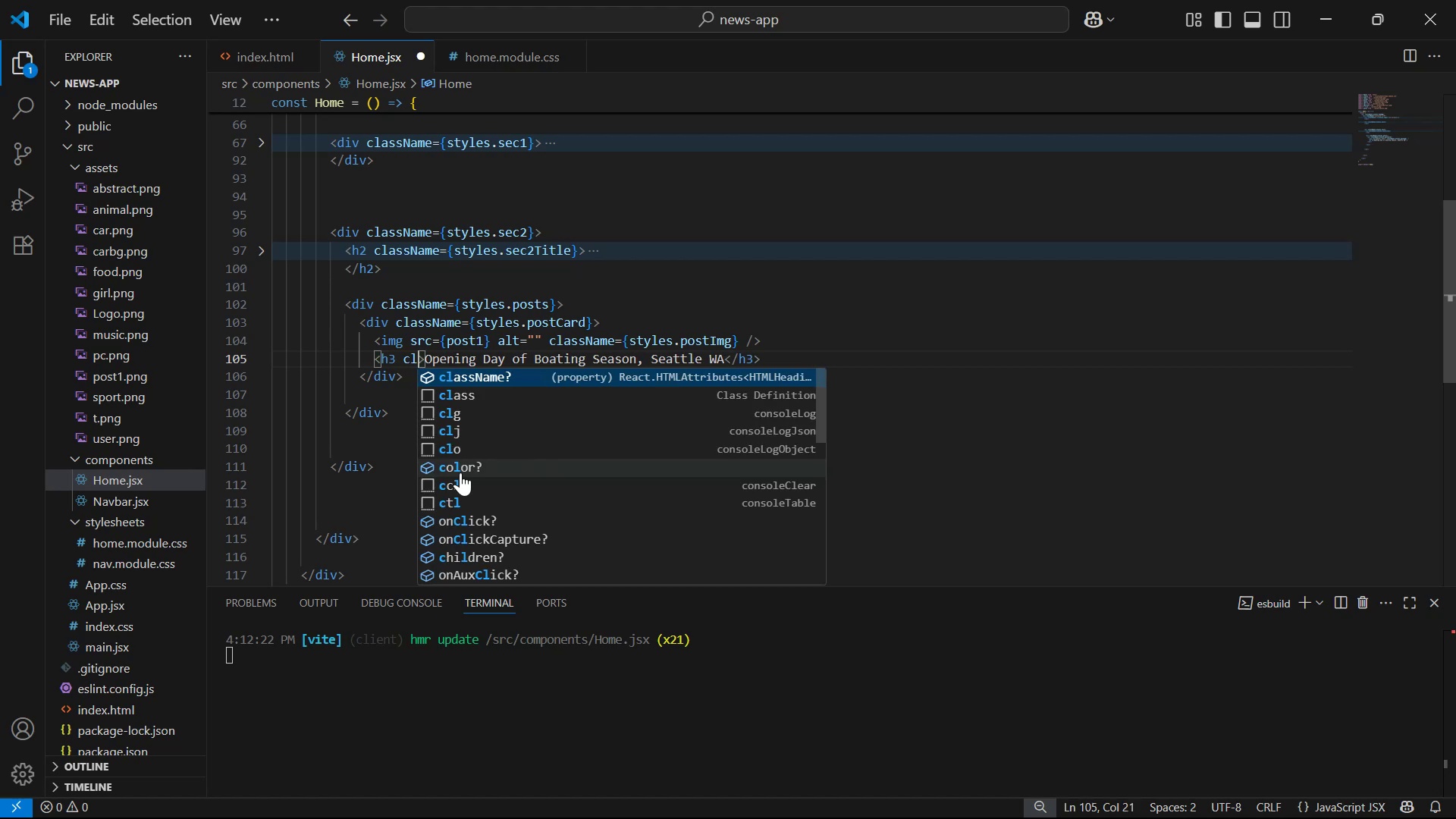 
key(Enter)
 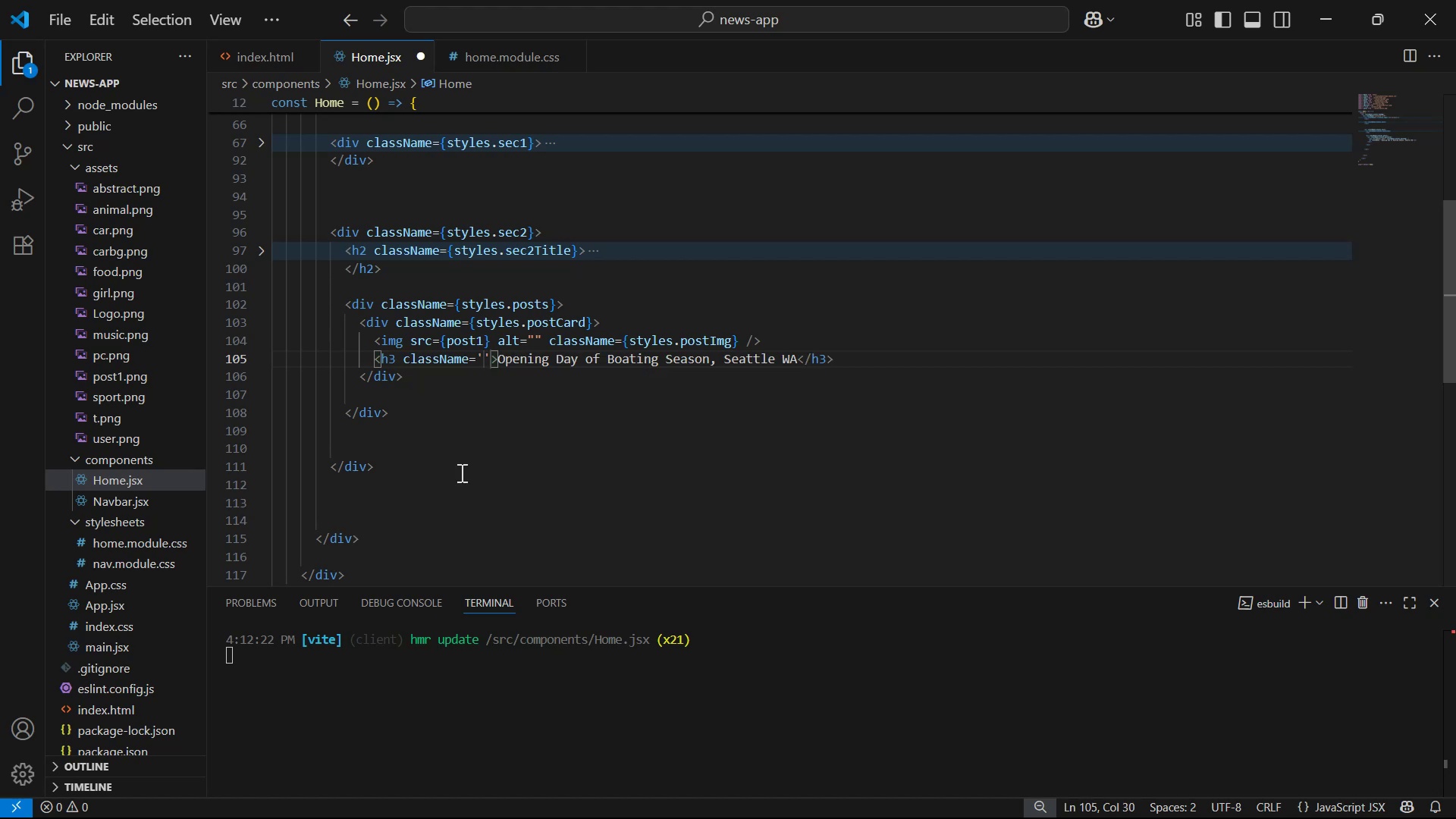 
key(ArrowRight)
 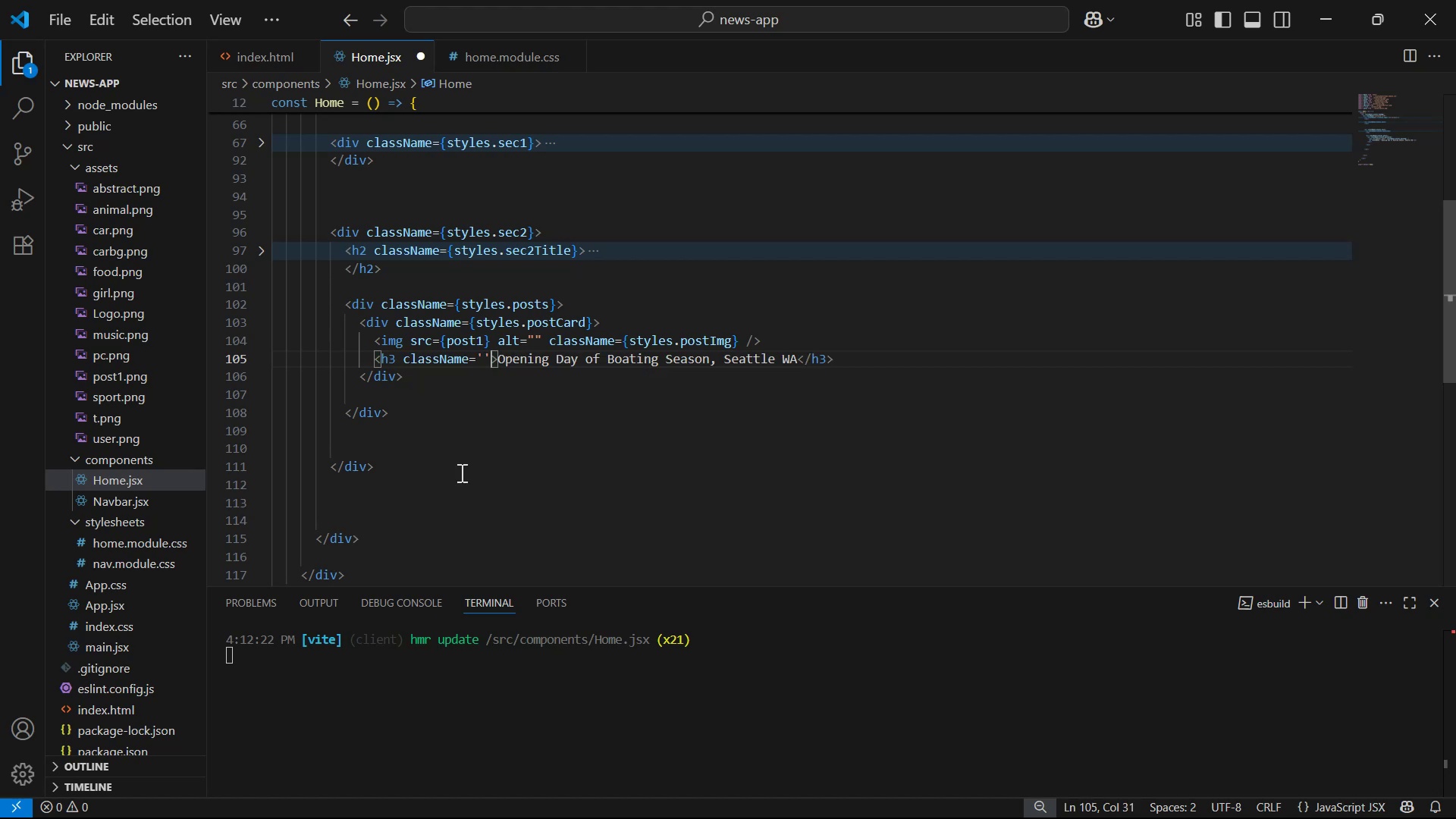 
key(Backspace)
key(Backspace)
type({sty)
 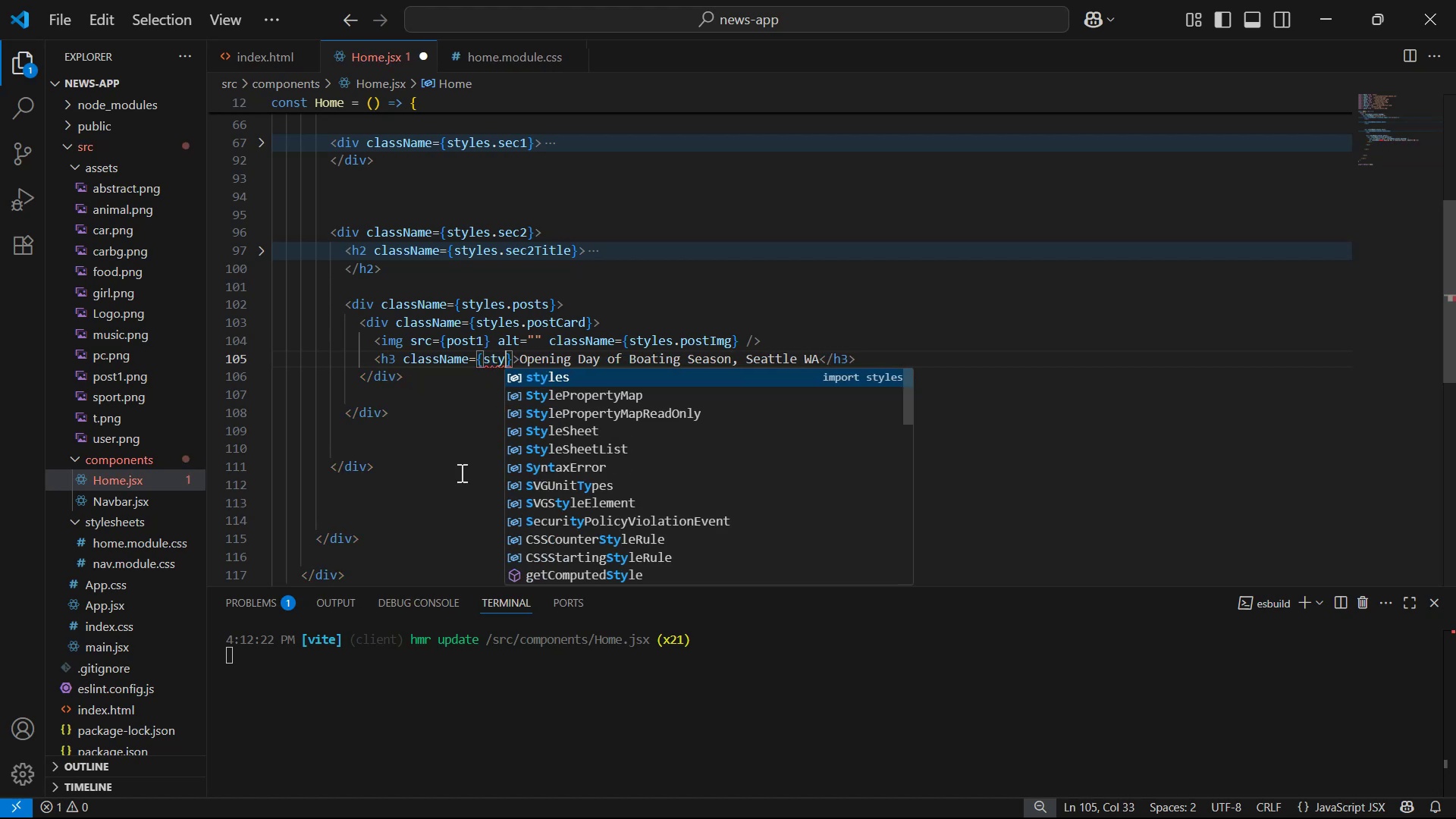 
key(Enter)
 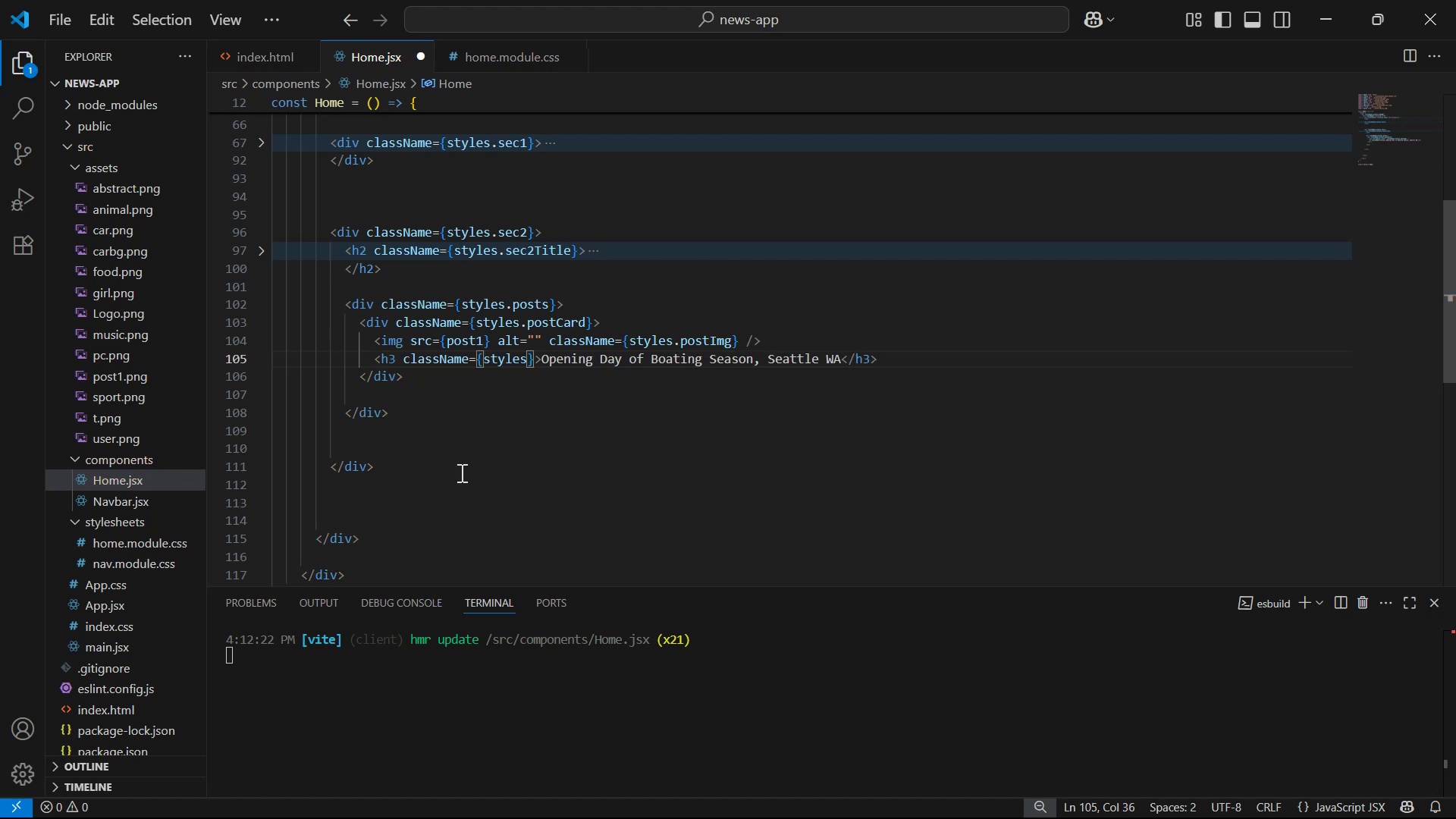 
type(.postTitle )
key(Backspace)
 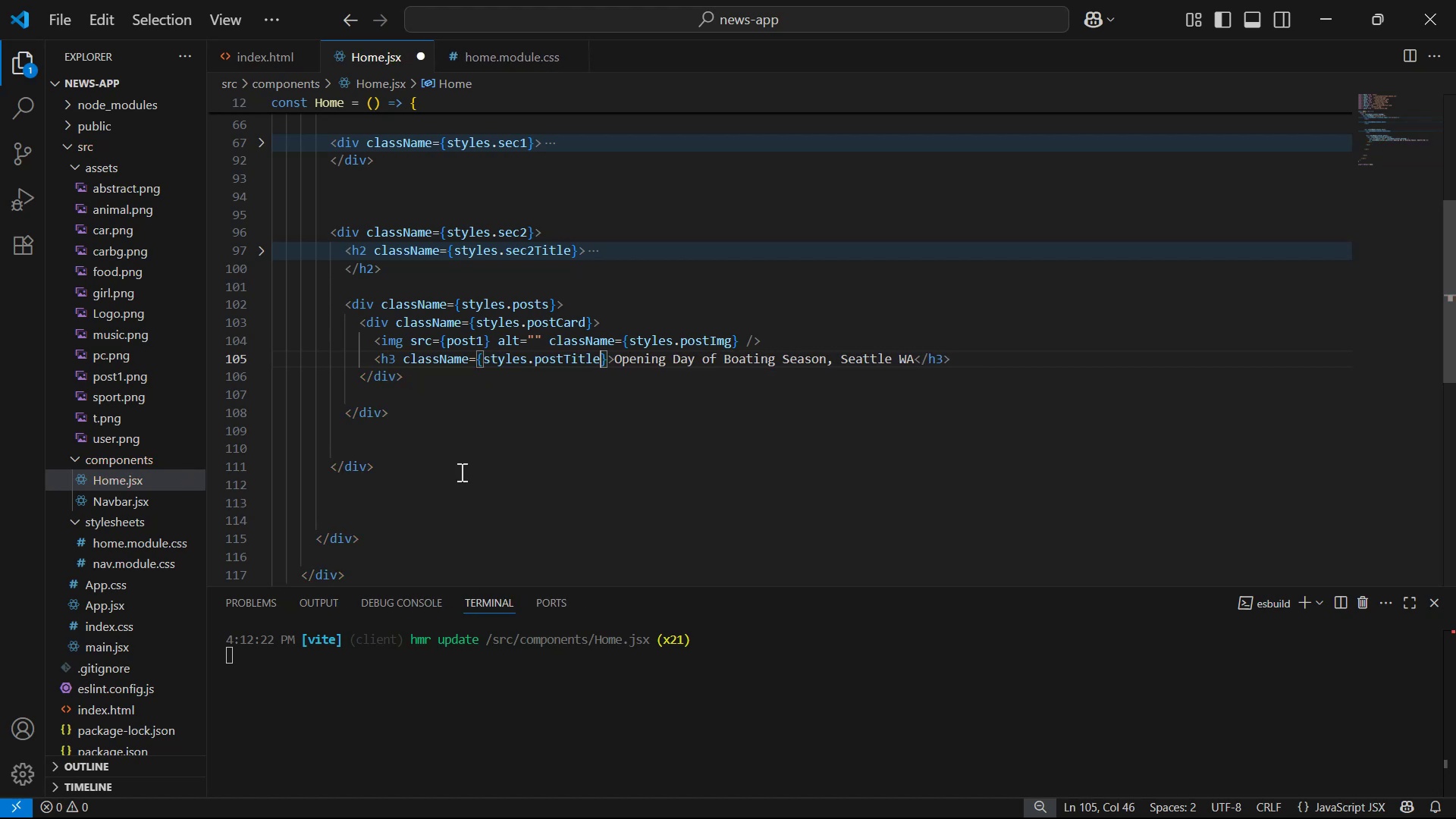 
key(Control+S)
 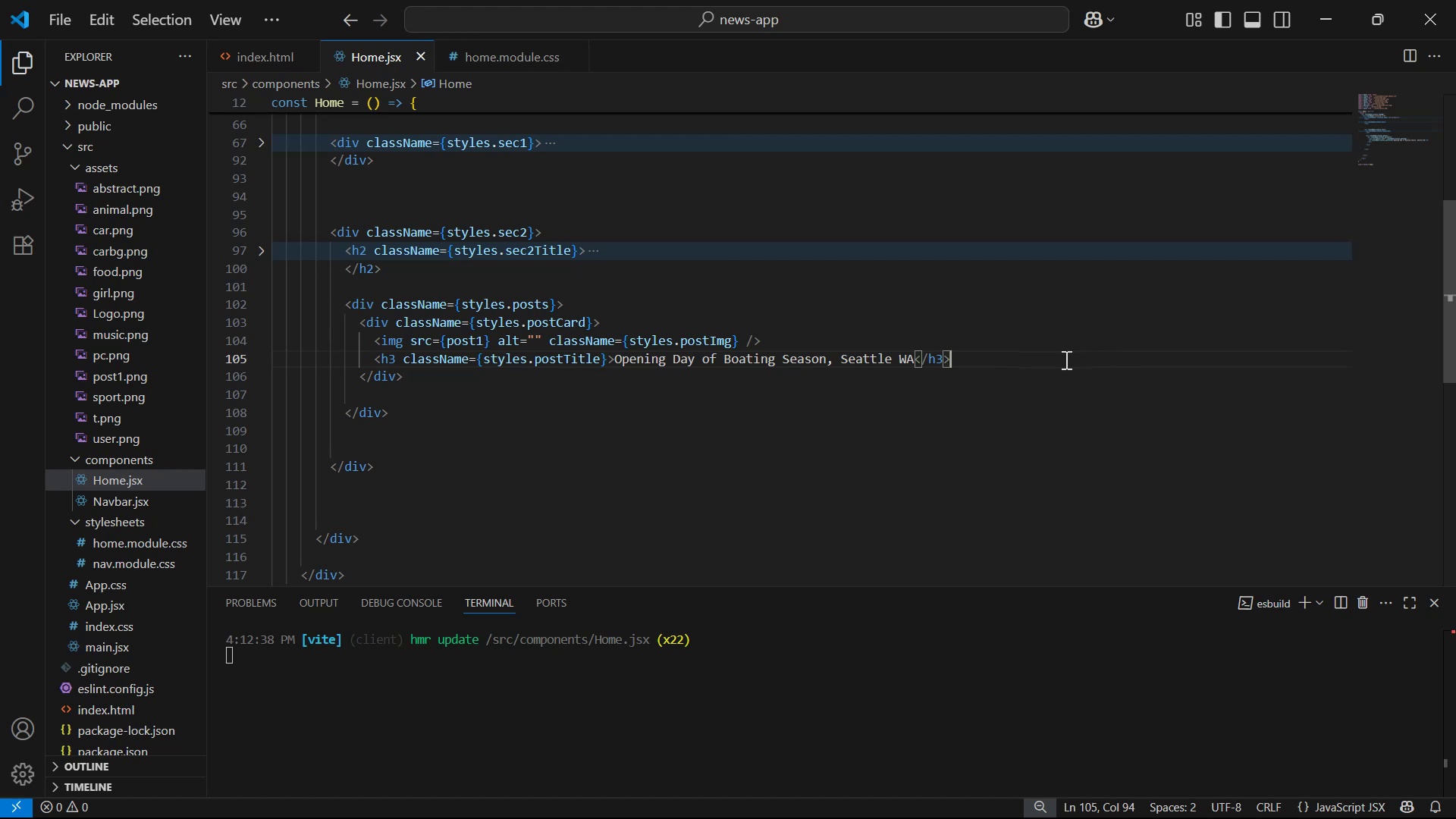 
key(Enter)
 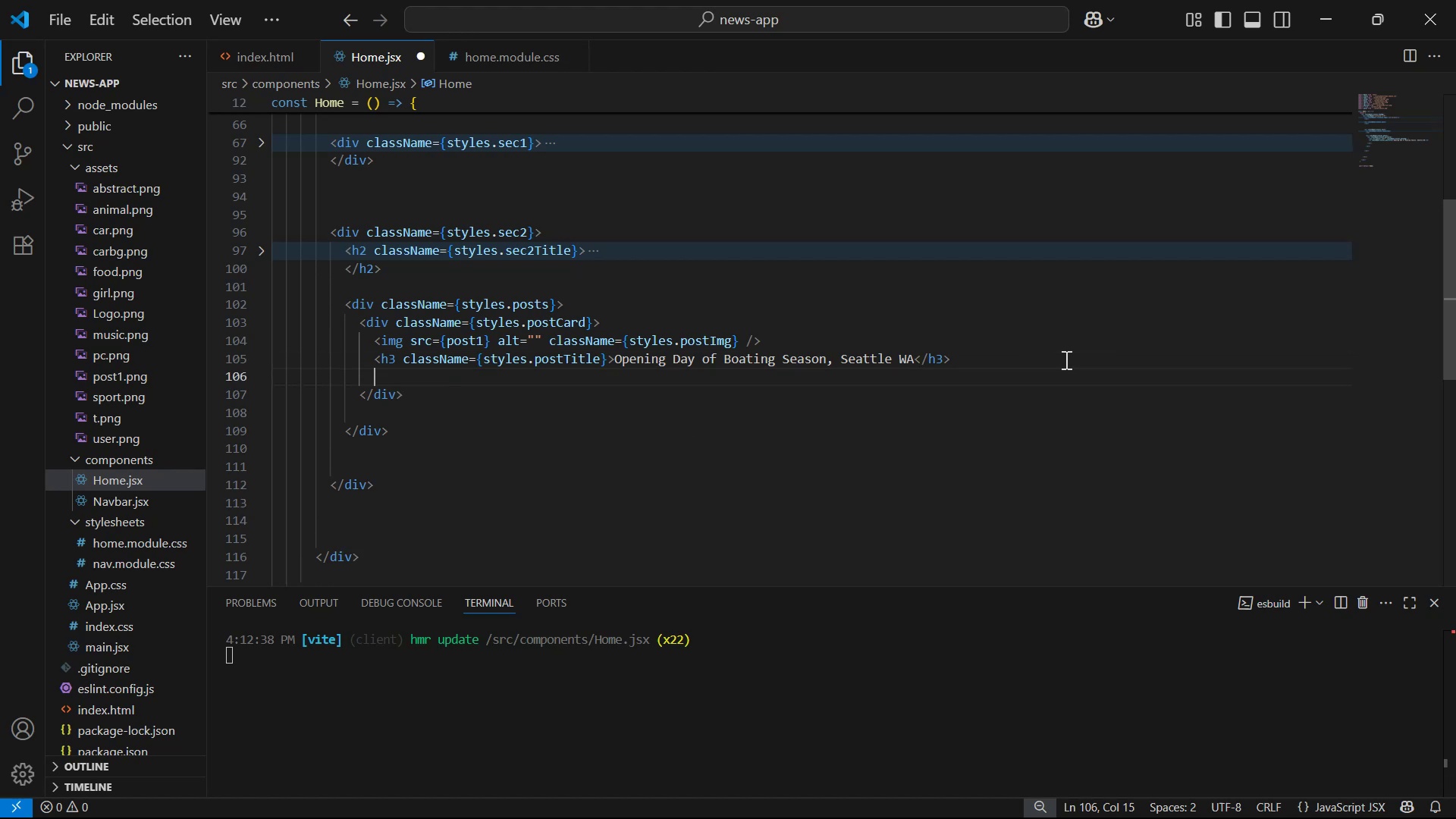 
key(P)
 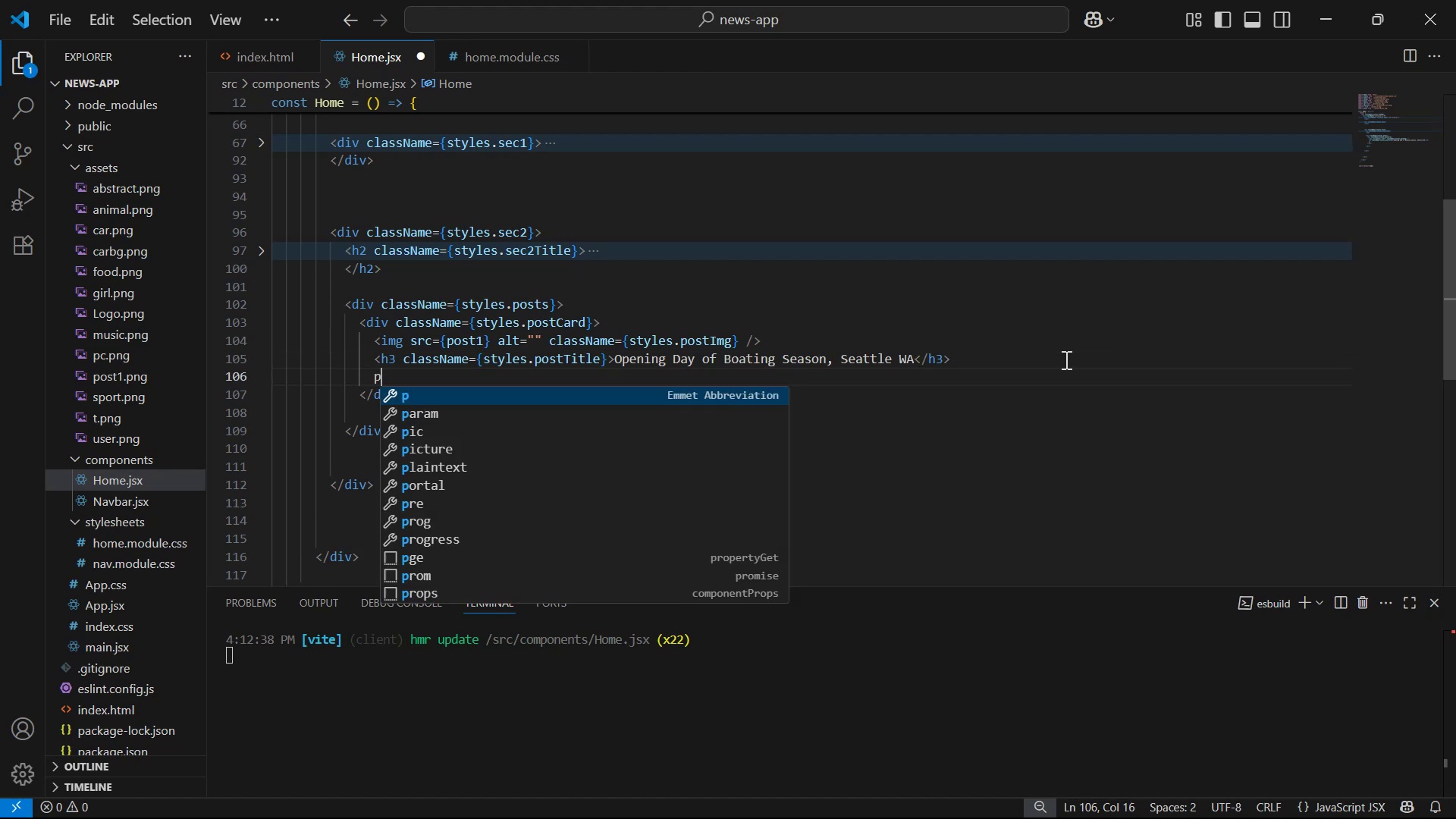 
key(Enter)
 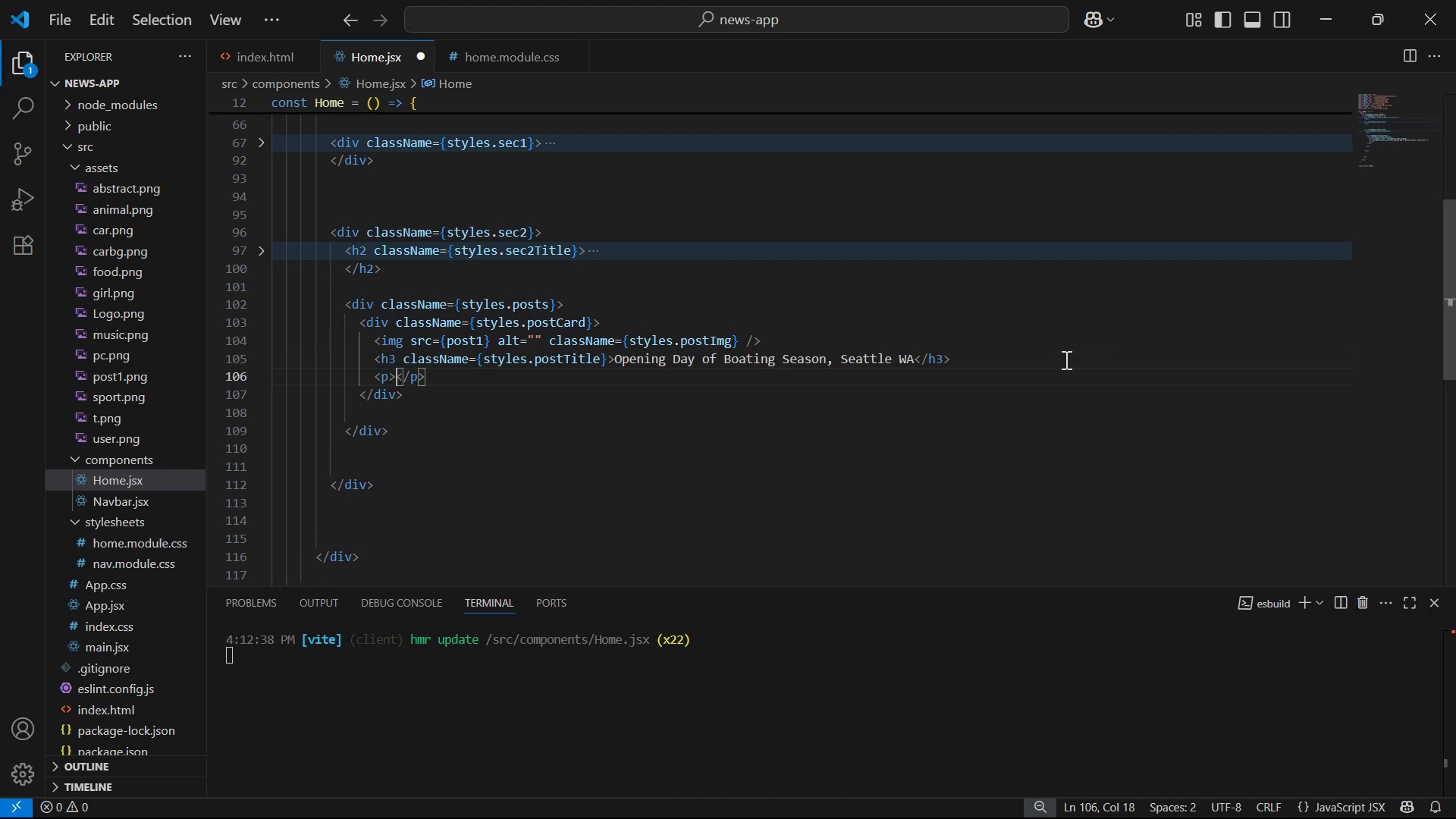 
key(ArrowLeft)
 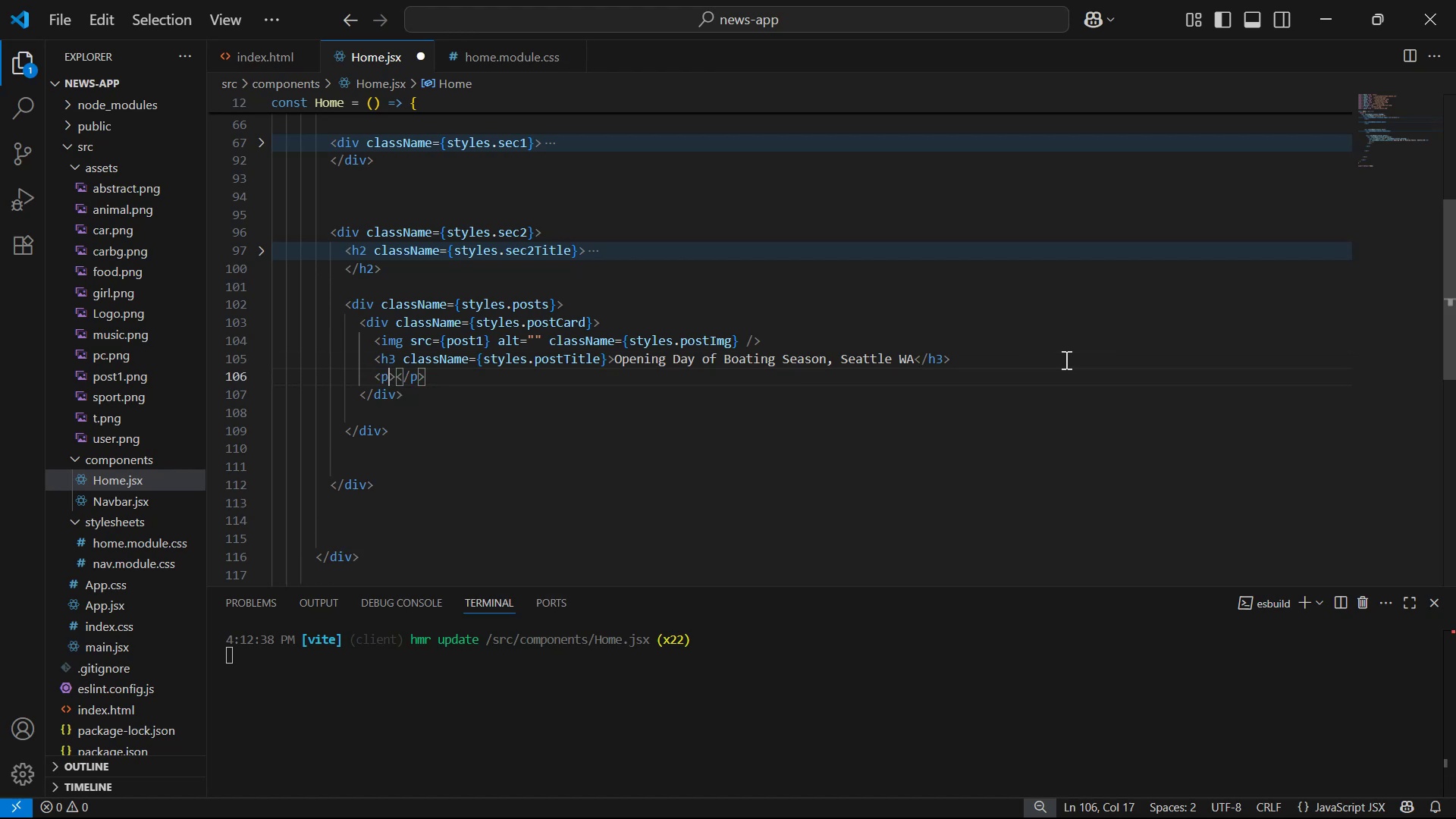 
type( cla)
 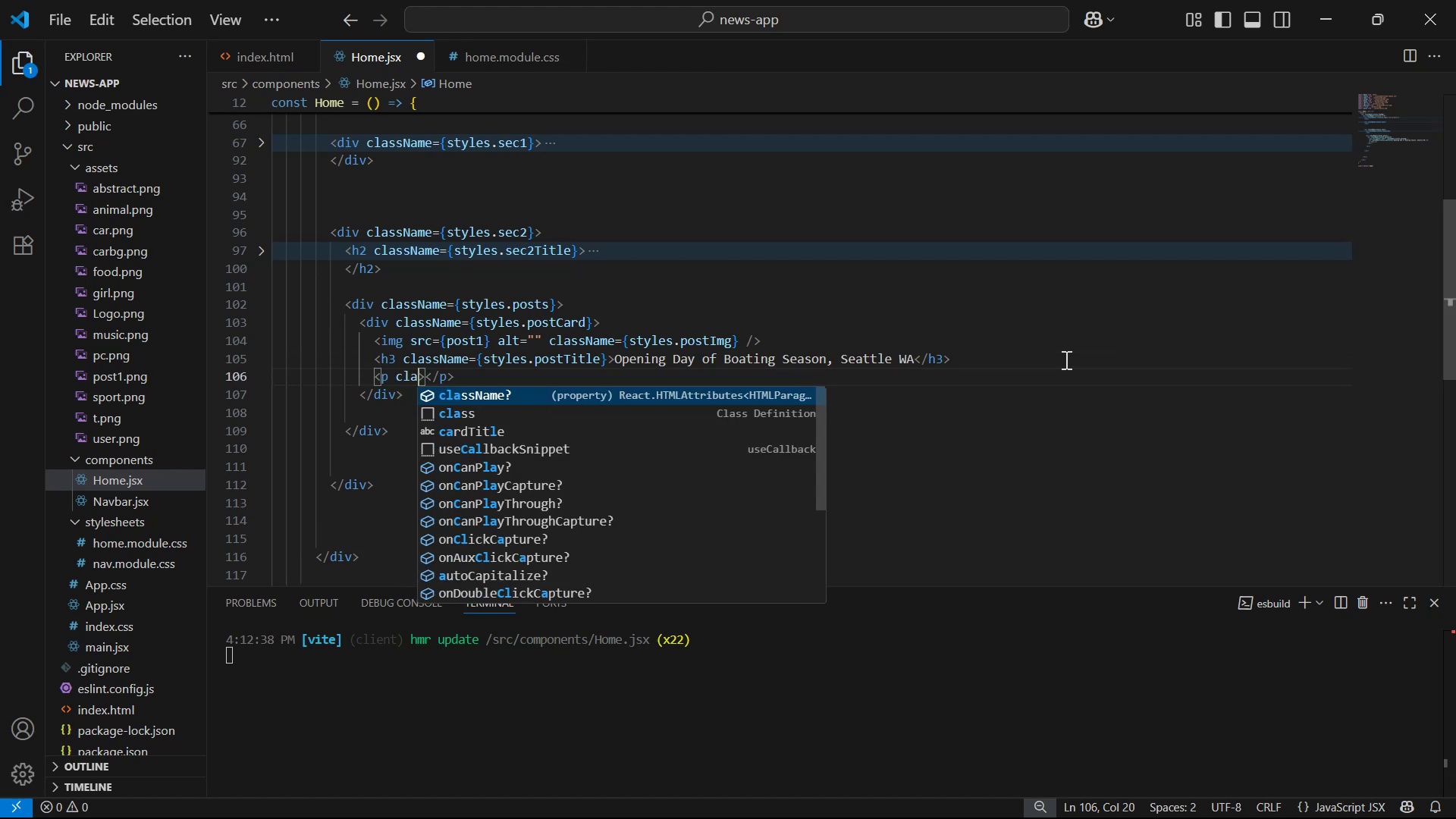 
key(Enter)
 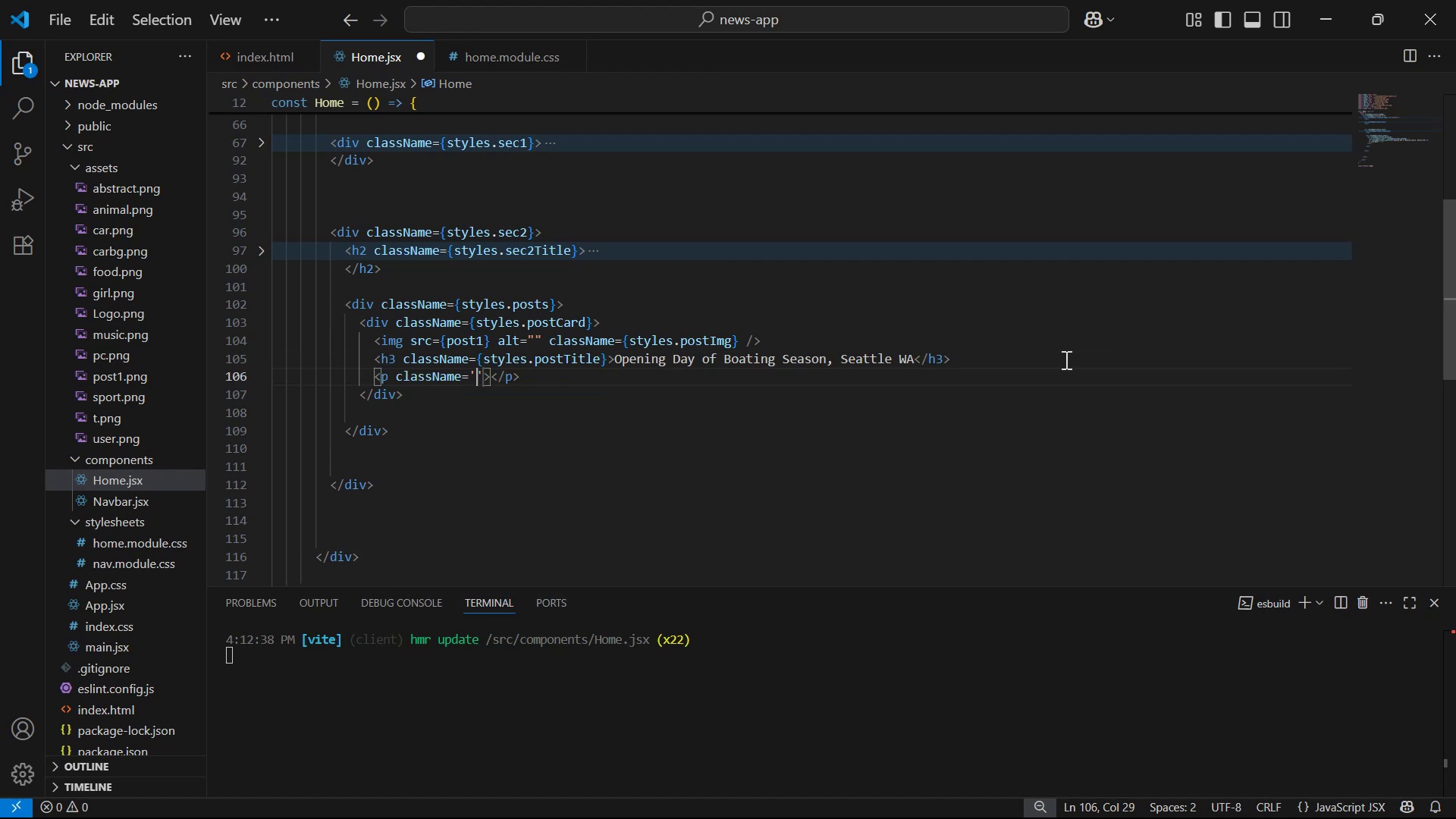 
key(ArrowRight)
 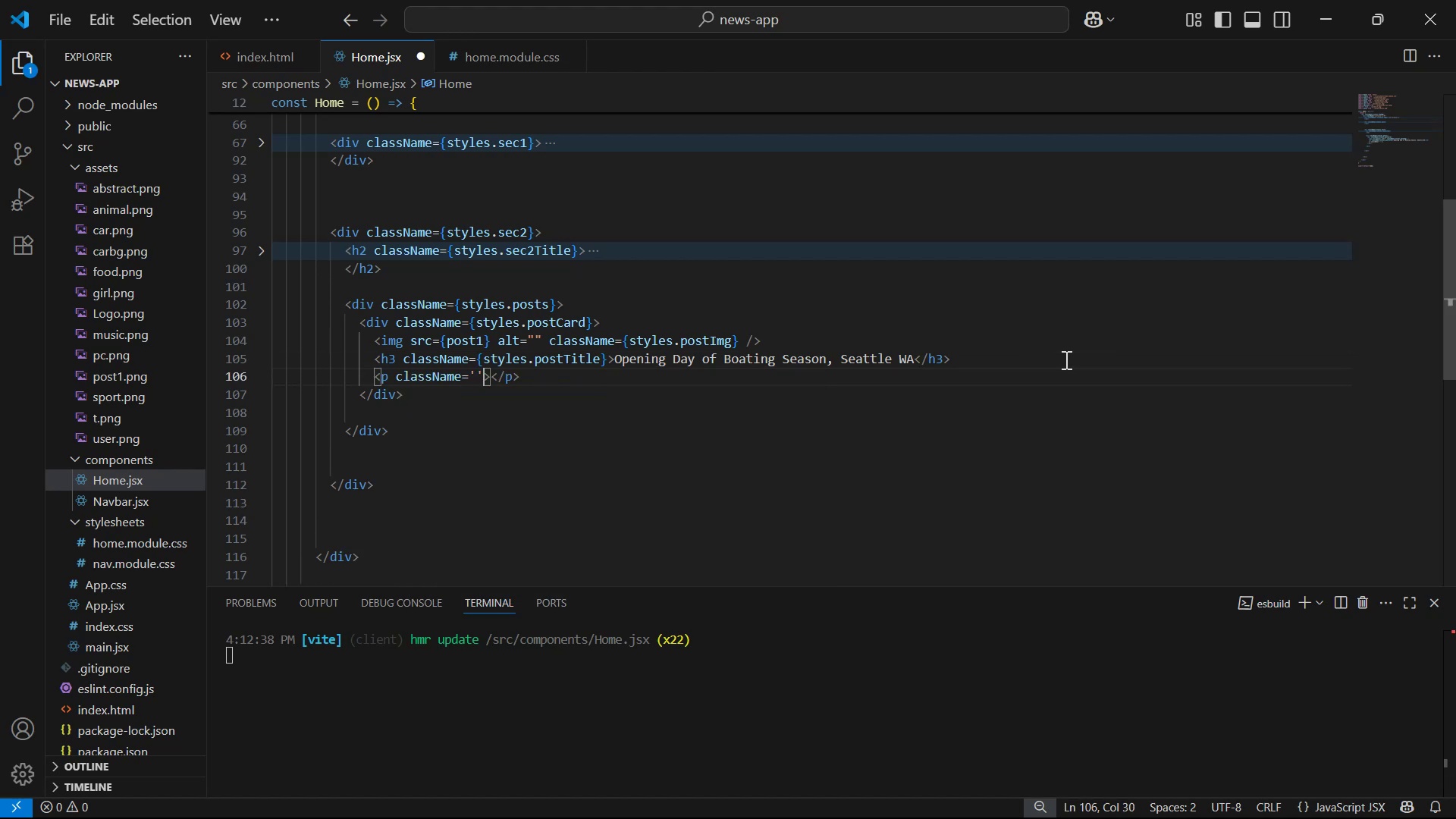 
key(Backspace)
key(Backspace)
type({sty)
 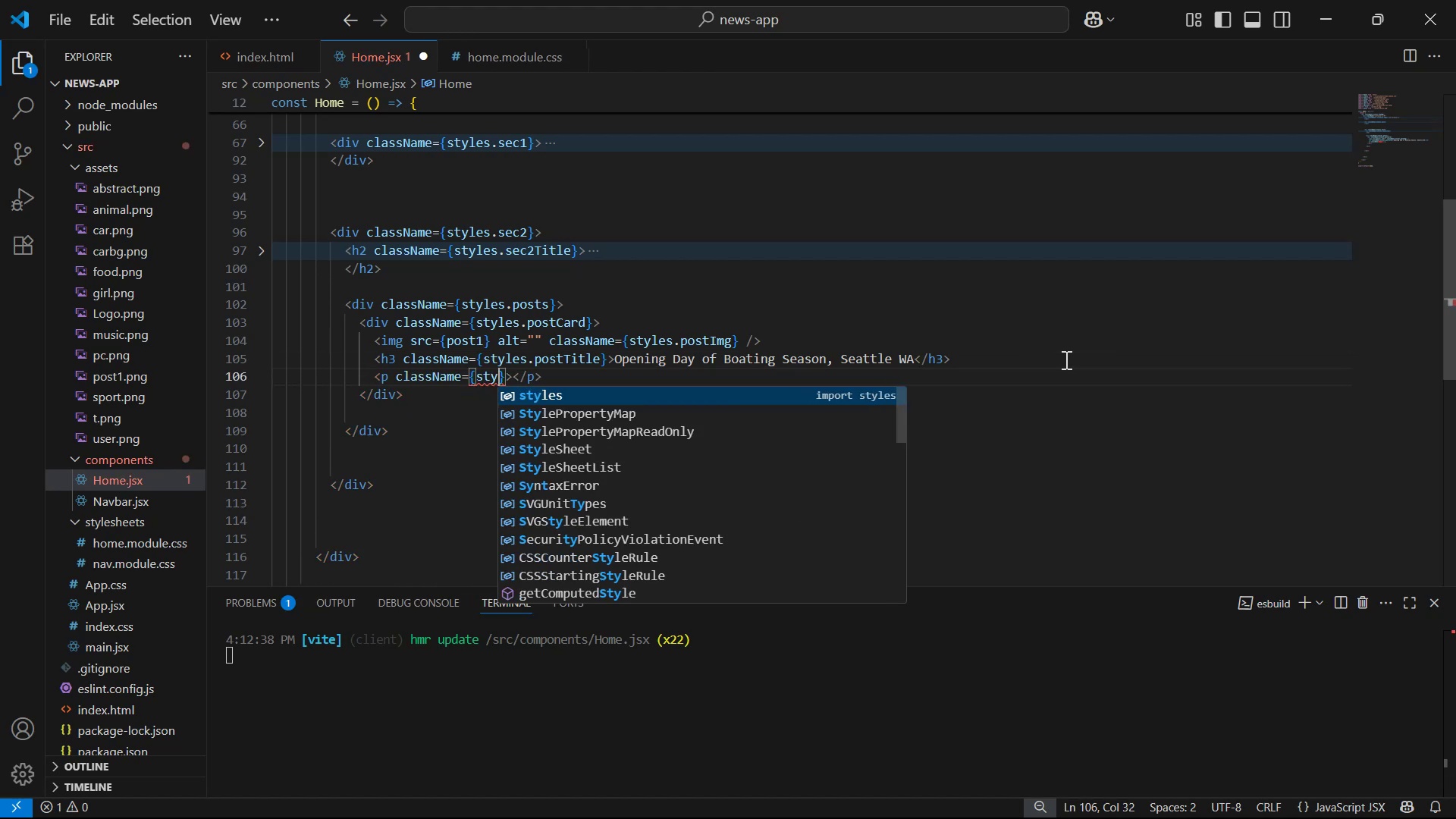 
key(Enter)
 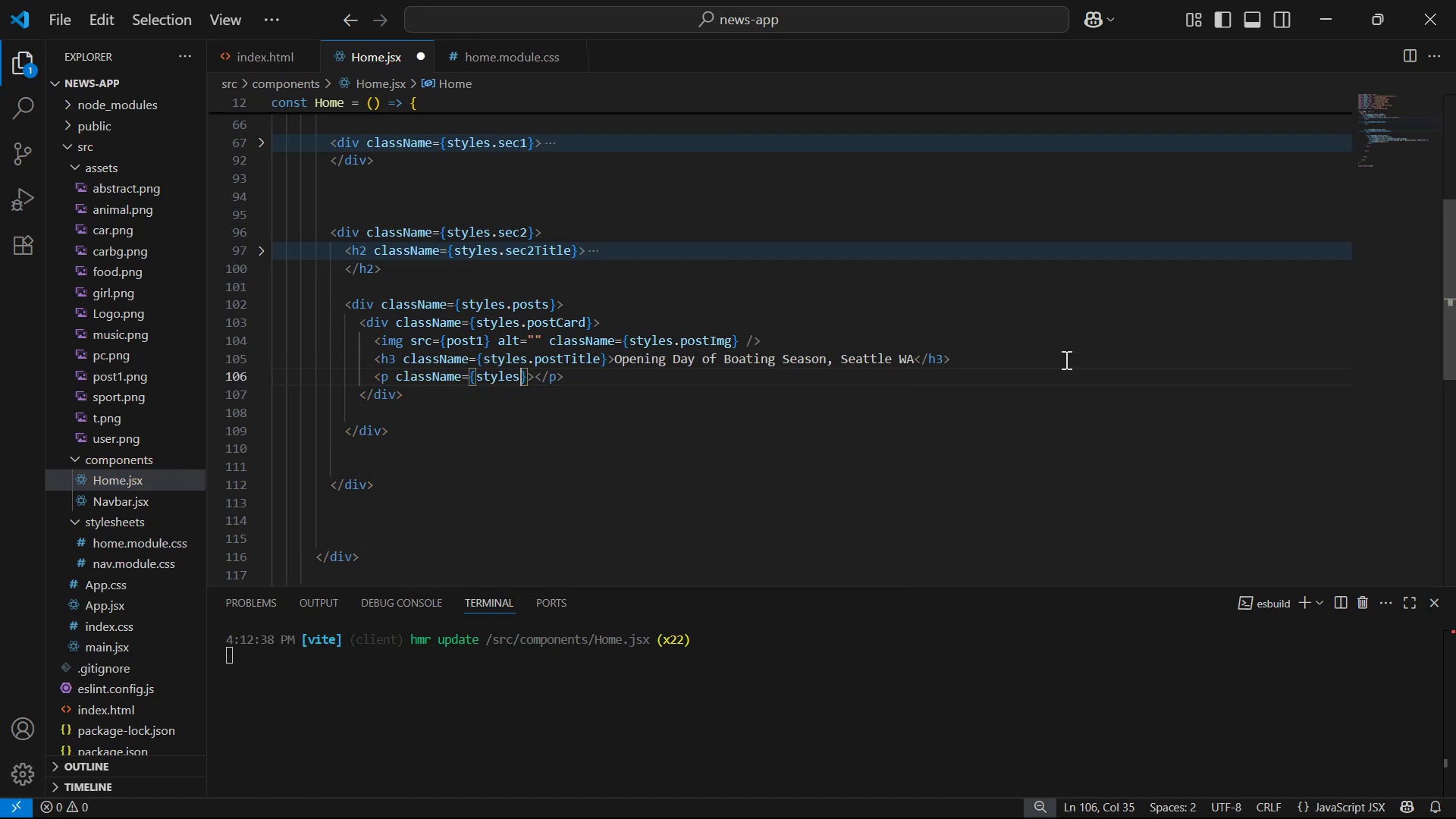 
type(.pContent )
key(Backspace)
 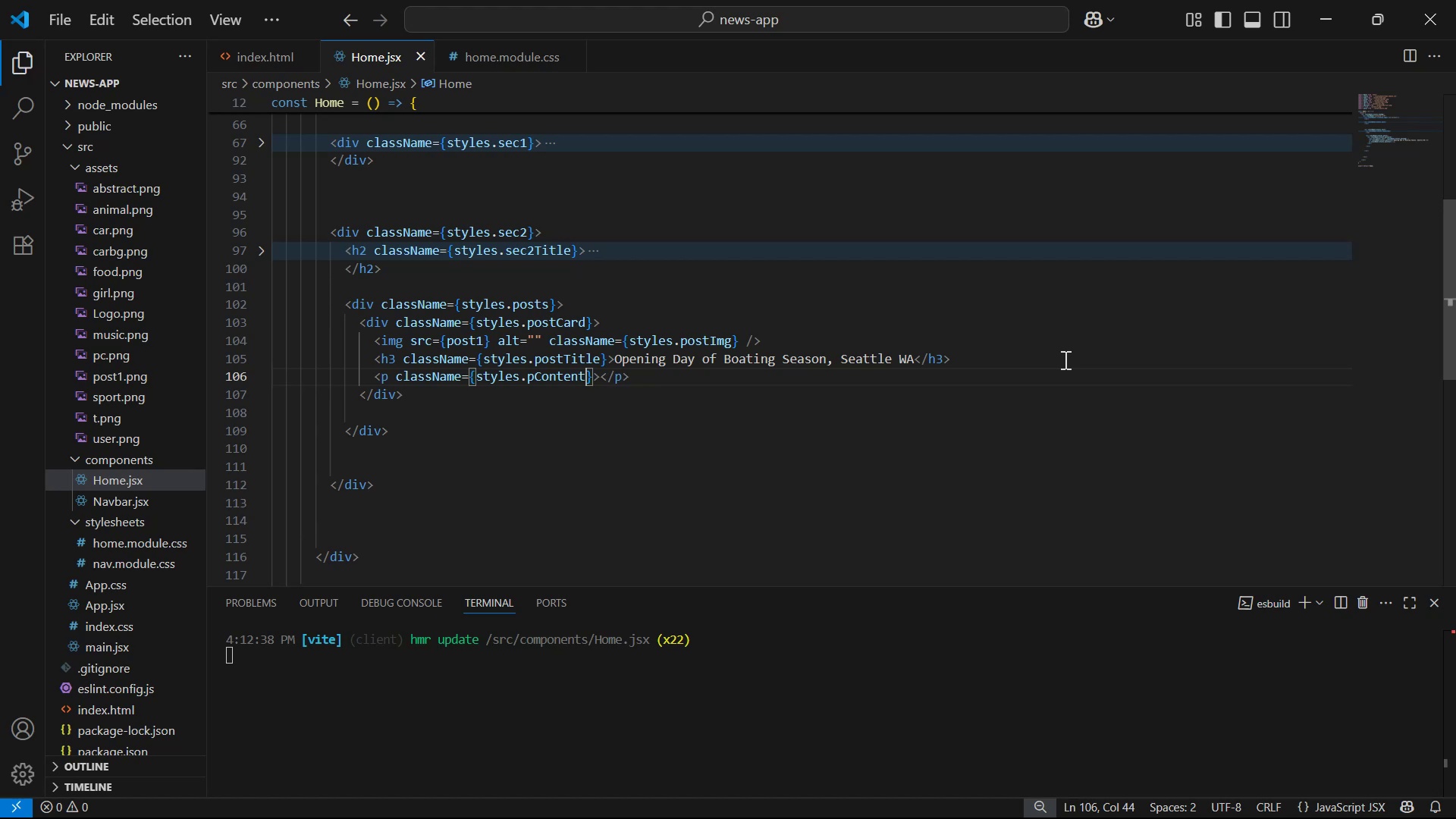 
key(Control+S)
 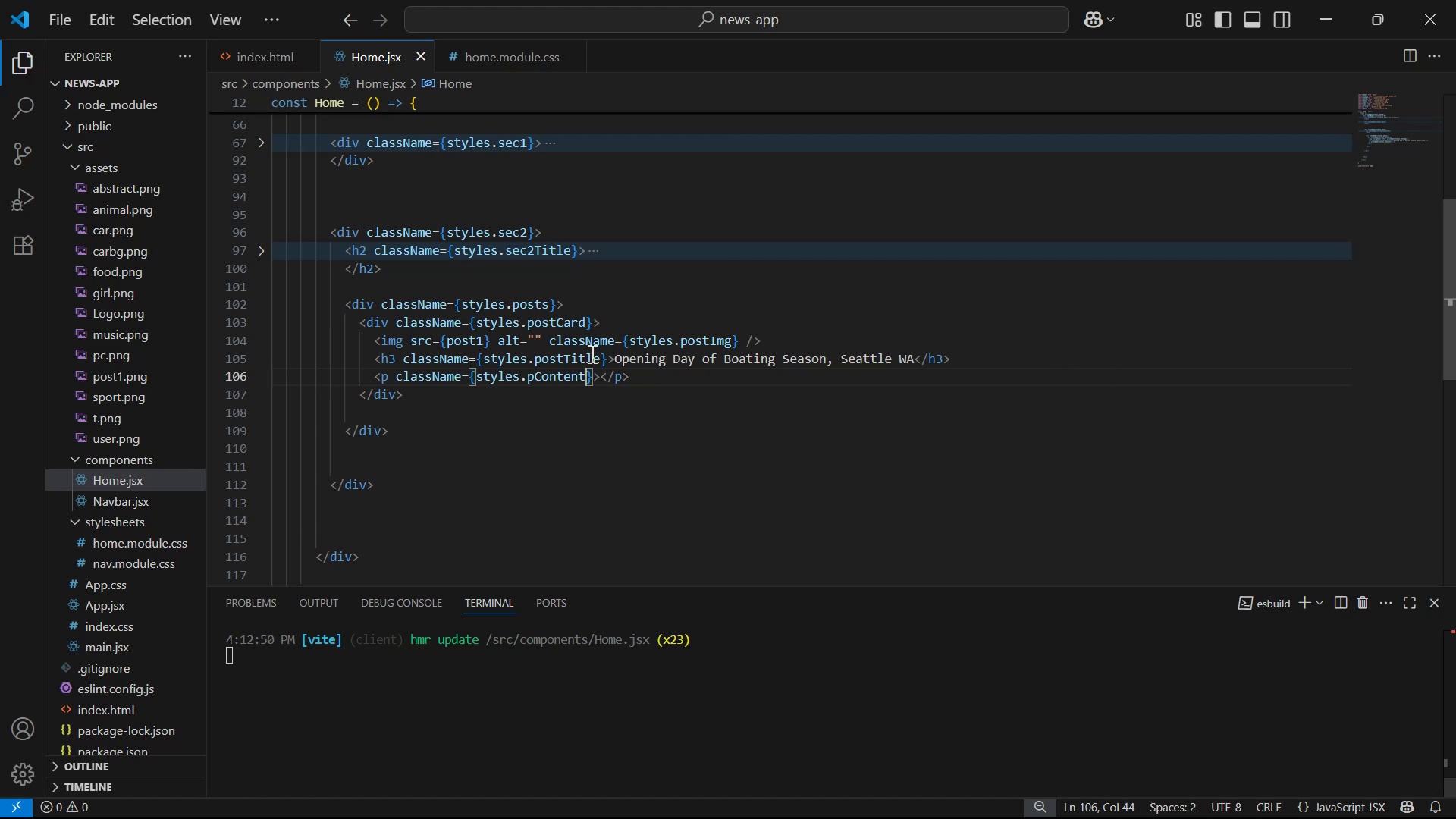 
left_click([601, 378])
 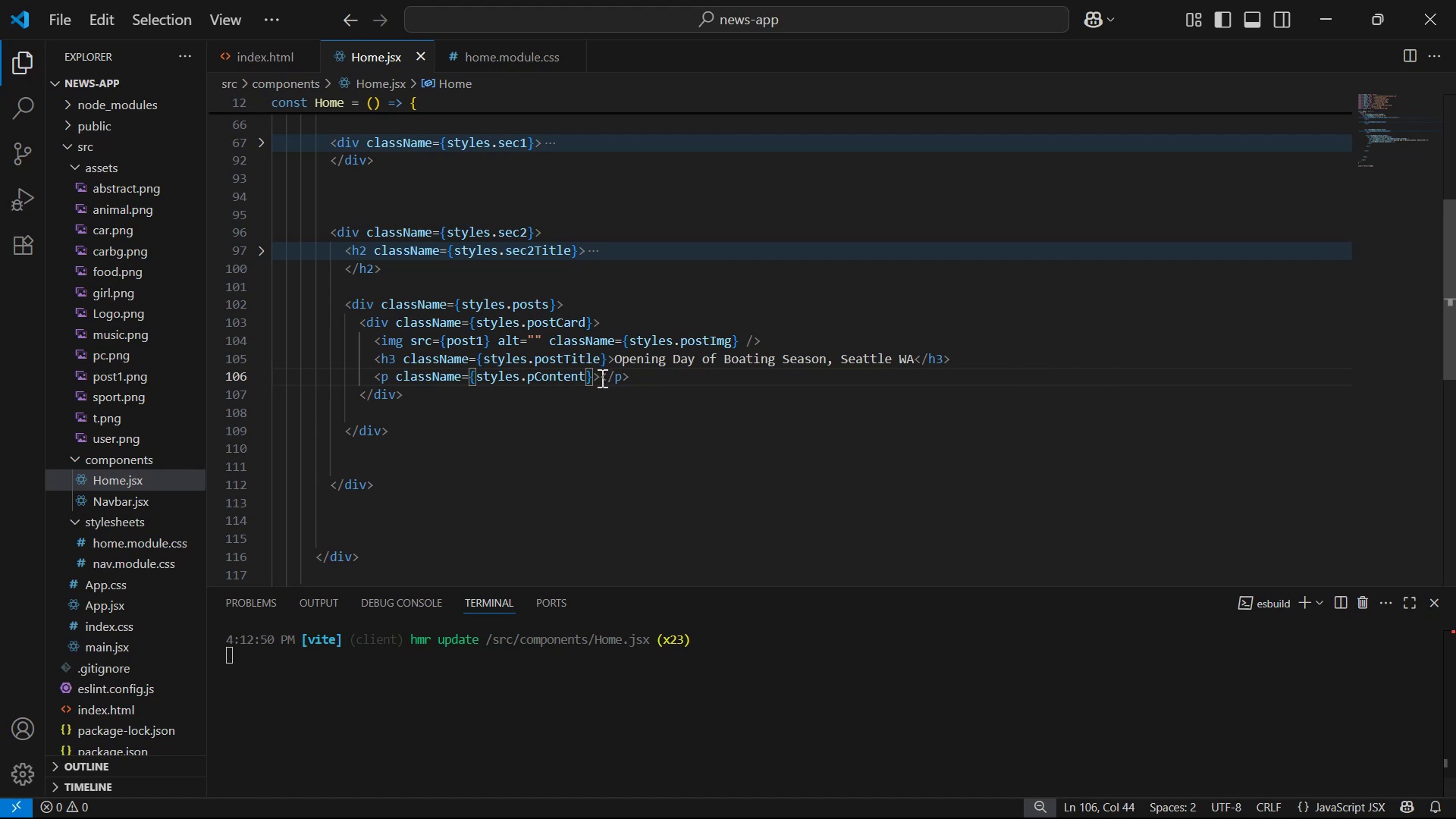 
key(Control+V)
 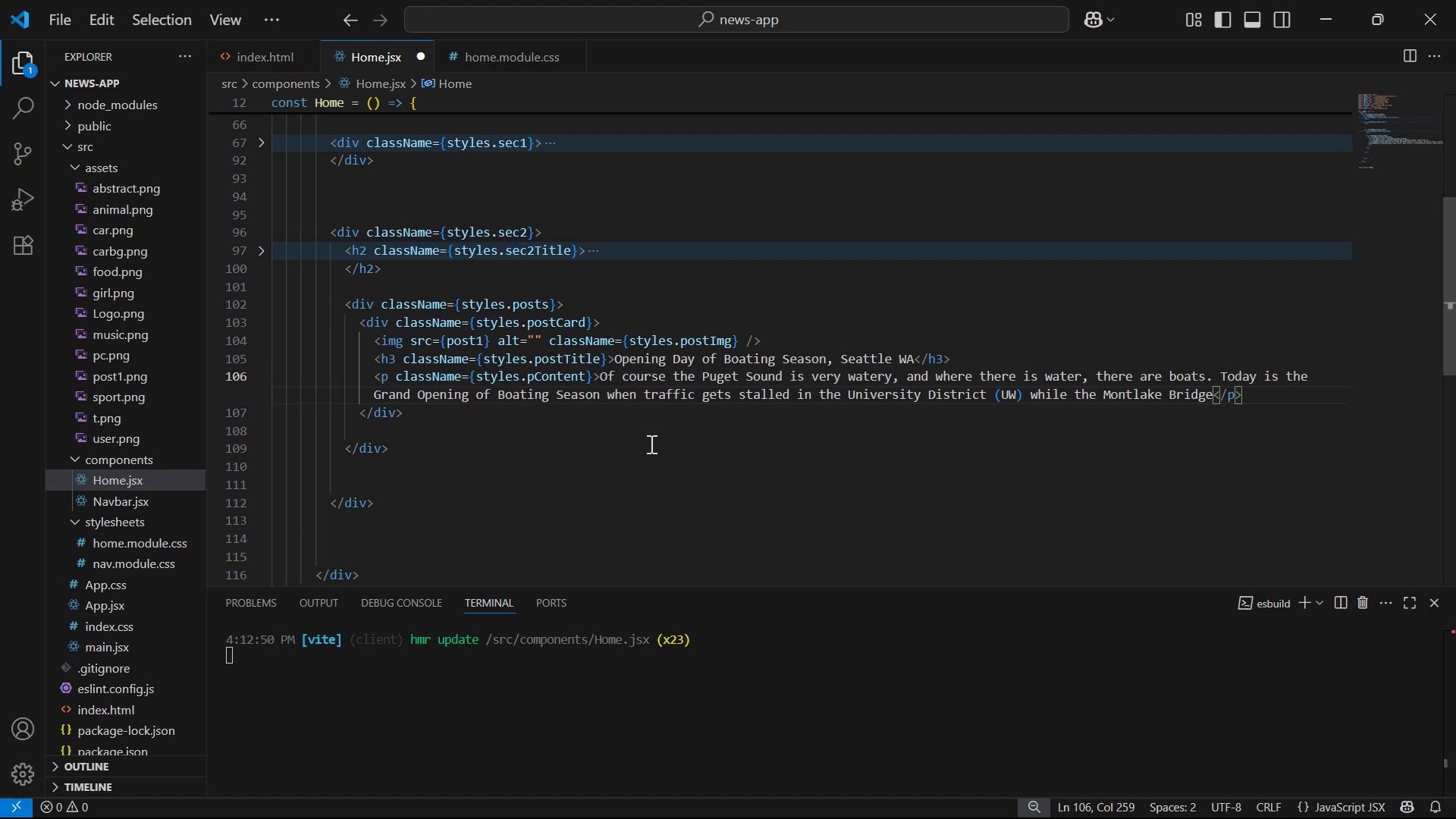 
key(Control+S)
 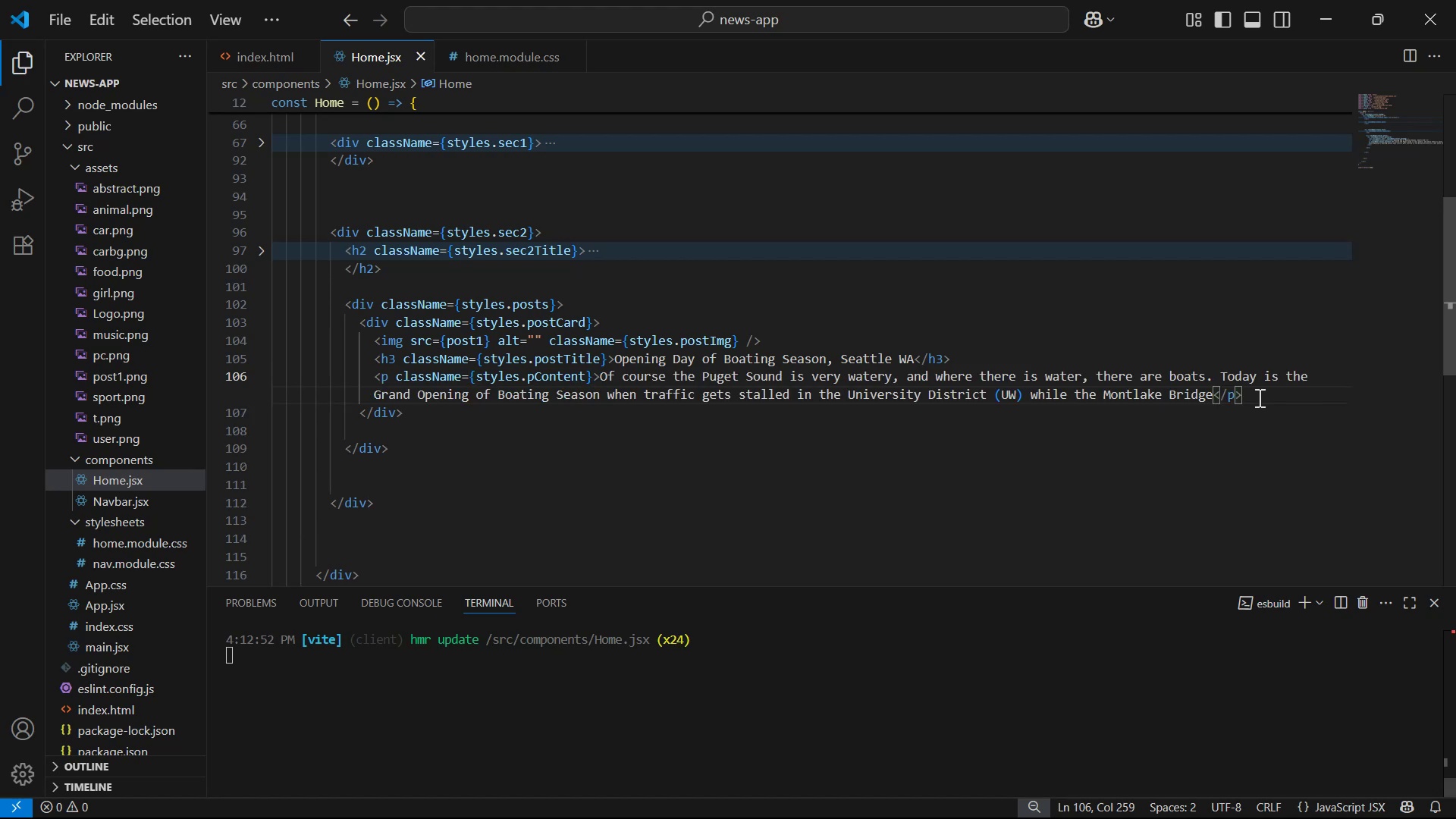 
left_click([1279, 394])
 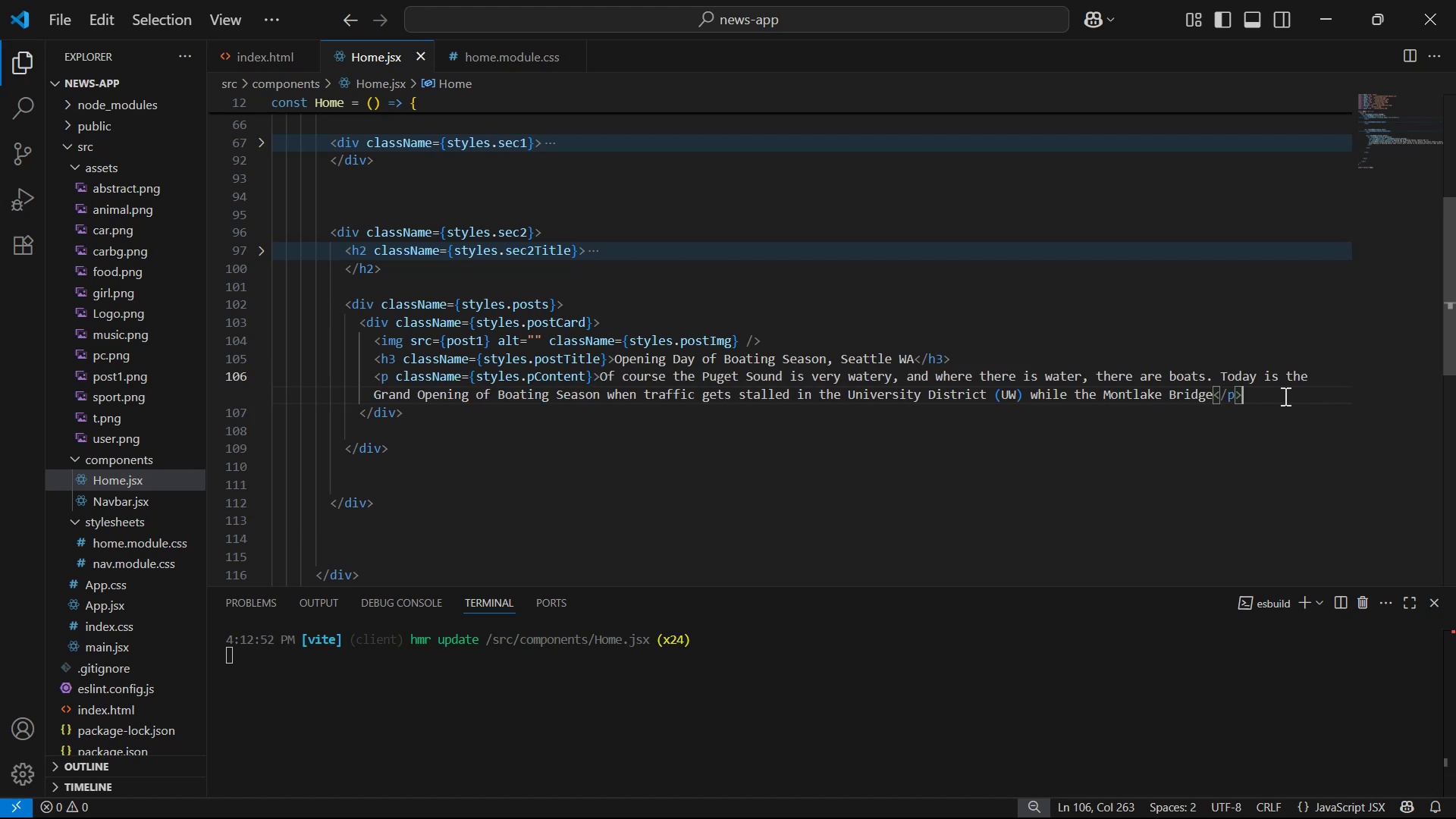 
key(Alt+AltLeft)
 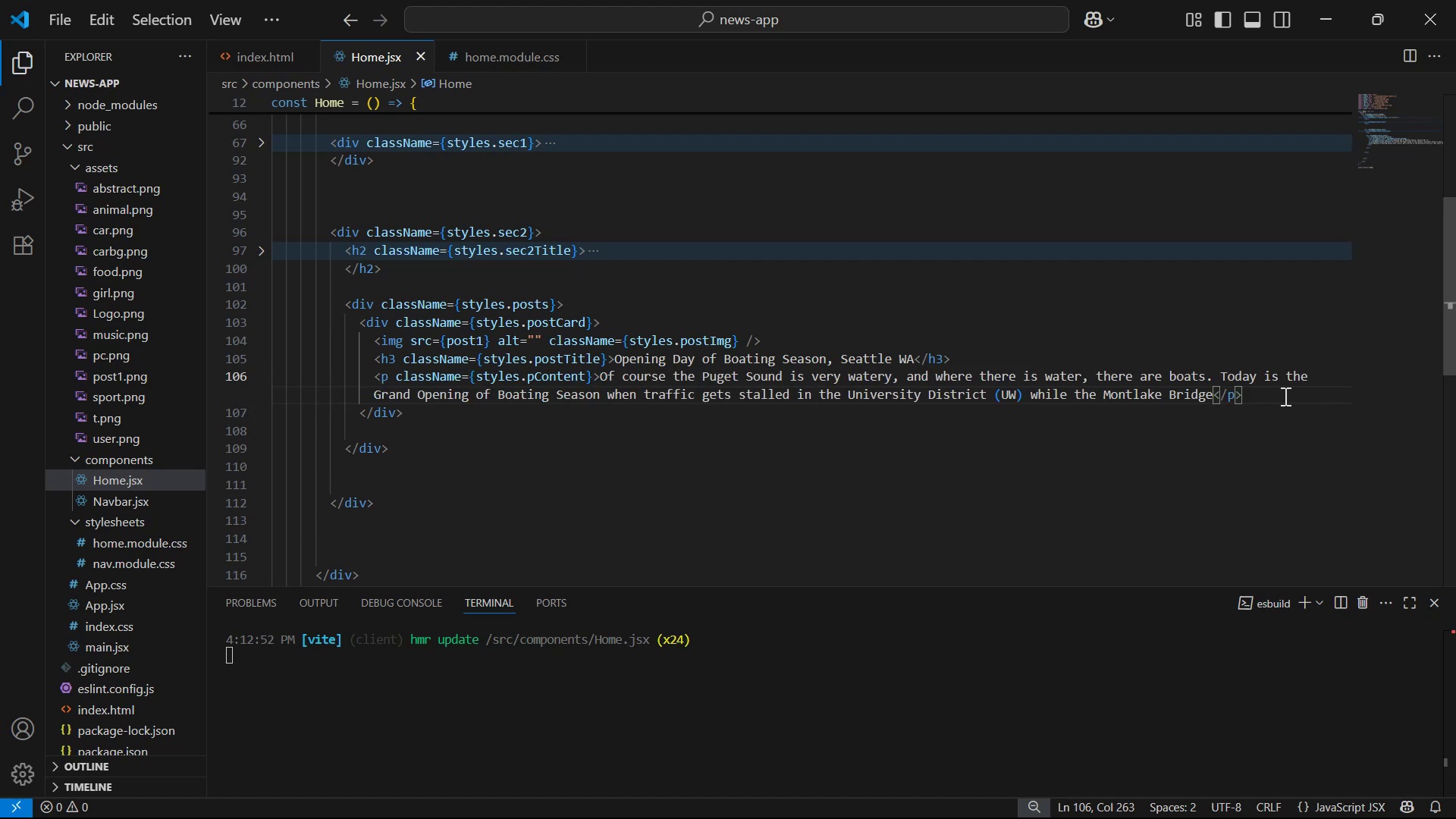 
key(Alt+Tab)
 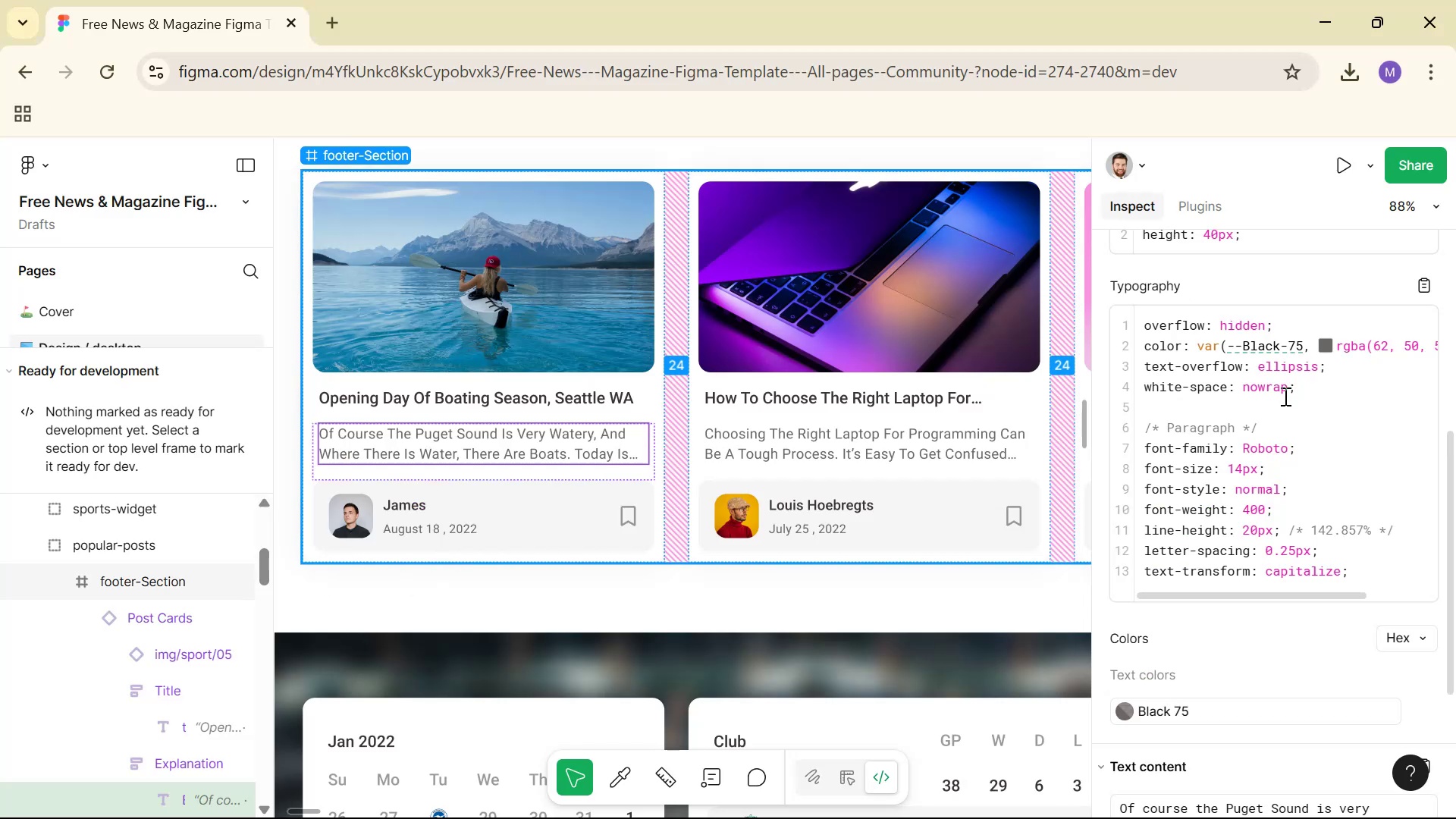 
hold_key(key=ControlLeft, duration=1.51)
scroll: coordinate [680, 639], scroll_direction: down, amount: 6.0
 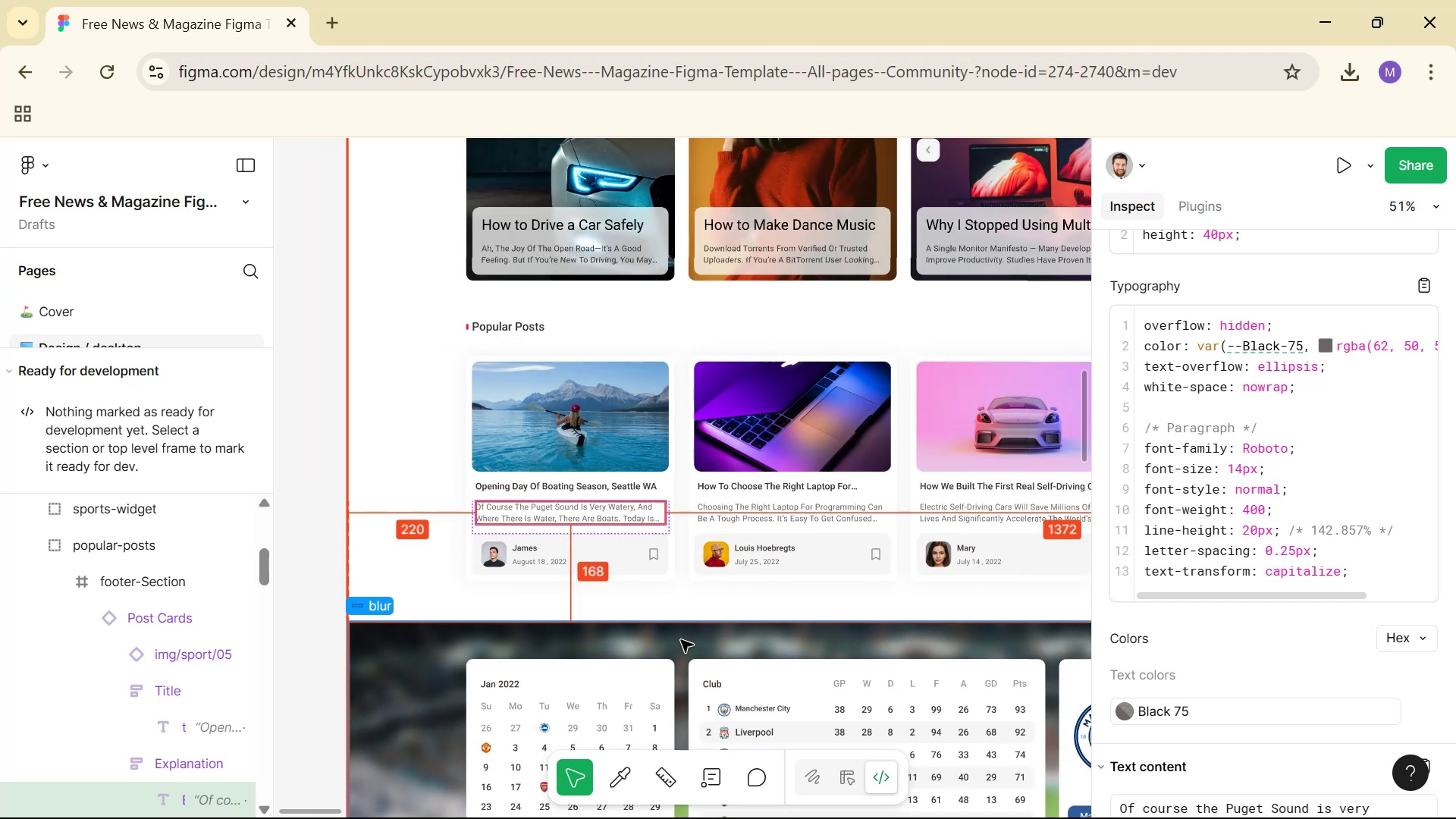 
scroll: coordinate [682, 623], scroll_direction: up, amount: 4.0
 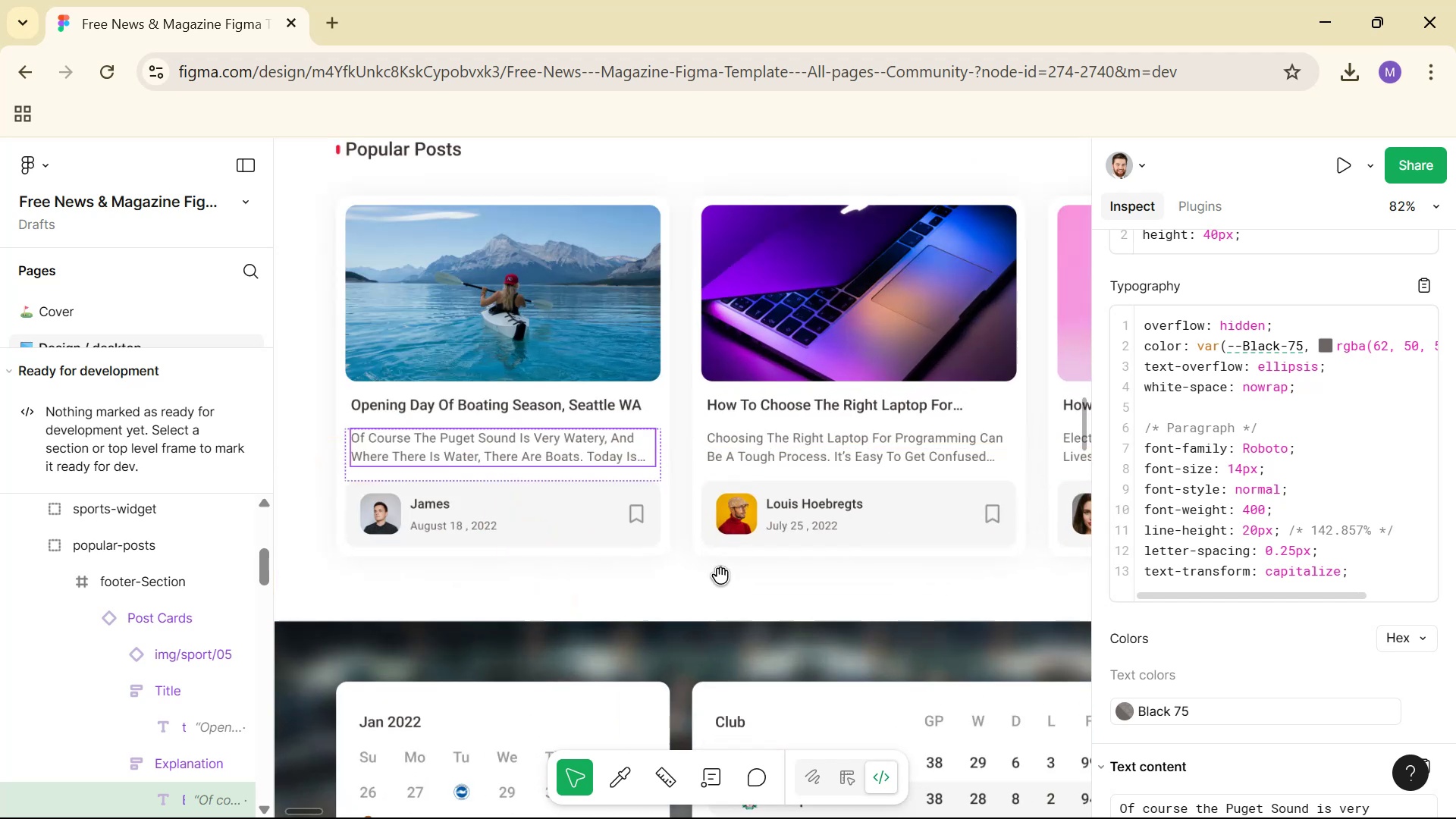 
key(Control+ControlLeft)
 